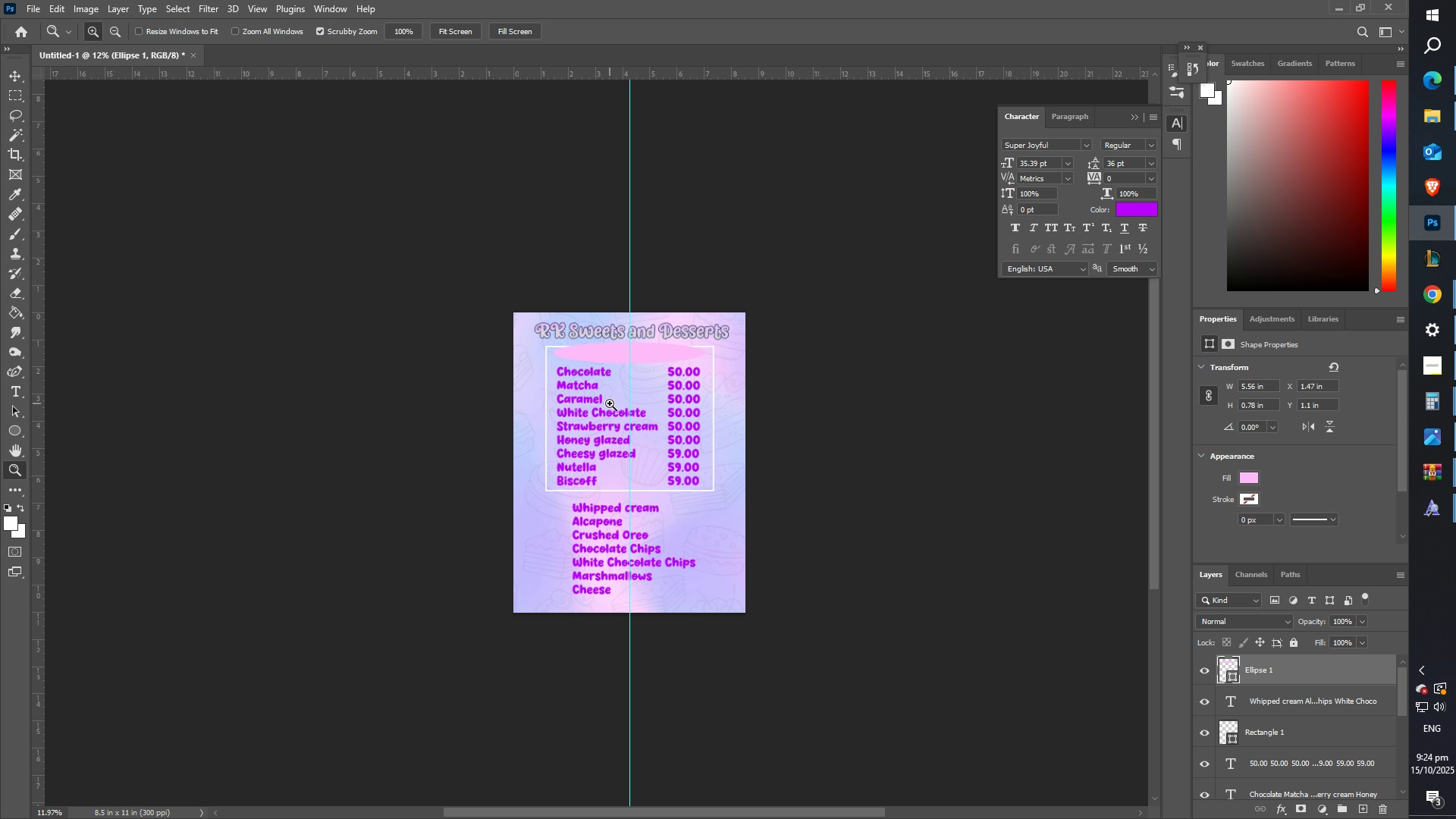 
scroll: coordinate [606, 425], scroll_direction: down, amount: 9.0
 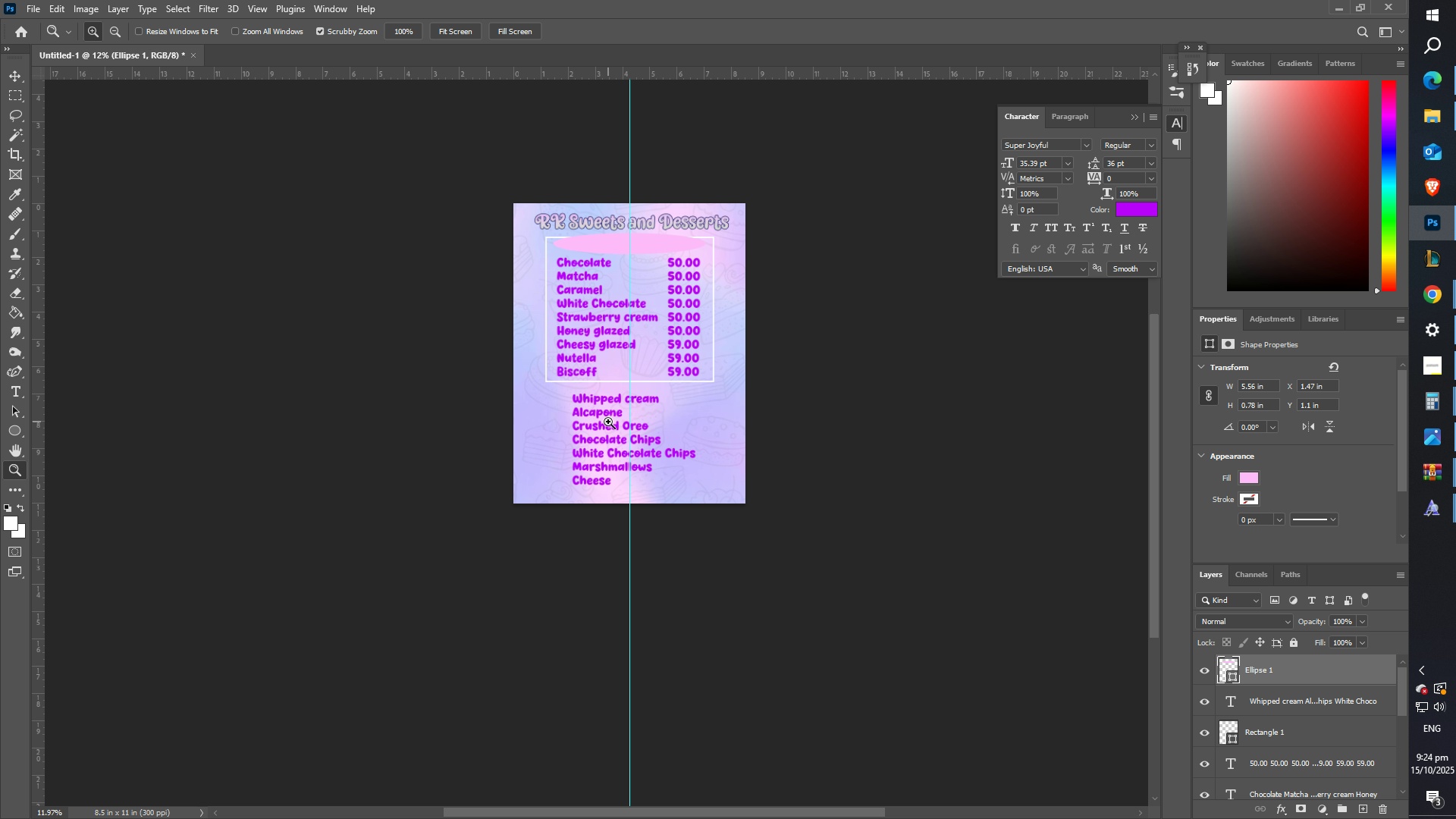 
left_click_drag(start_coordinate=[610, 421], to_coordinate=[639, 413])
 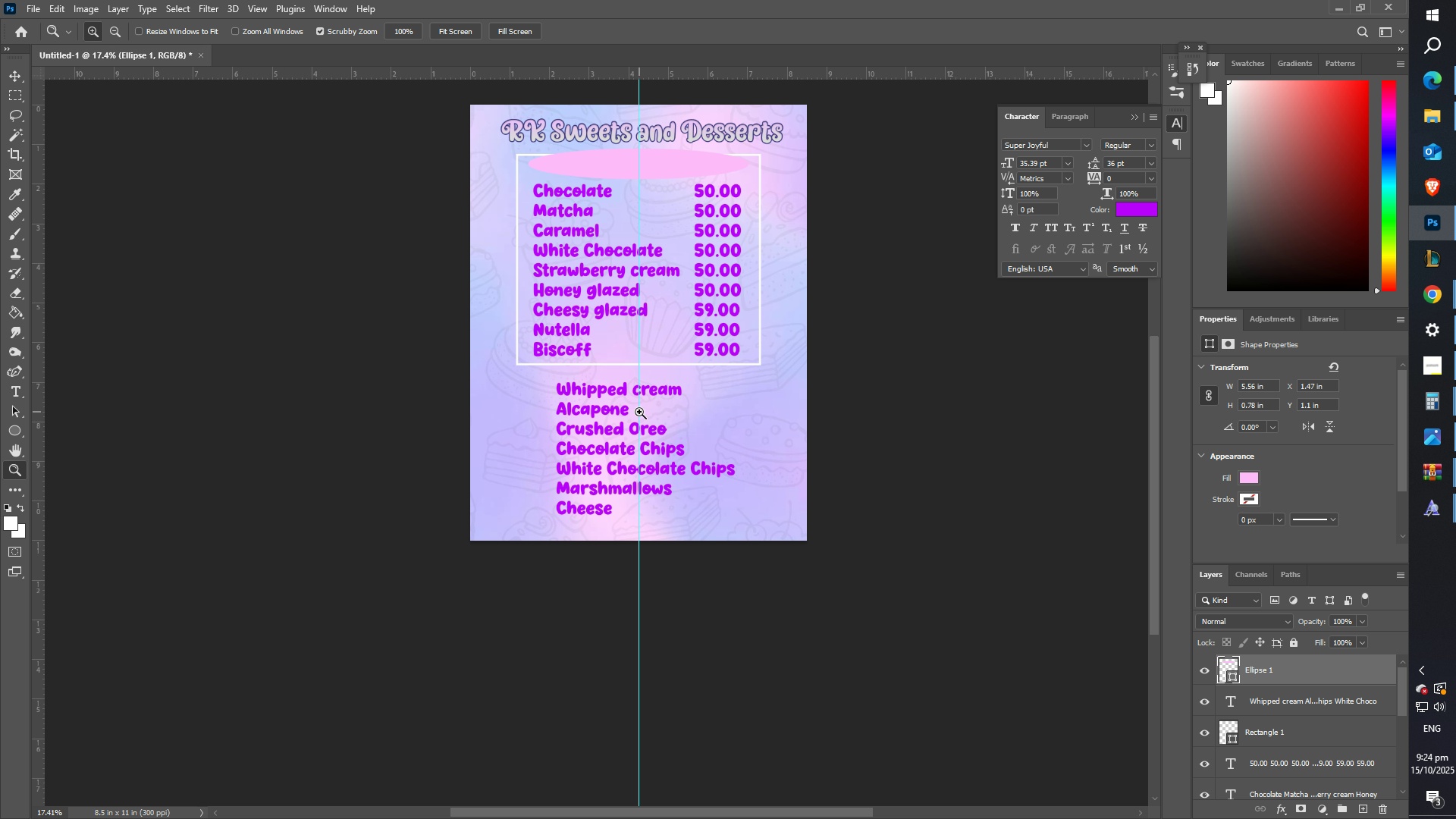 
scroll: coordinate [634, 413], scroll_direction: down, amount: 1.0
 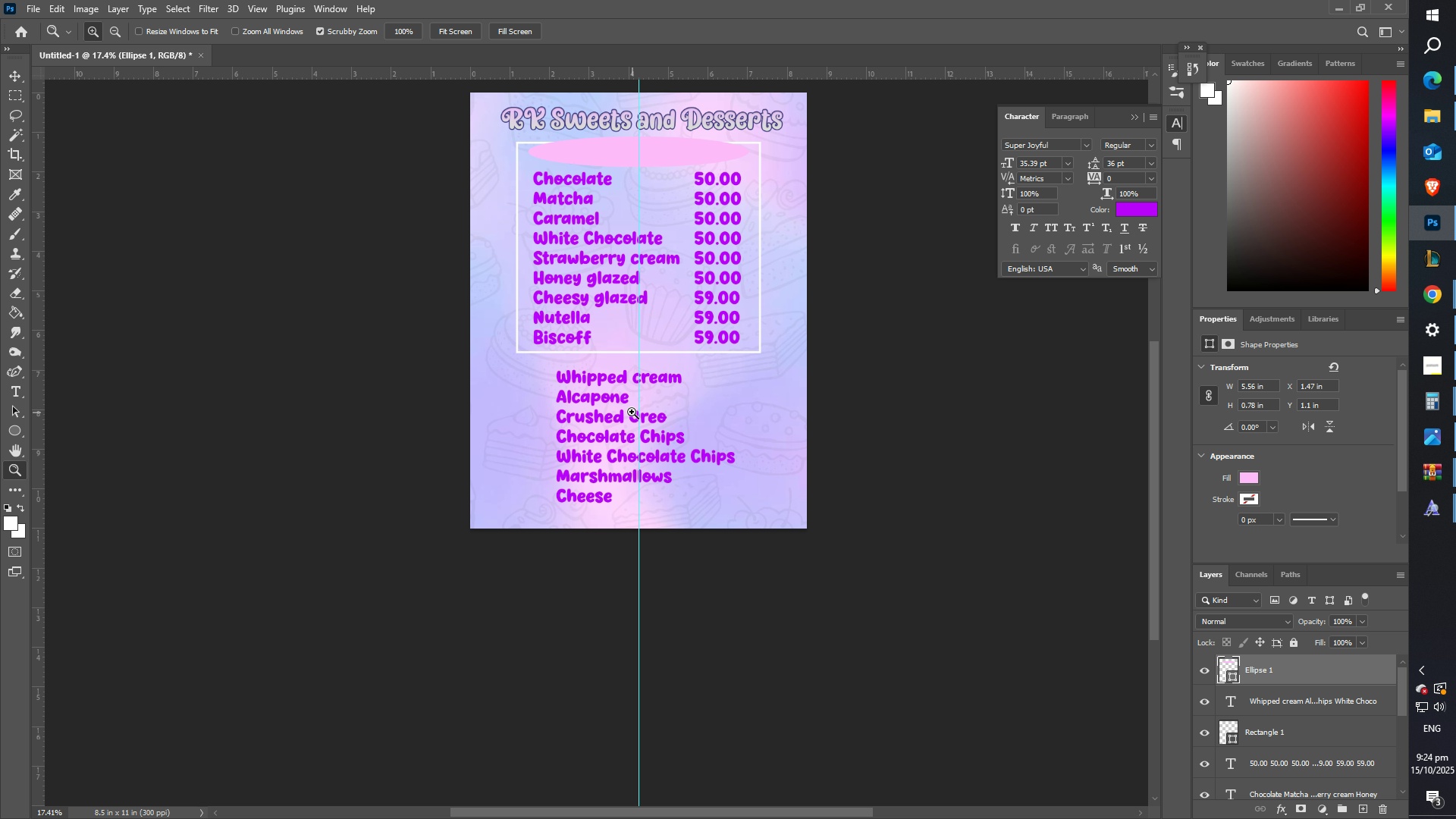 
left_click_drag(start_coordinate=[629, 410], to_coordinate=[656, 405])
 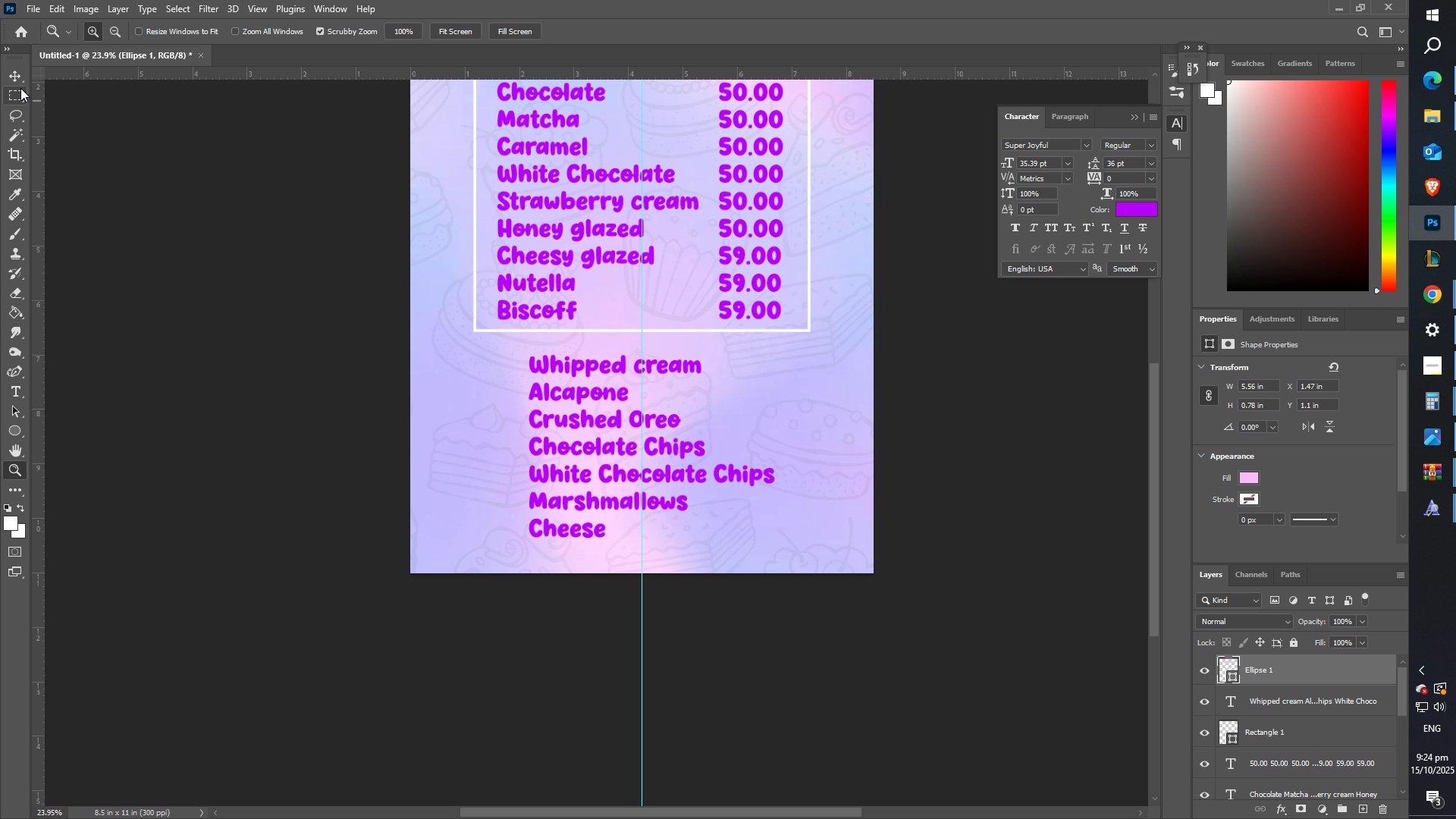 
left_click([15, 73])
 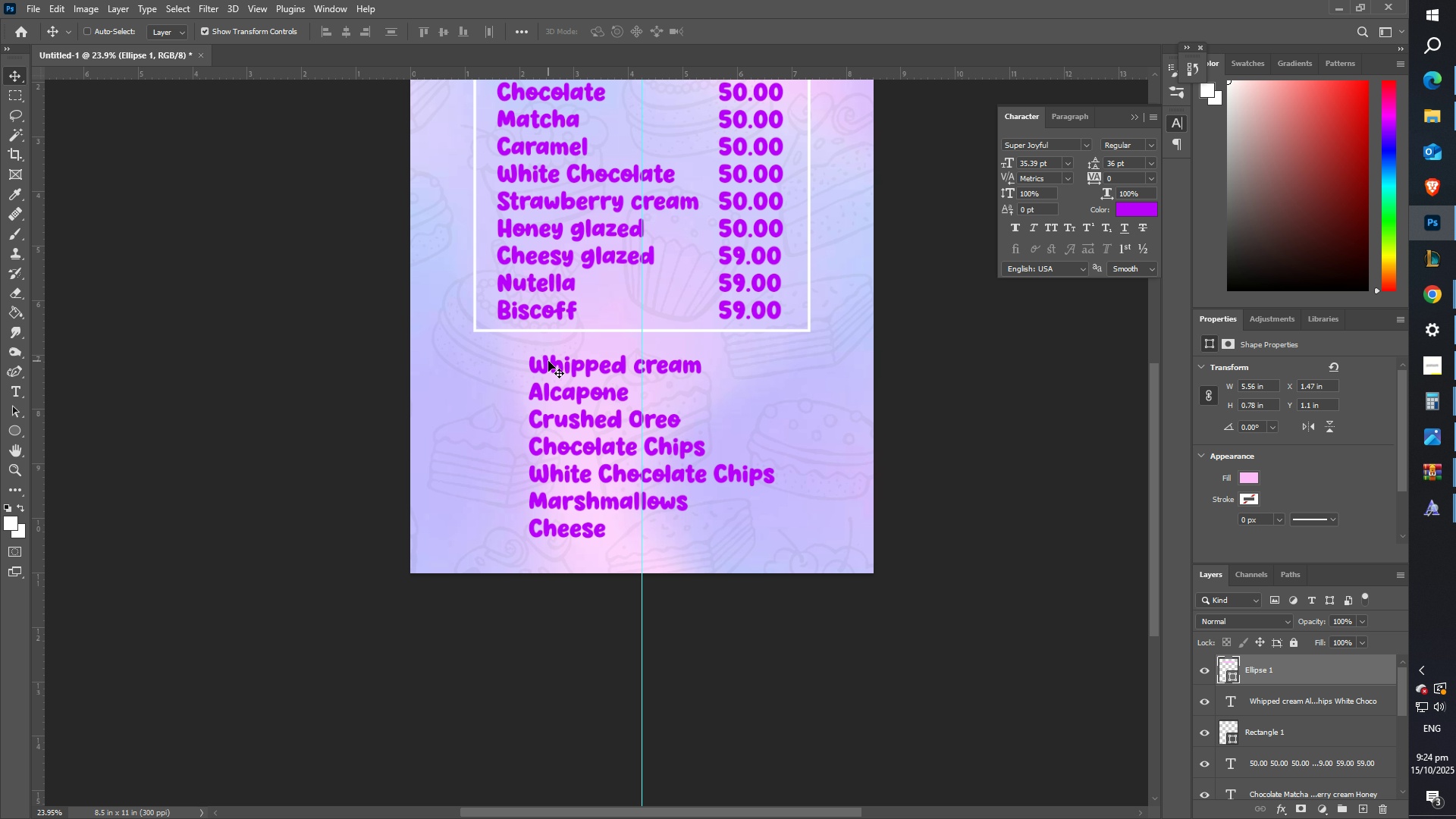 
right_click([548, 361])
 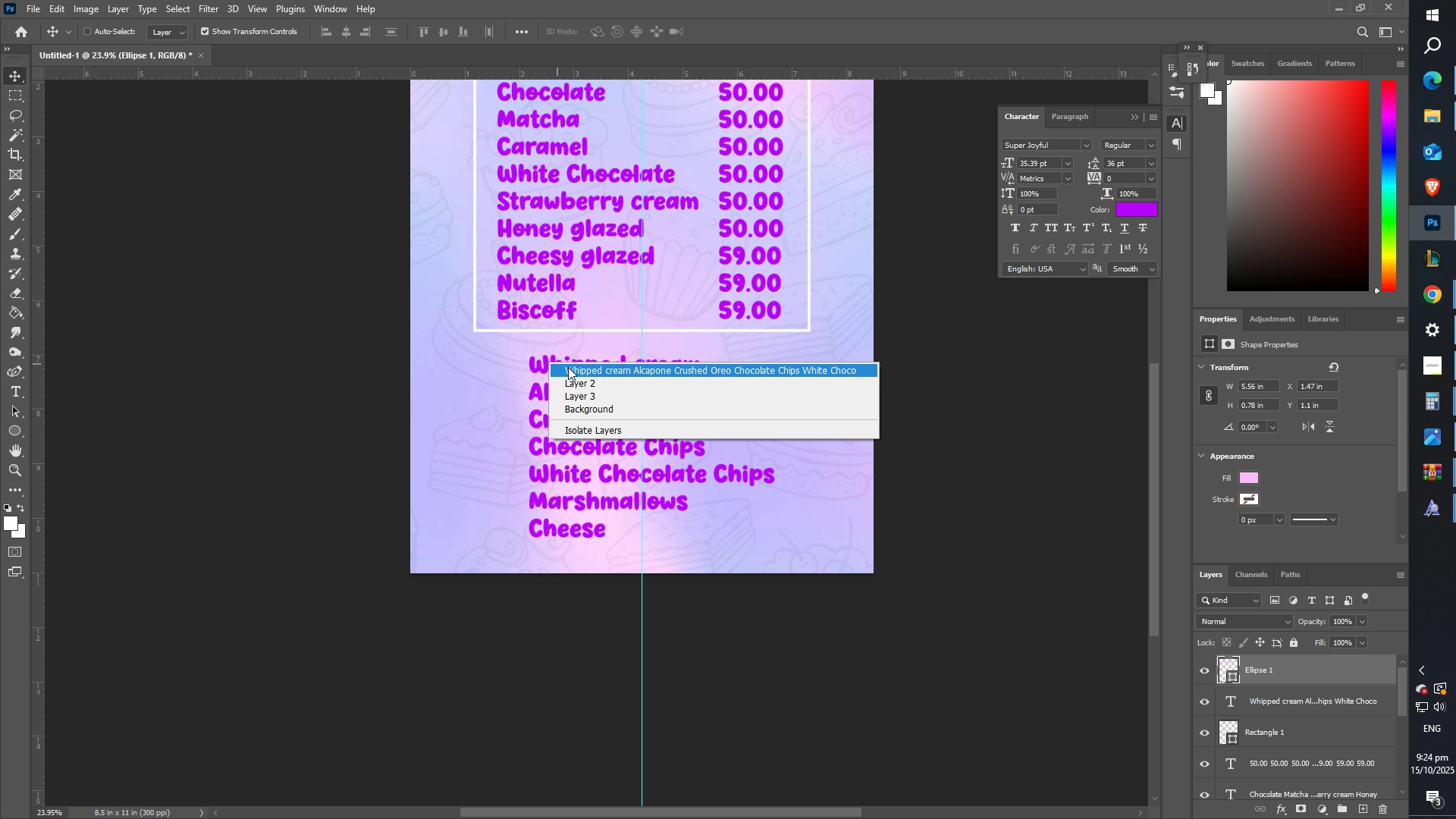 
left_click([569, 367])
 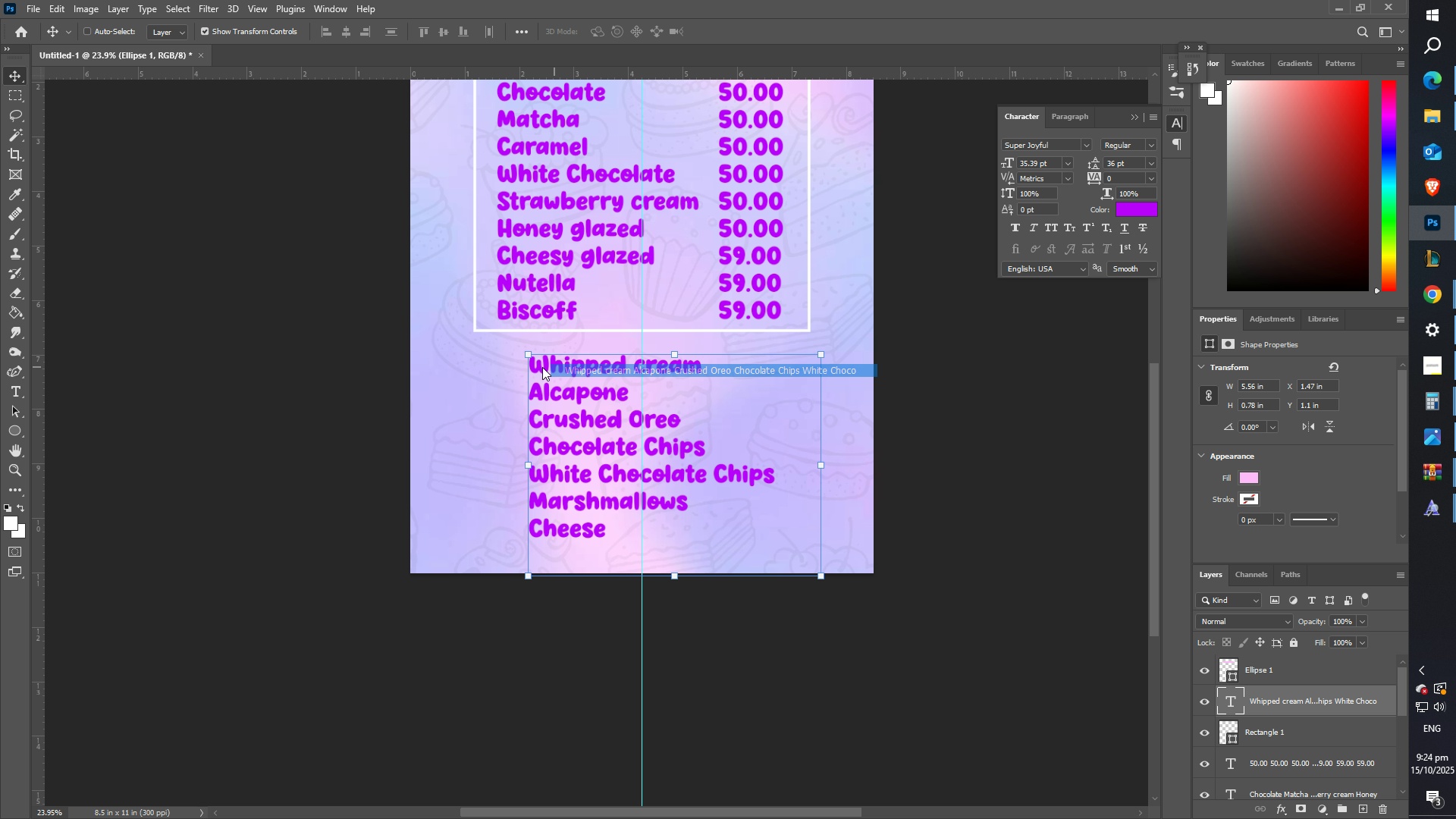 
left_click_drag(start_coordinate=[542, 367], to_coordinate=[491, 380])
 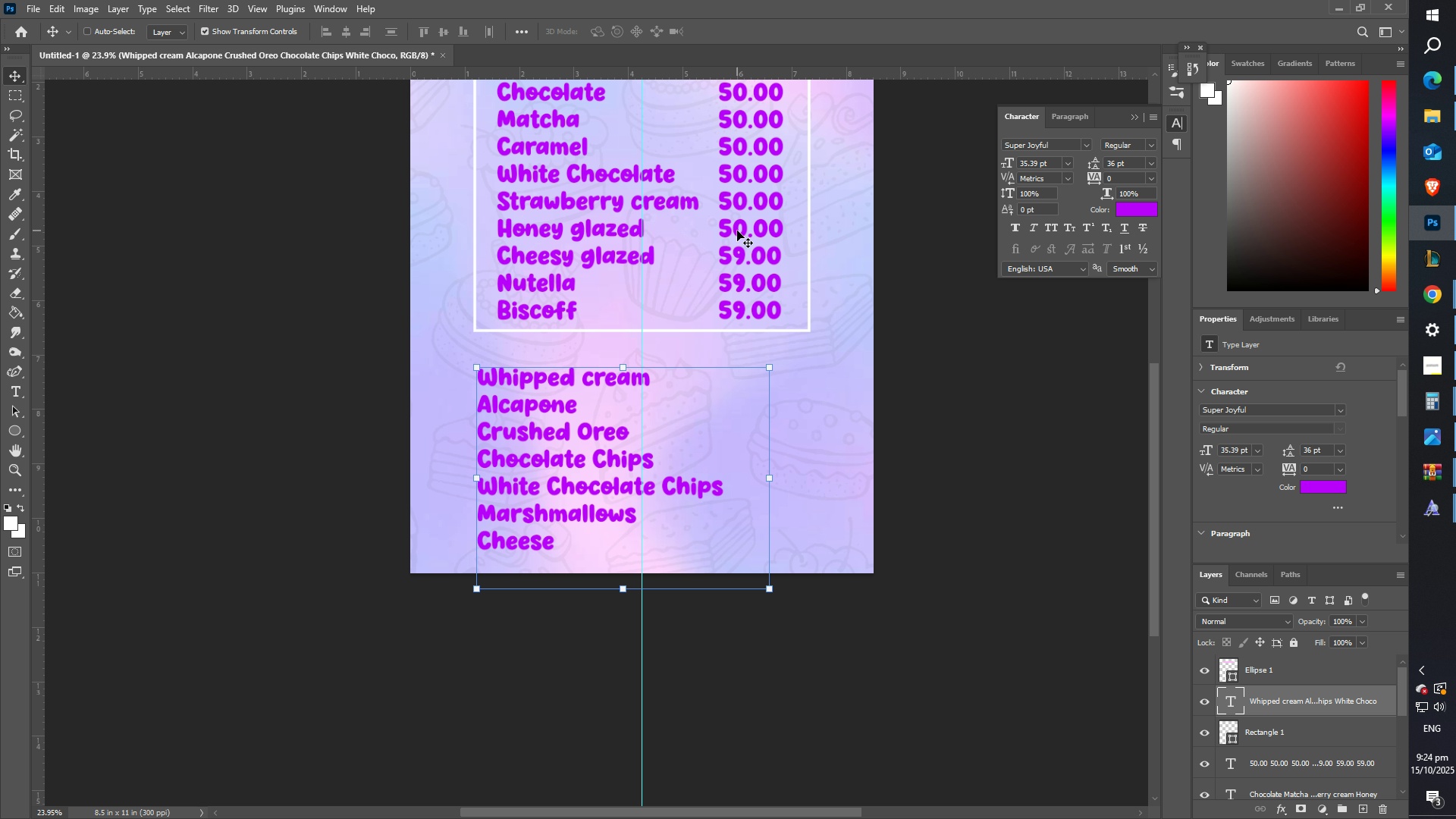 
right_click([737, 230])
 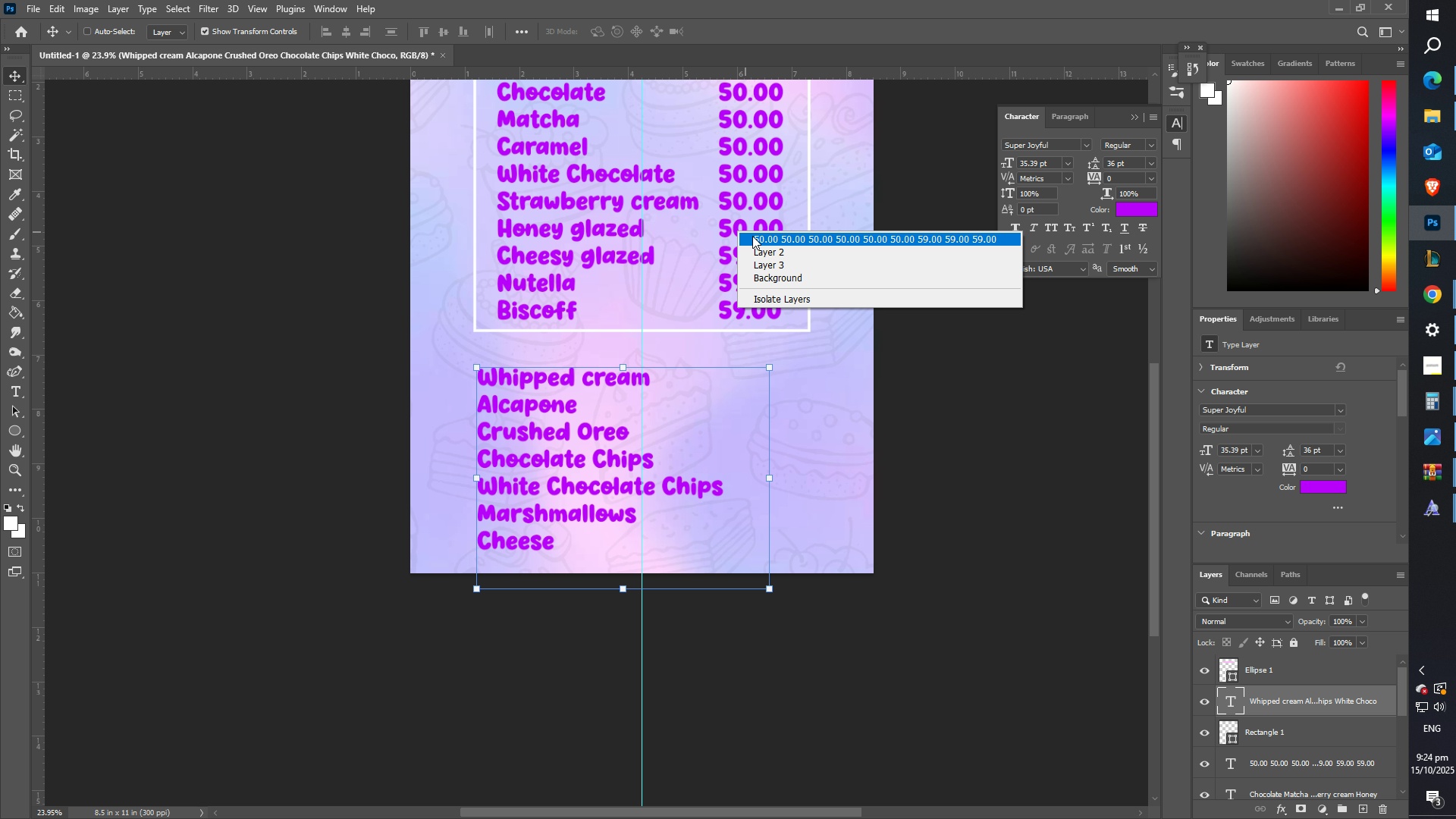 
left_click([752, 236])
 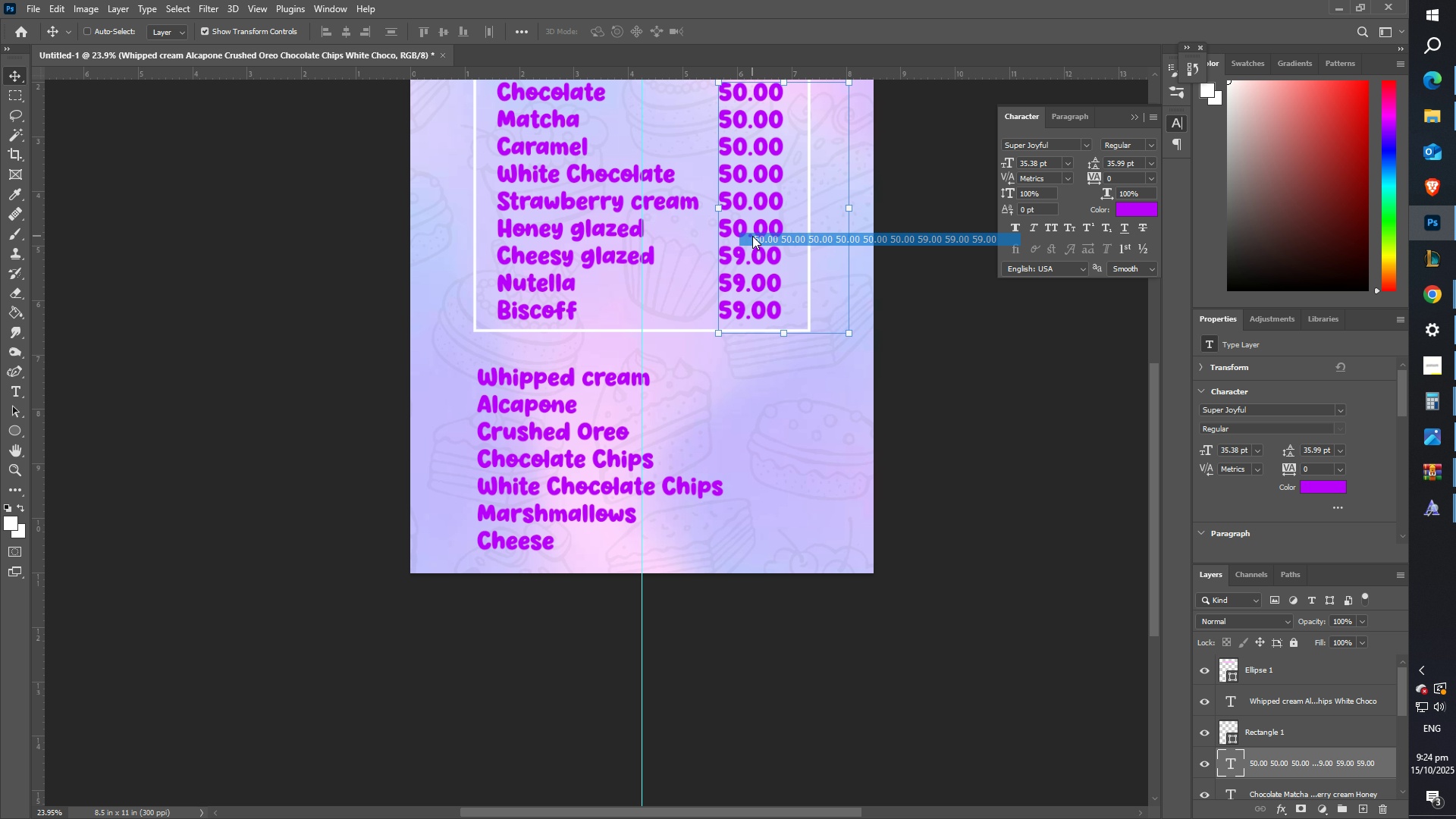 
key(Control+C)
 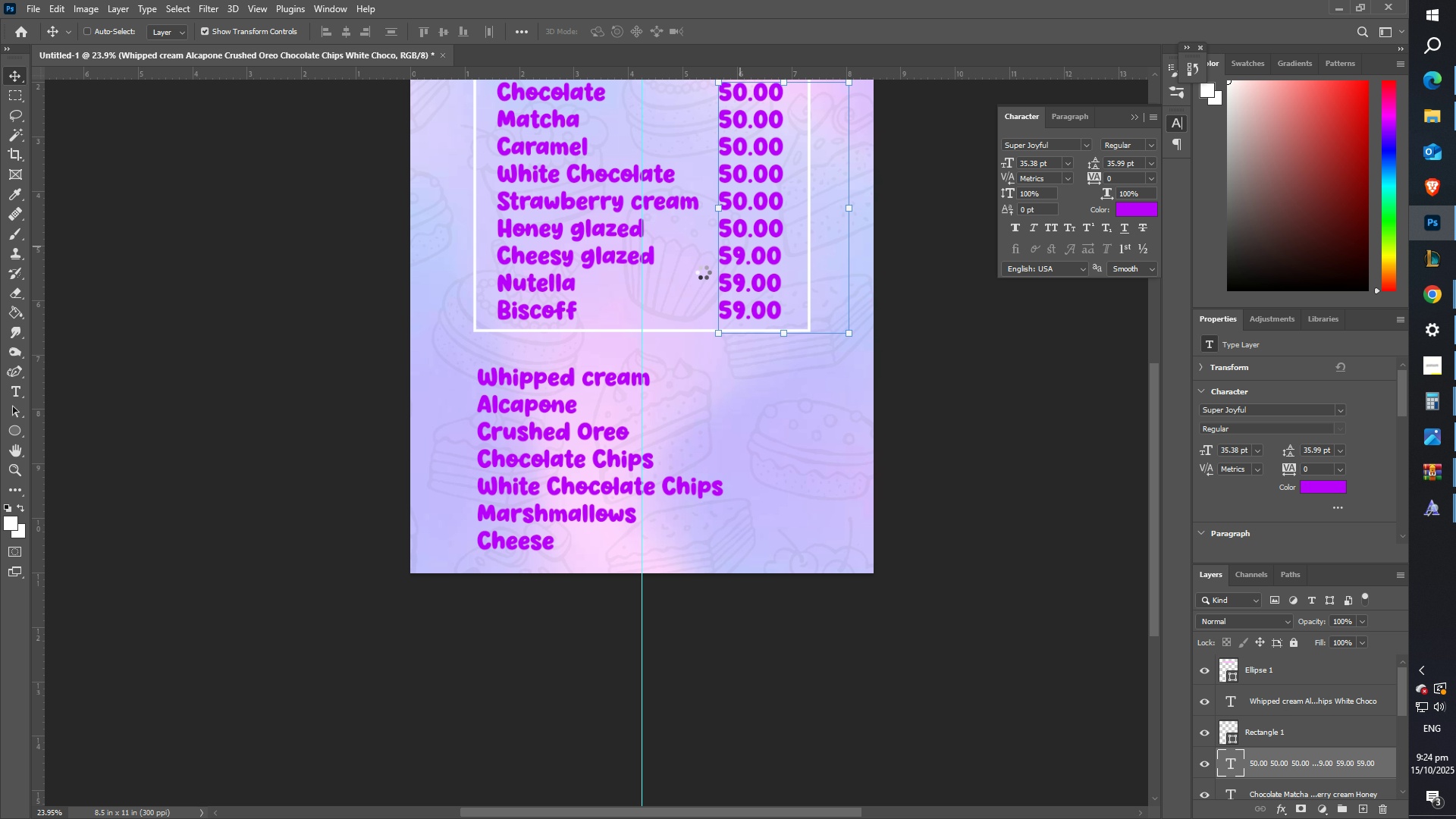 
key(Control+V)
 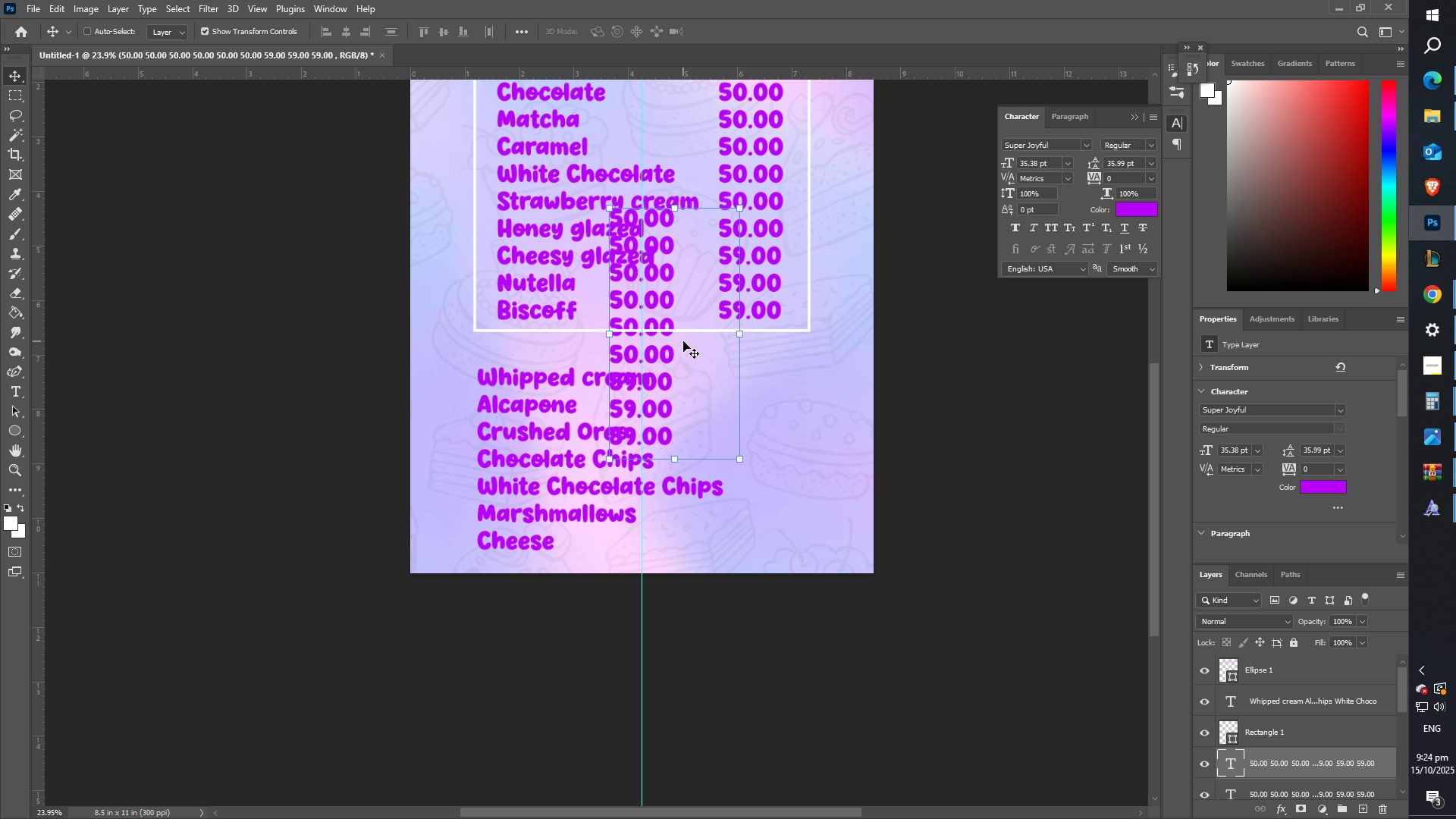 
key(Control+T)
 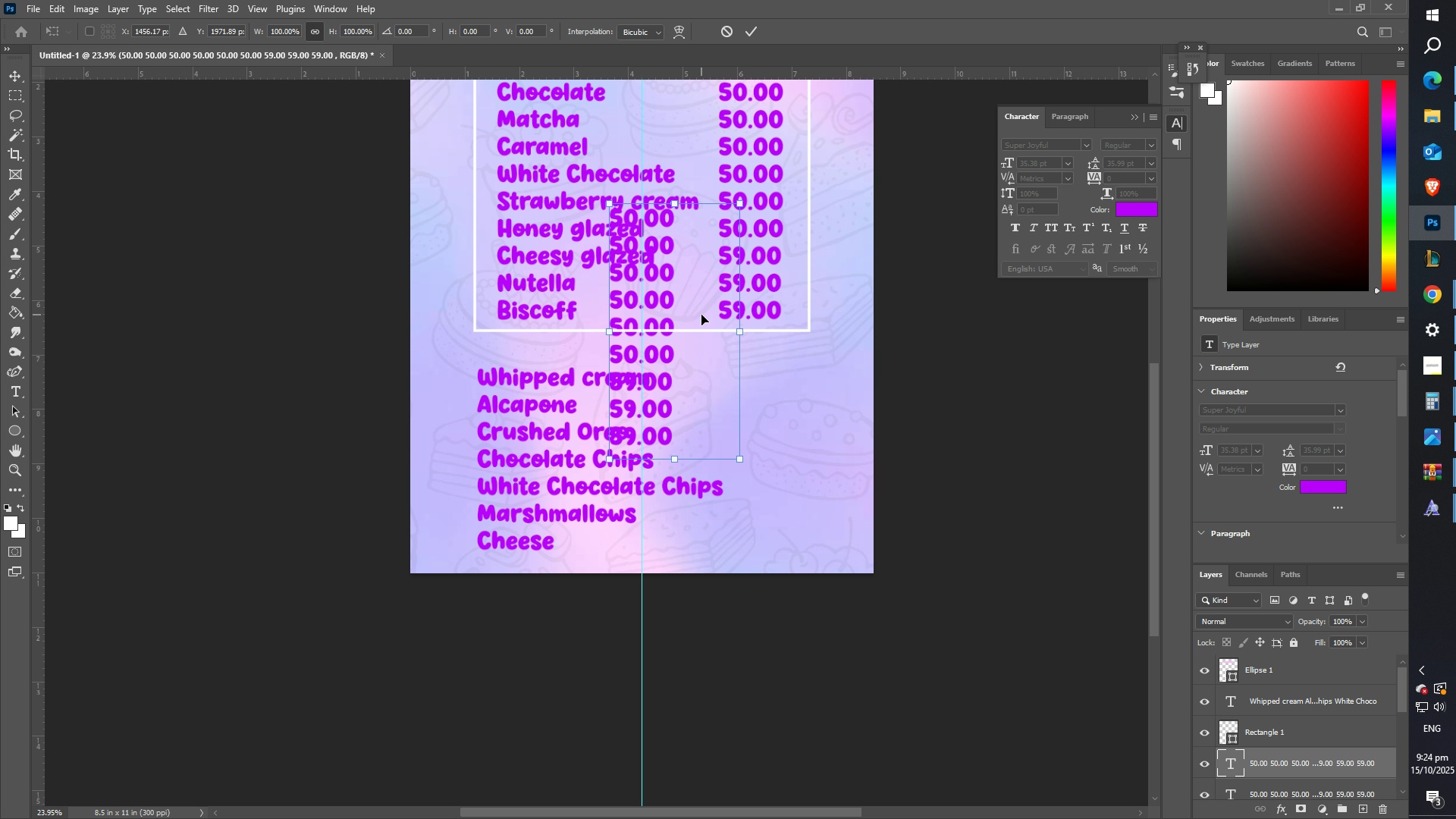 
key(Enter)
 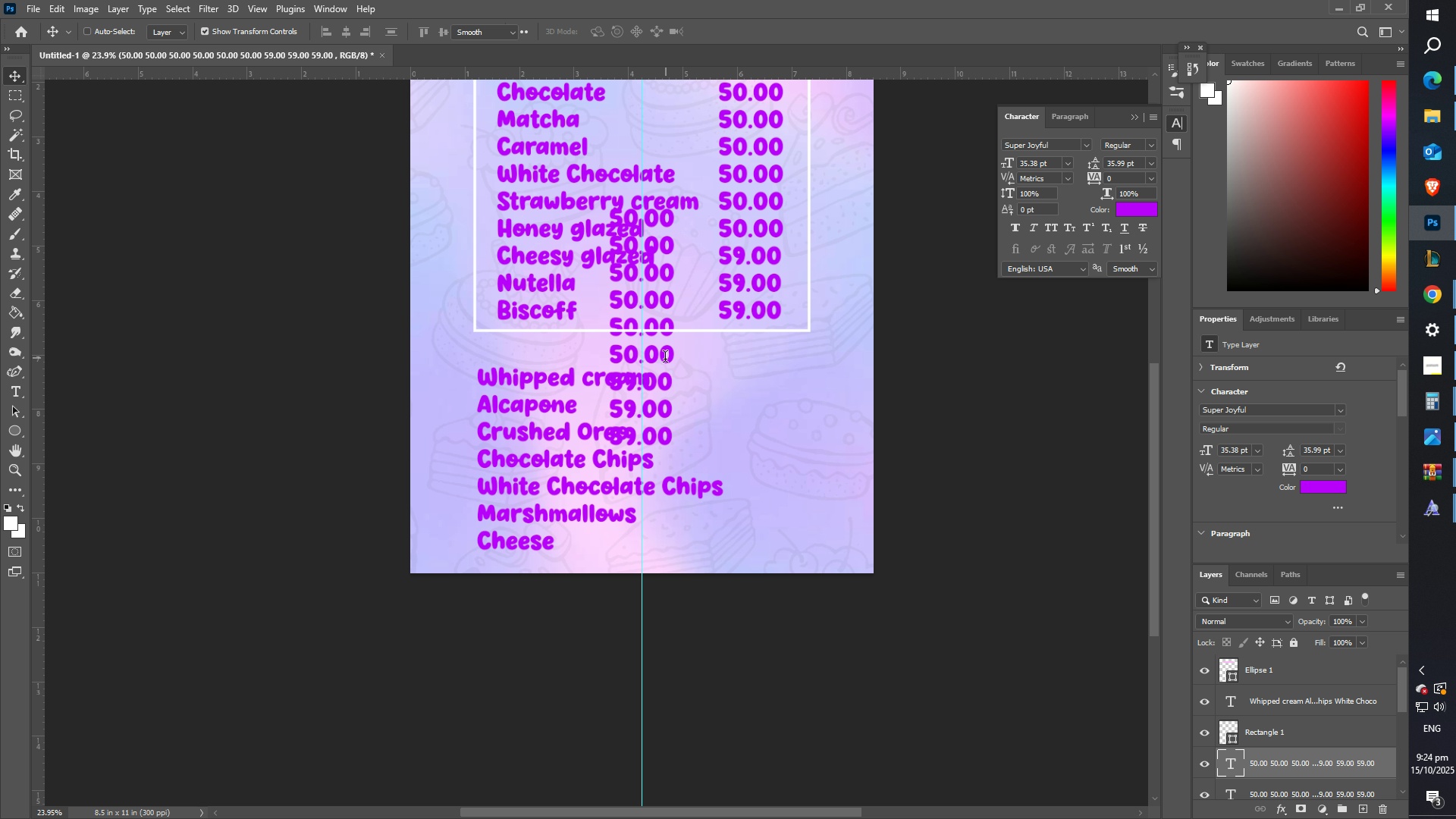 
key(T)
 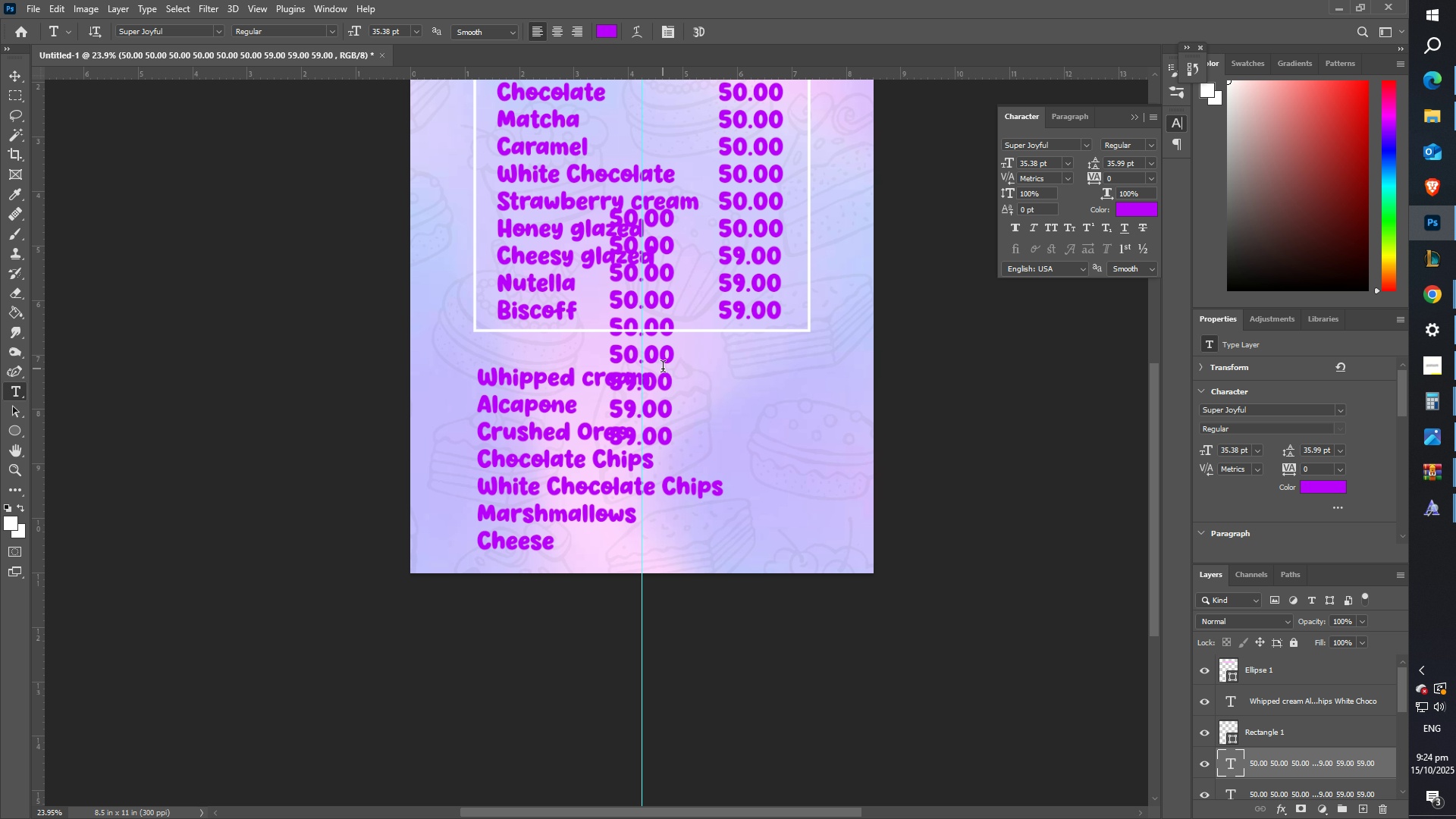 
left_click([663, 369])
 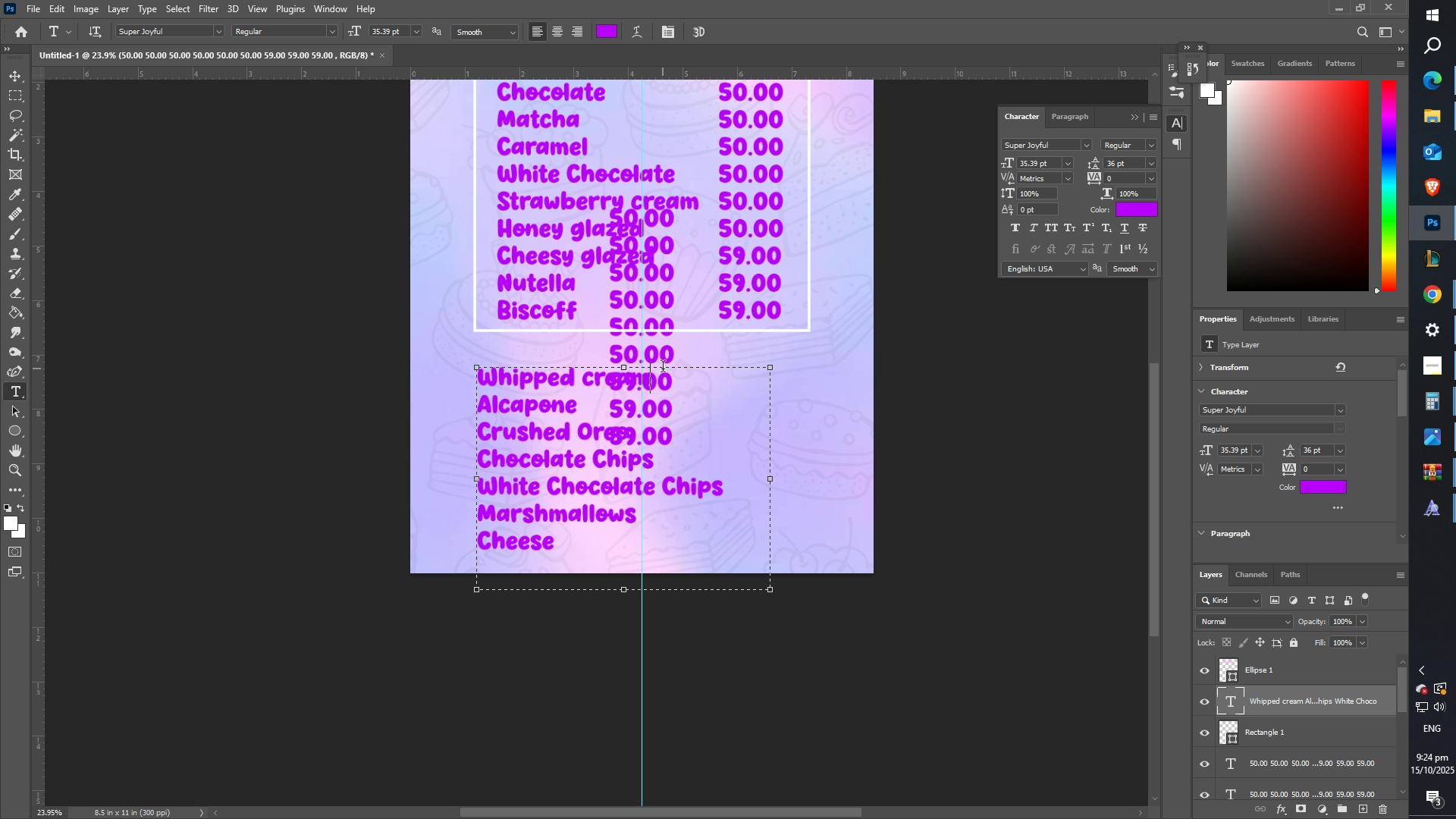 
key(Control+ControlLeft)
 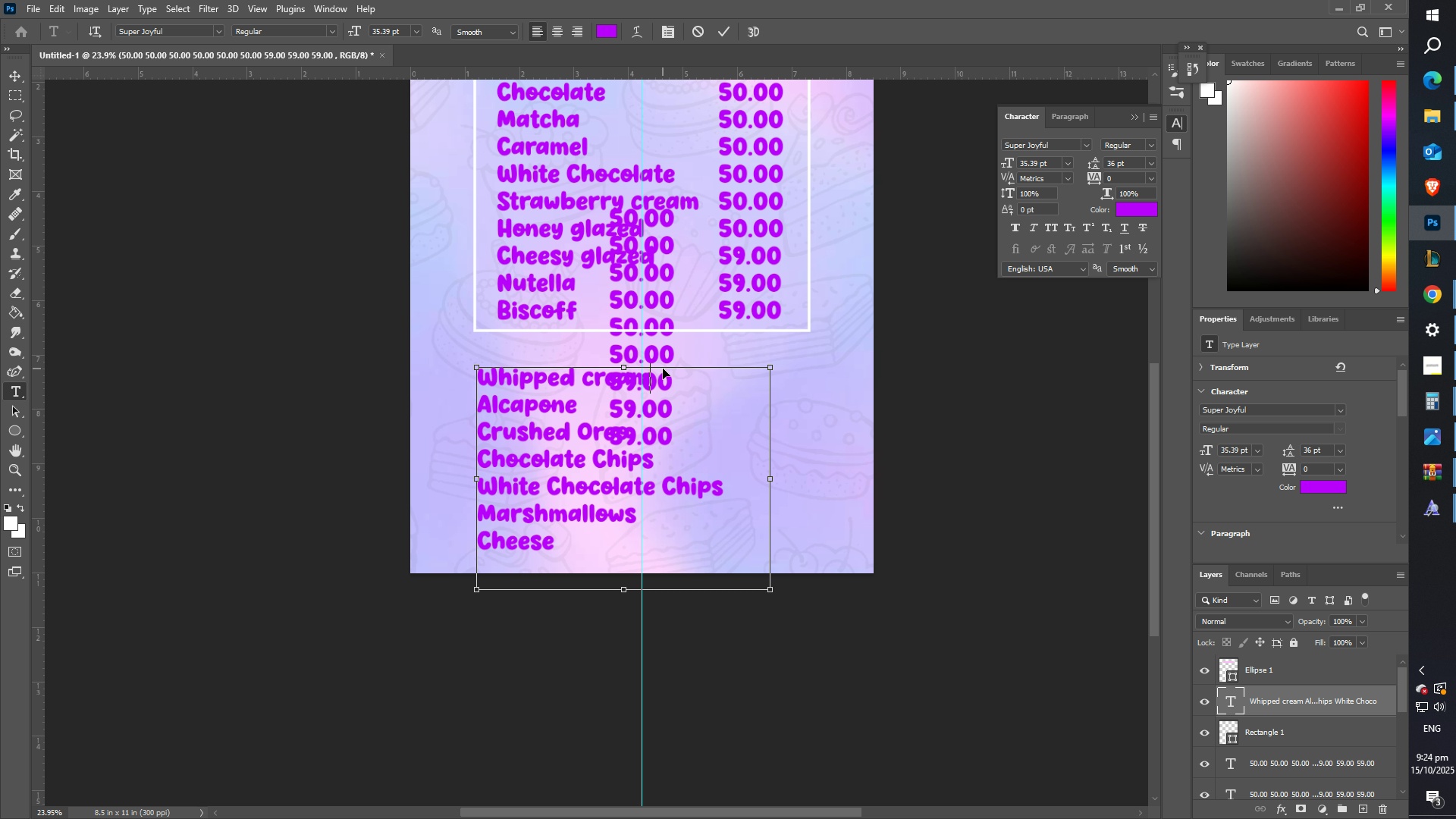 
key(Control+A)
 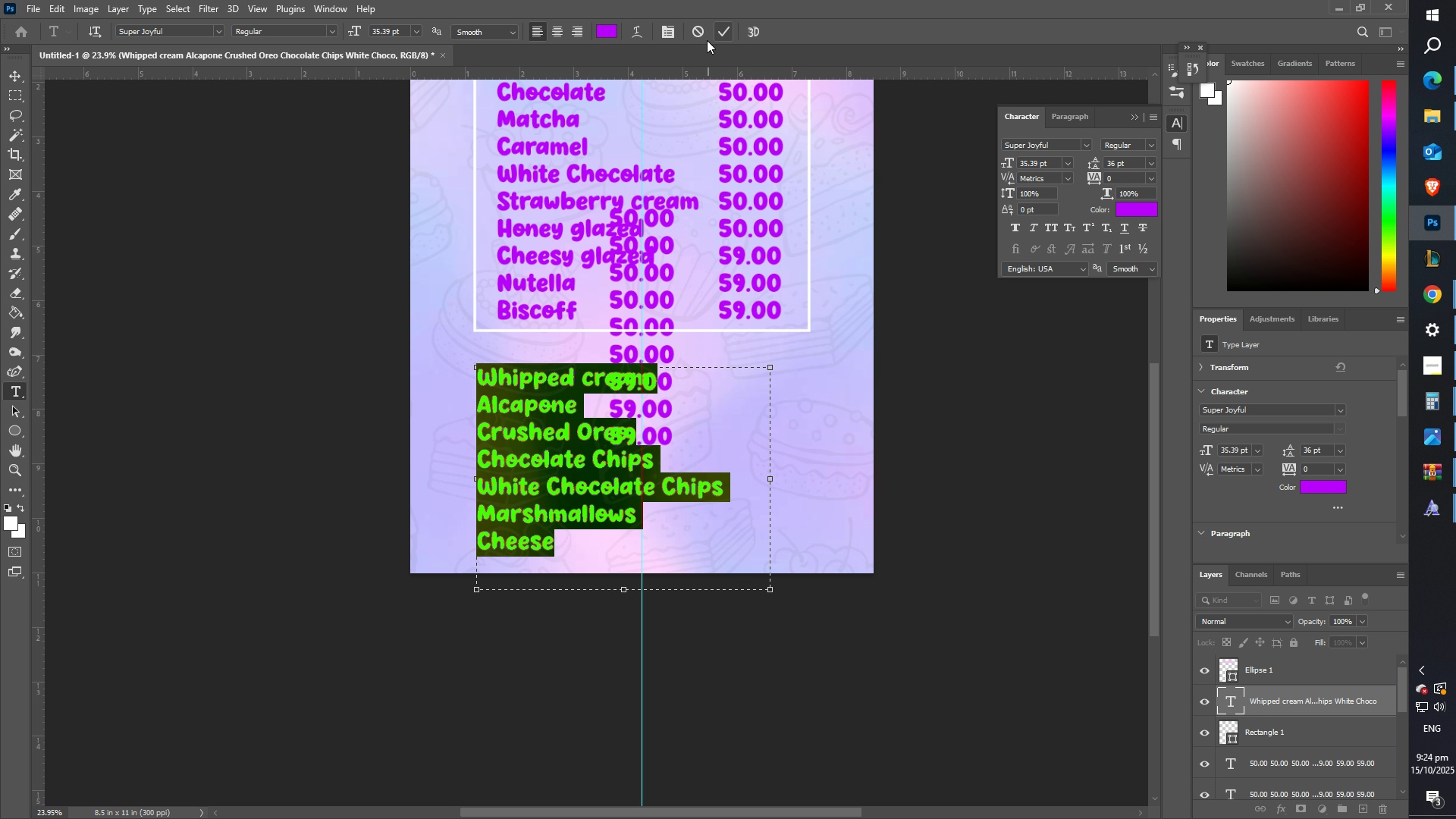 
left_click([701, 36])
 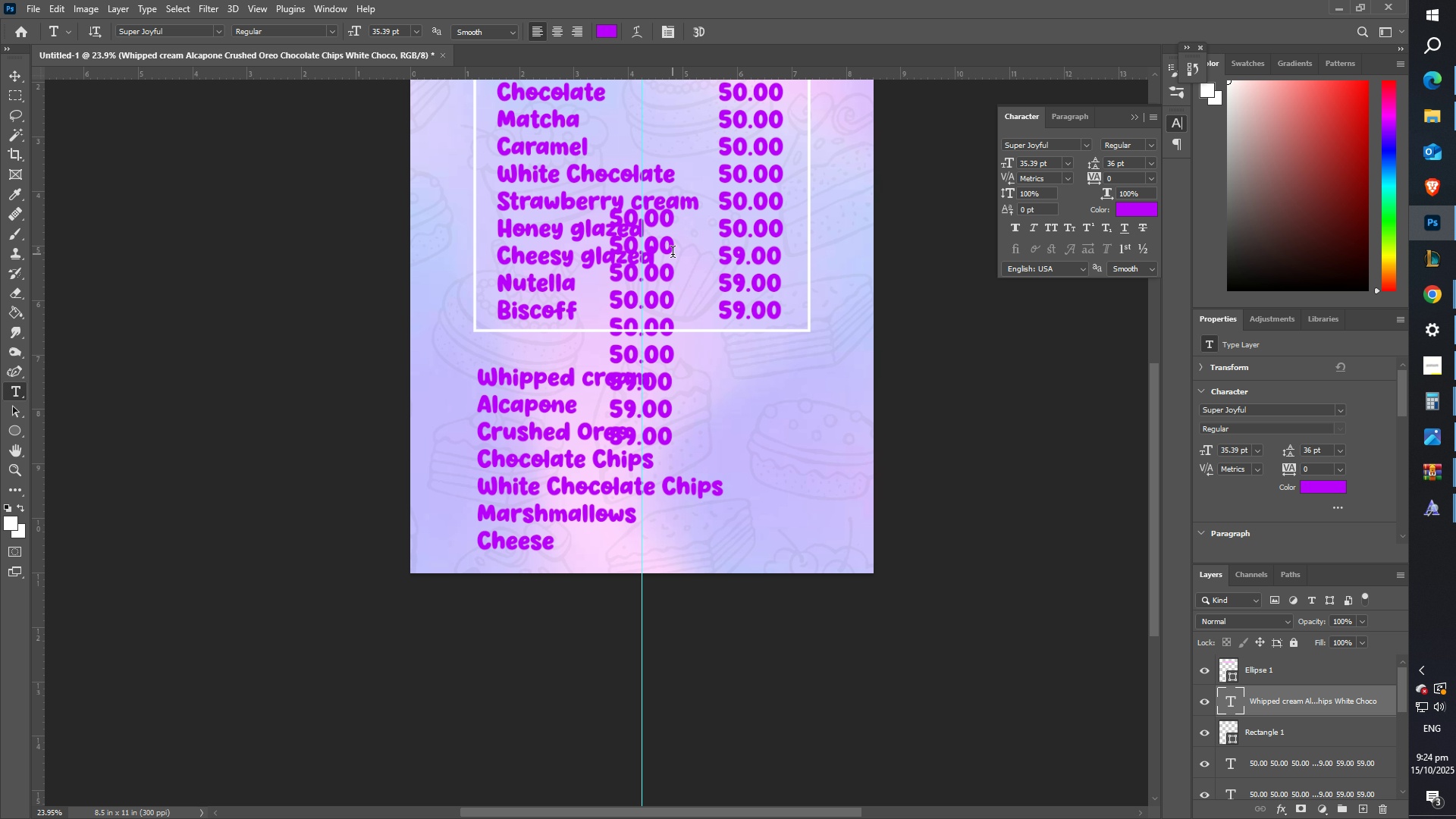 
left_click([673, 254])
 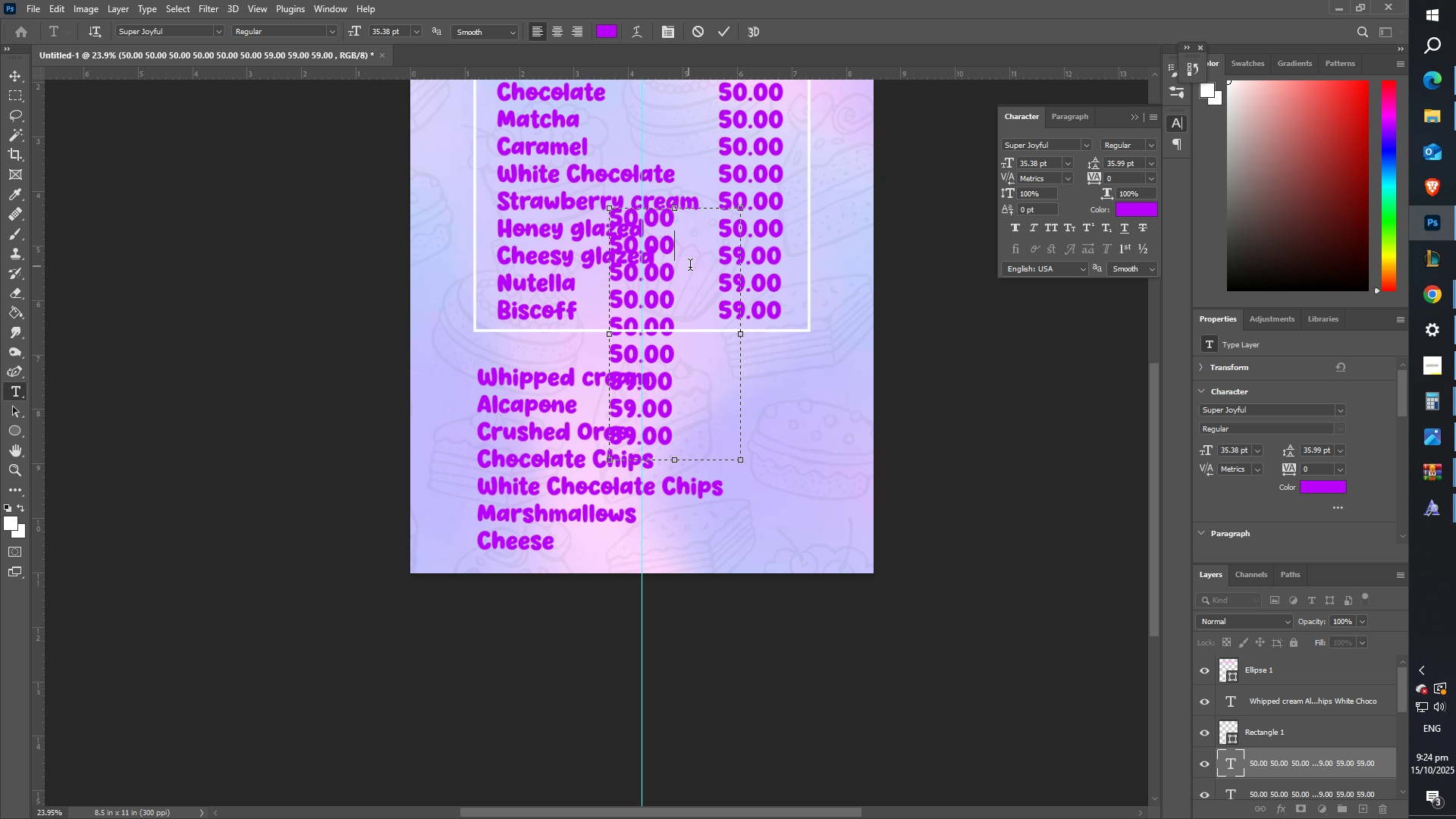 
key(Control+ControlLeft)
 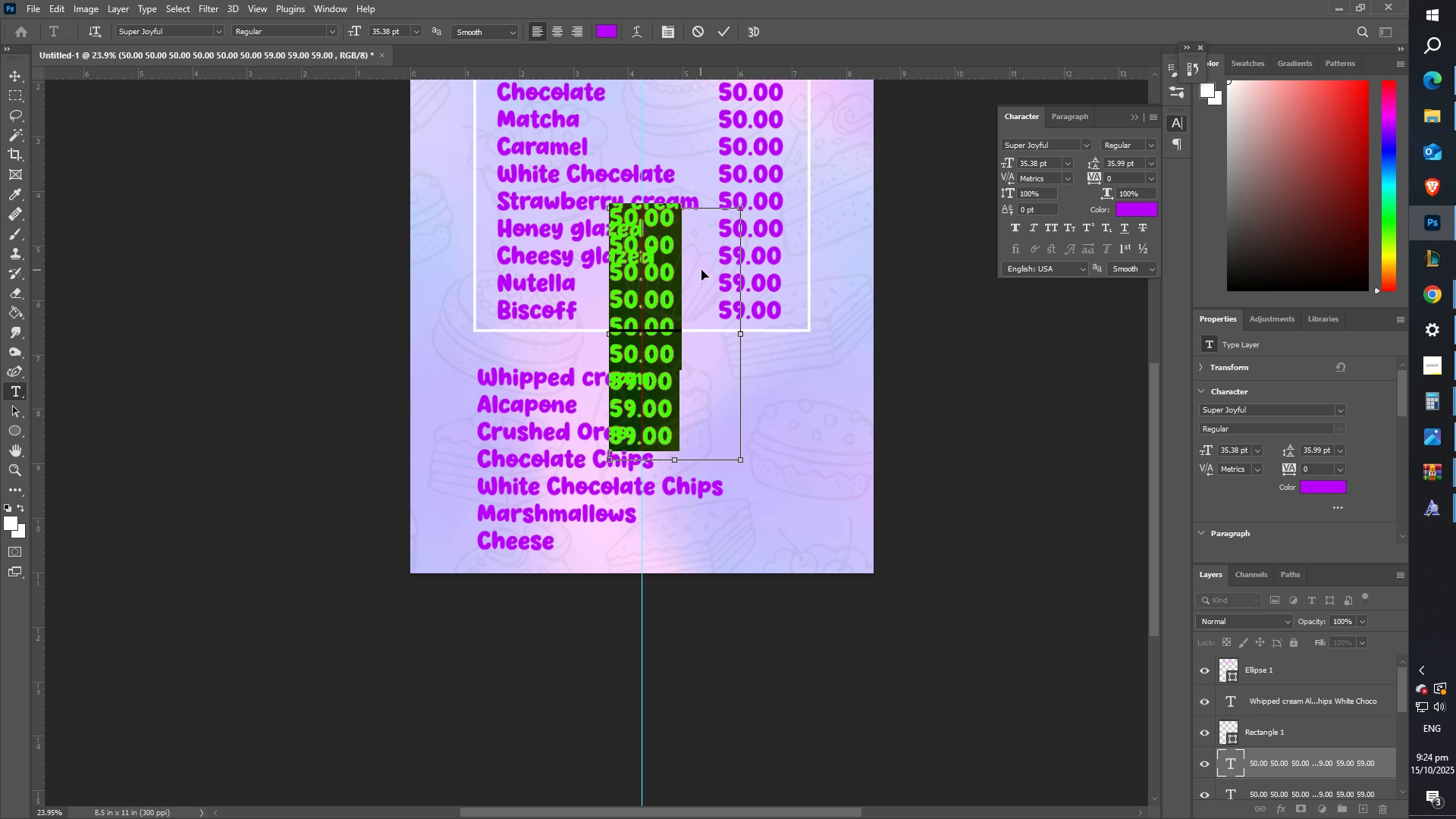 
key(Control+A)
 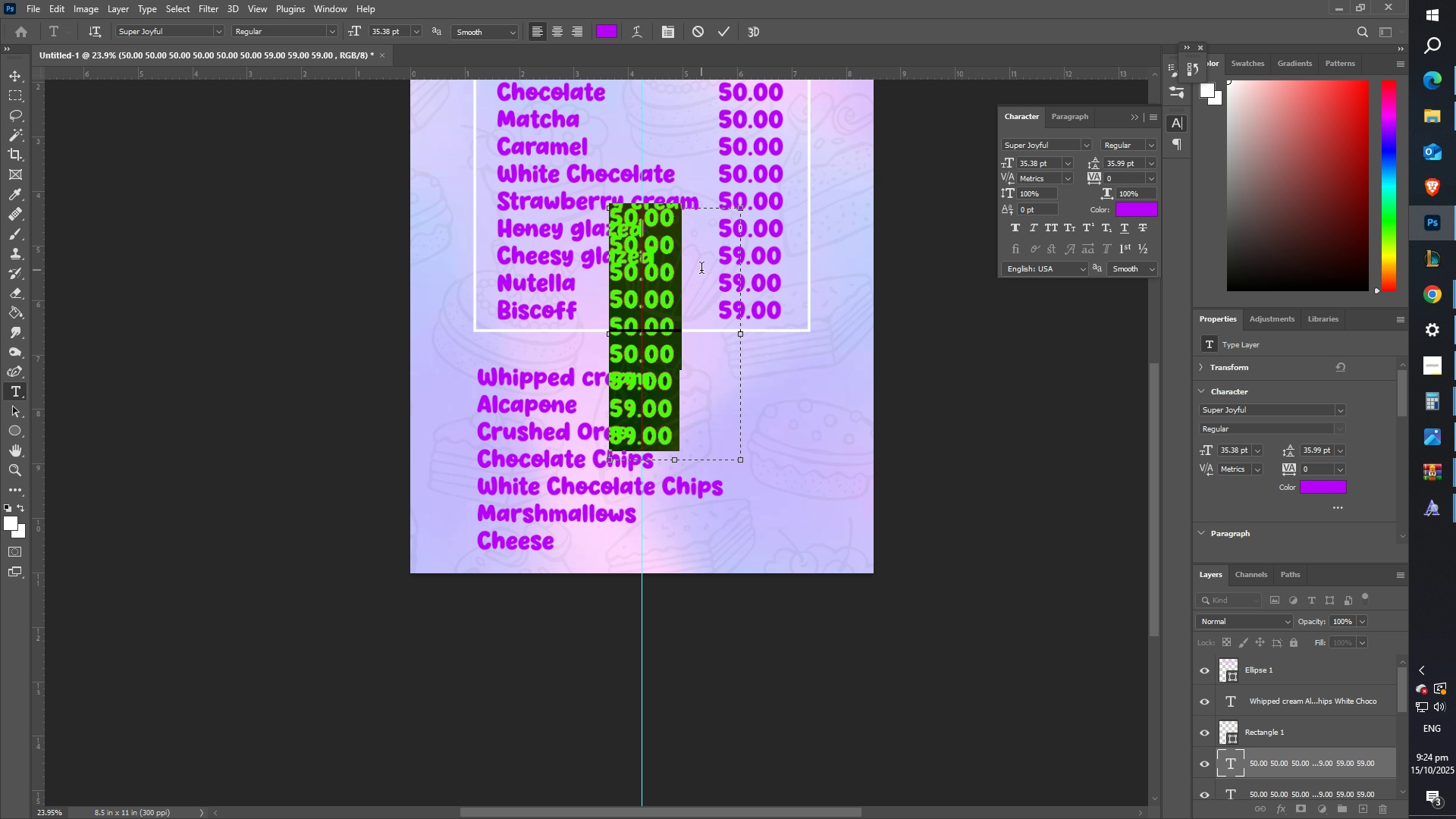 
key(CapsLock)
 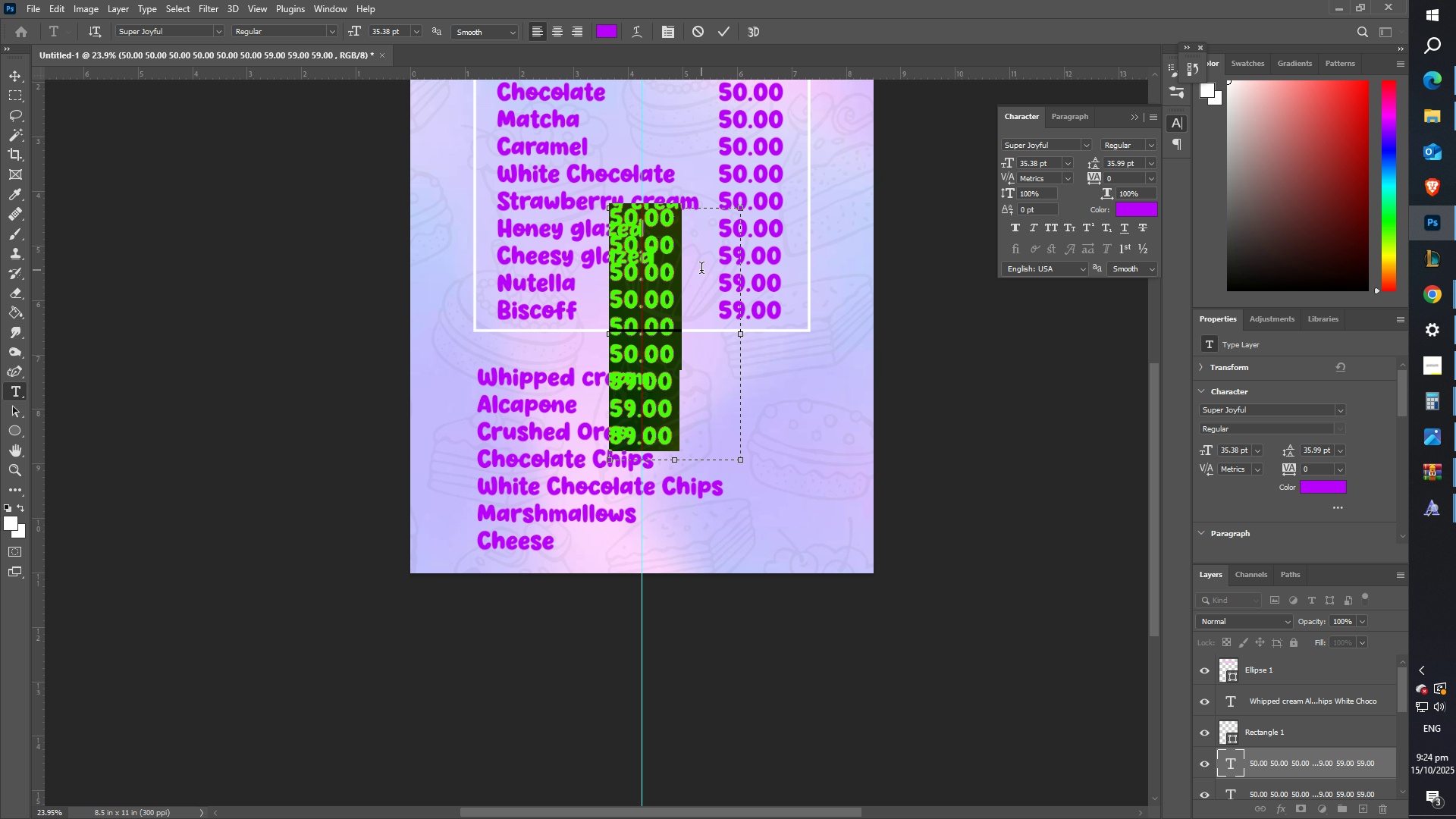 
key(Numpad2)
 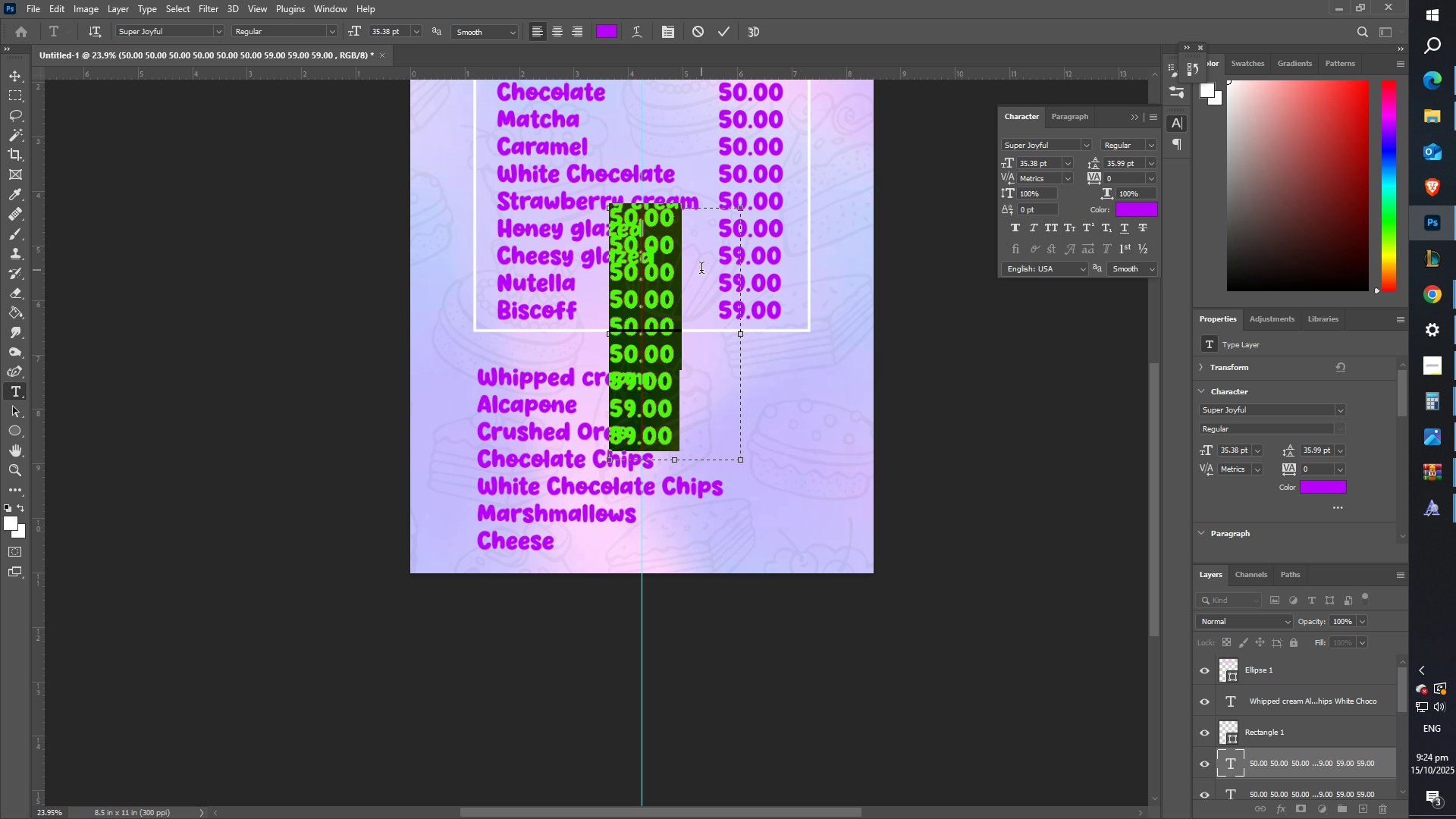 
key(Numpad0)
 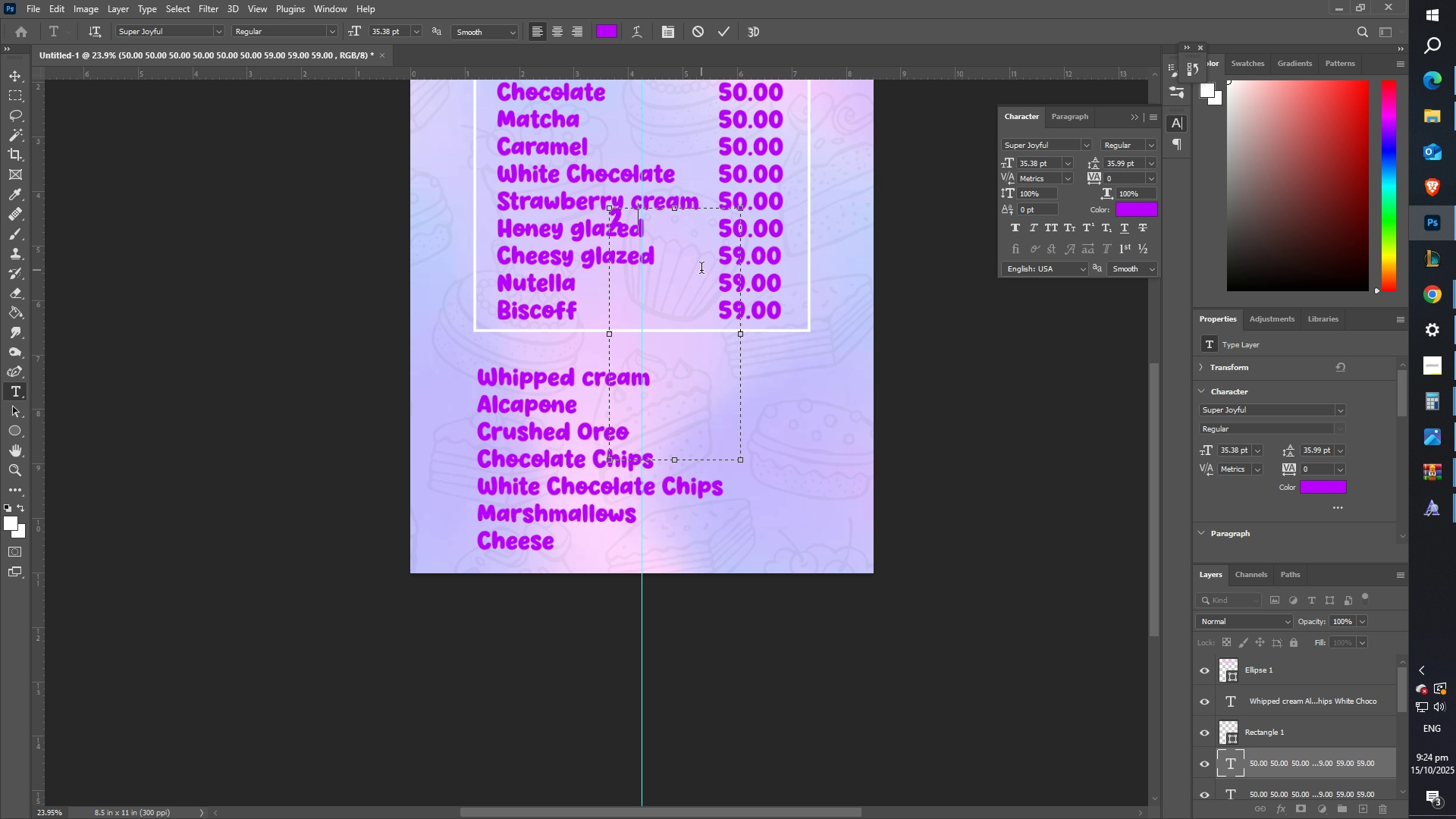 
key(NumpadDecimal)
 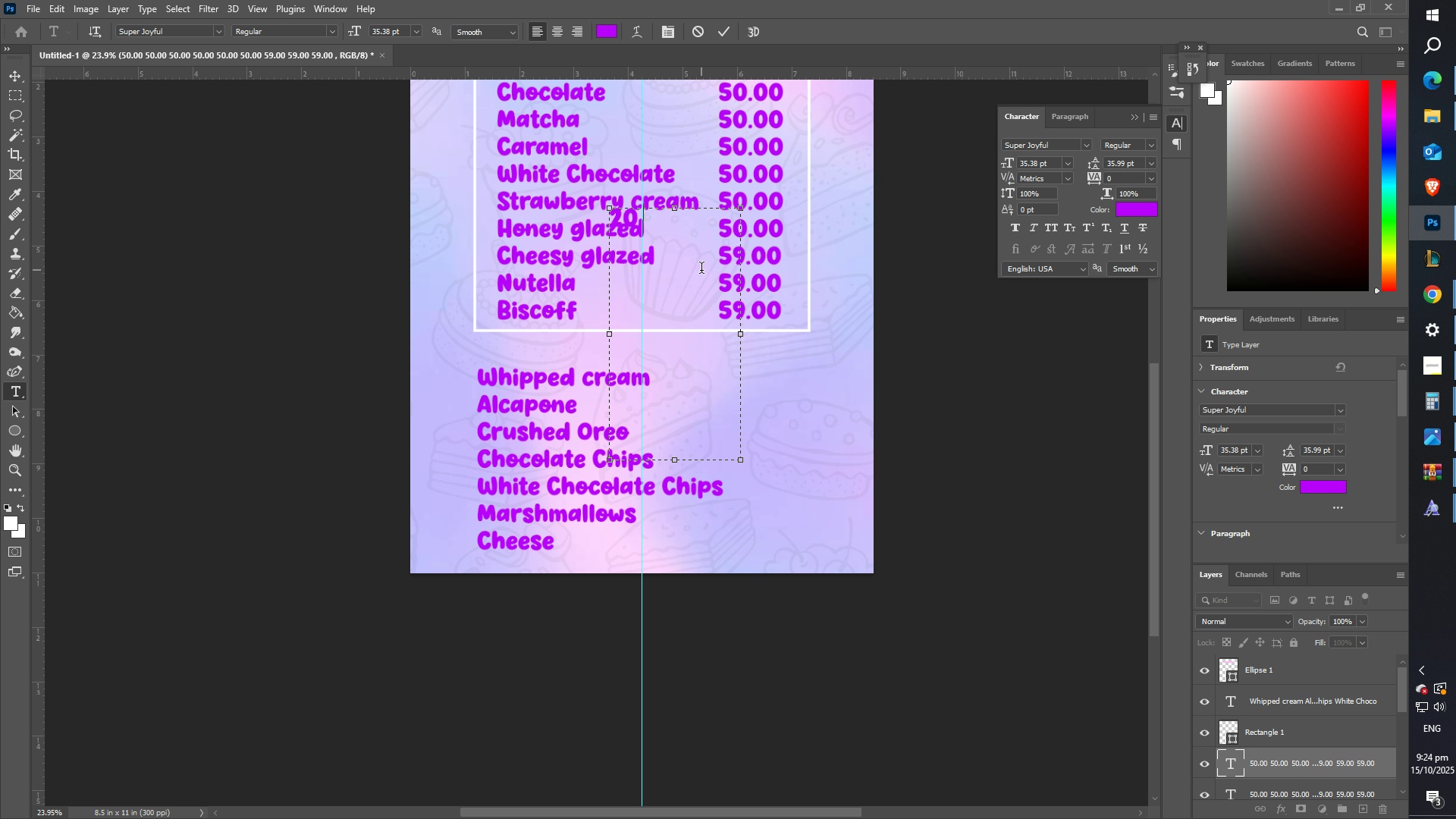 
key(Numpad0)
 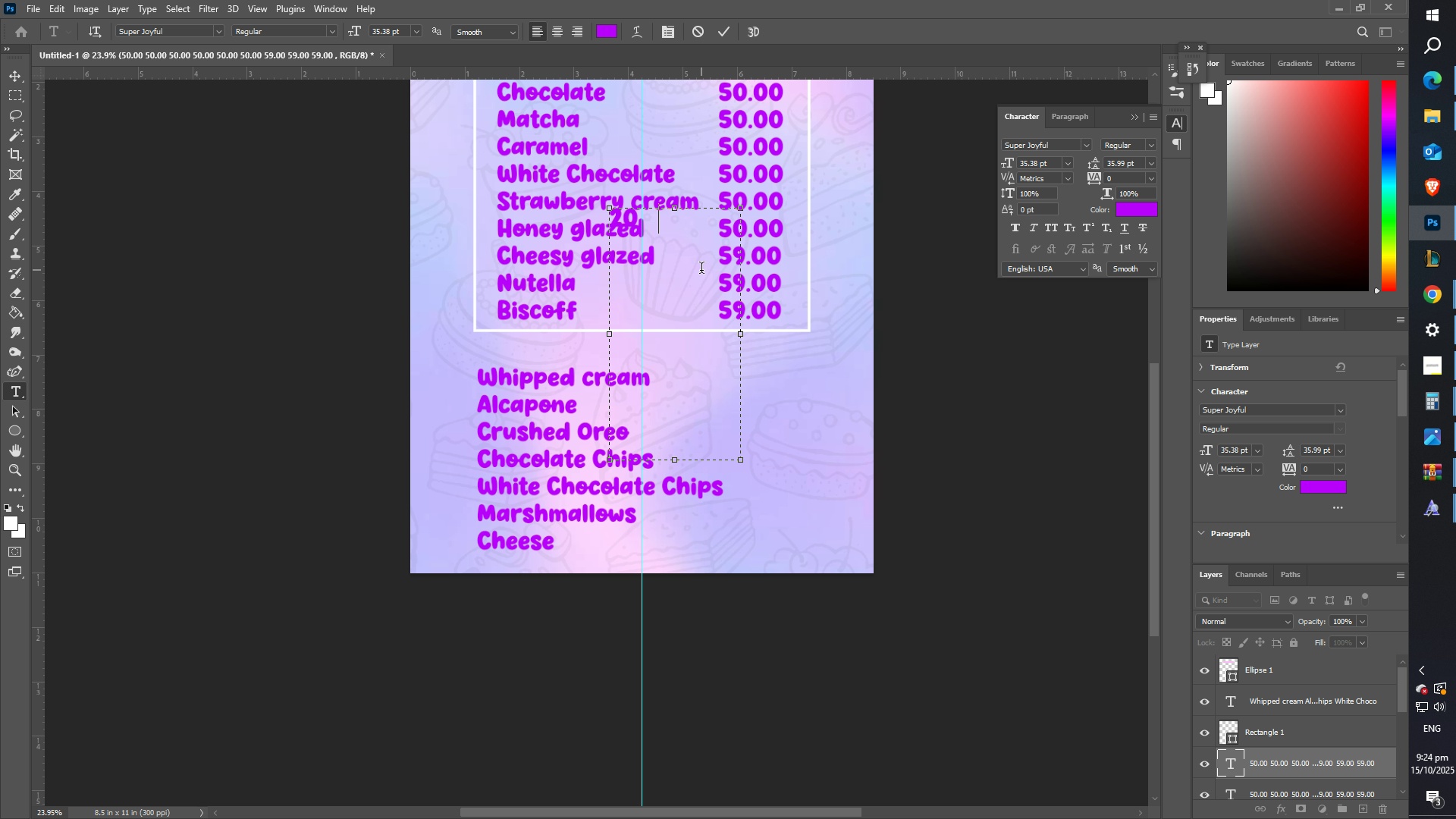 
key(Numpad0)
 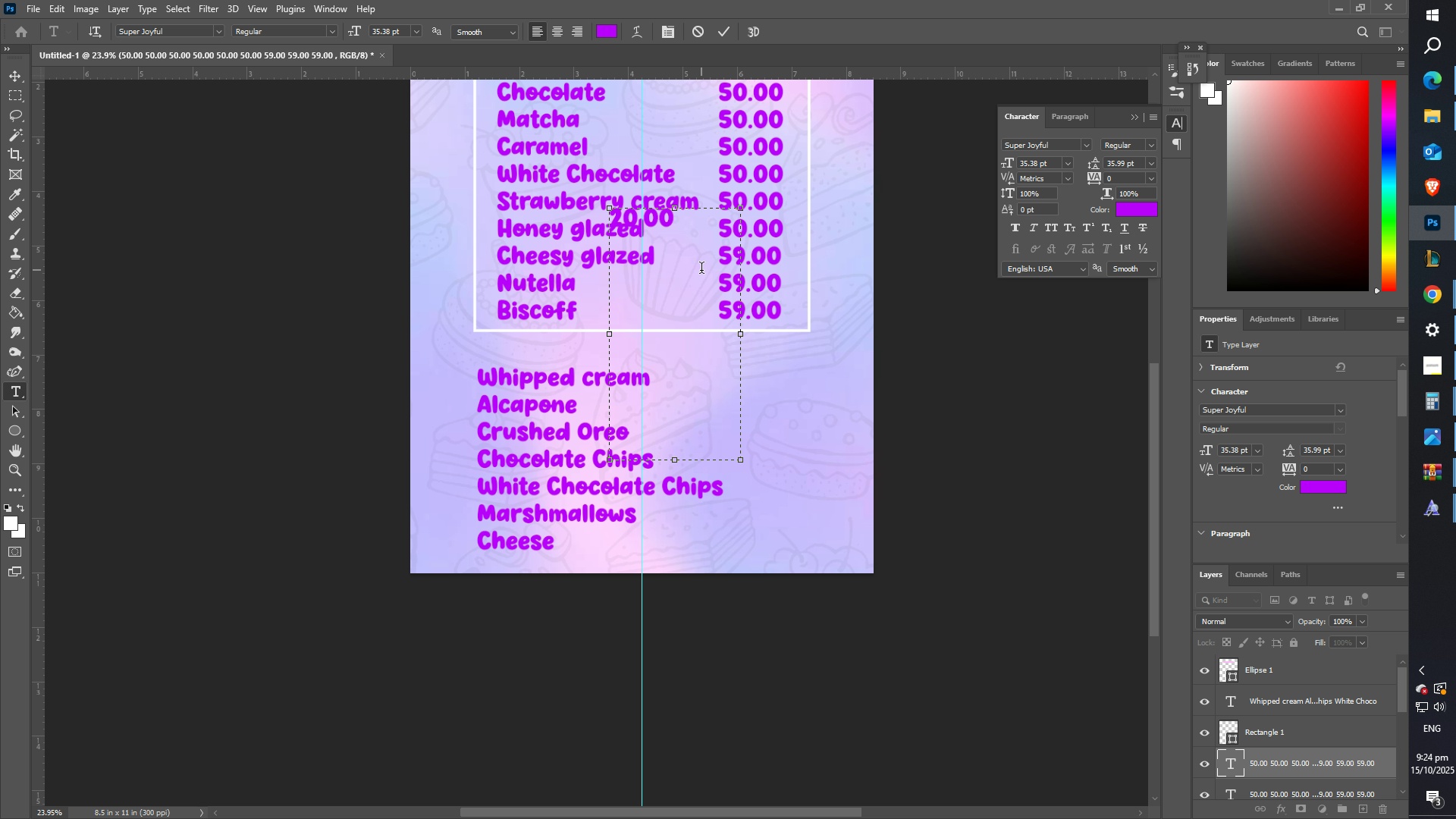 
key(NumpadEnter)
 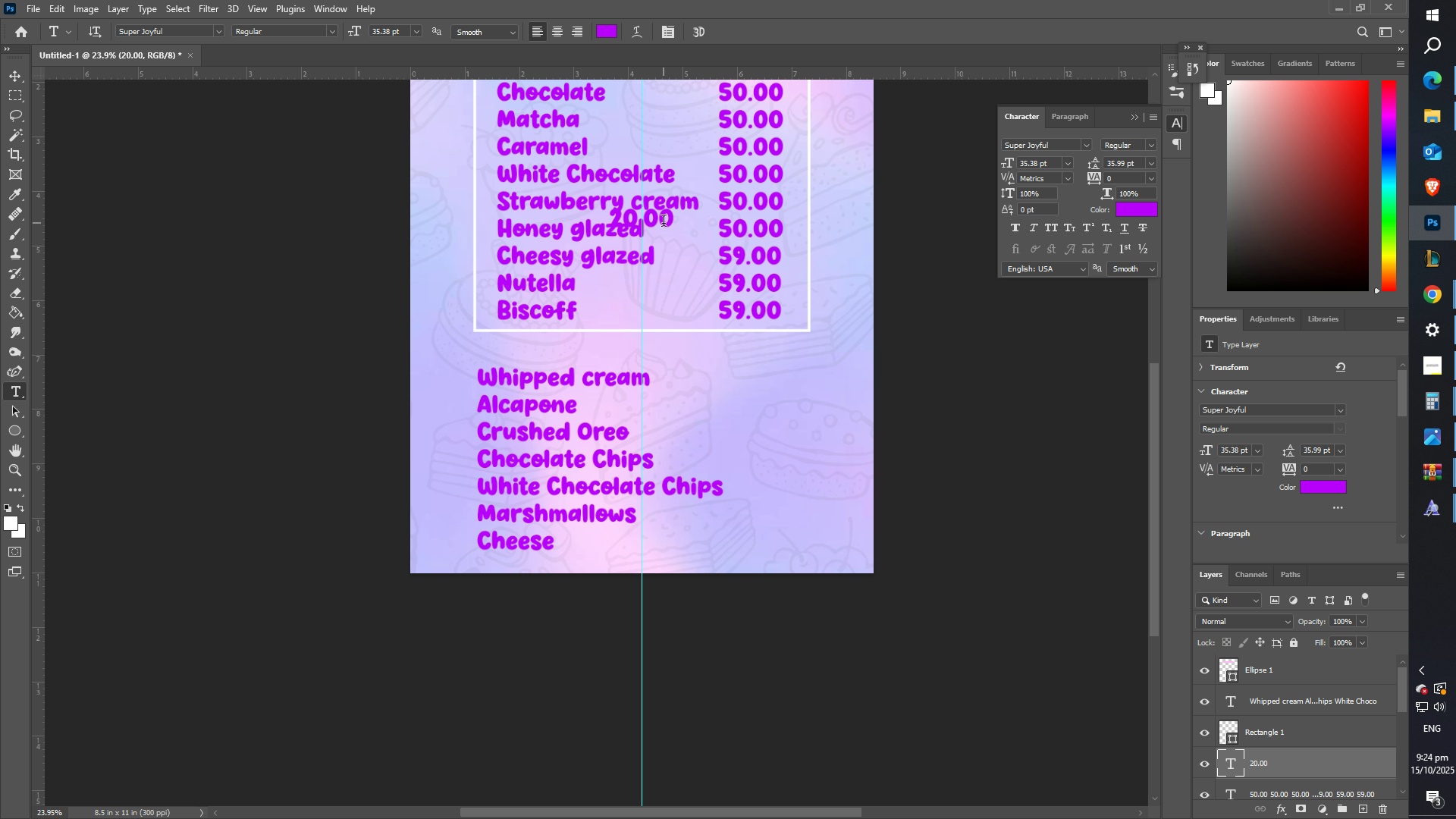 
double_click([678, 231])
 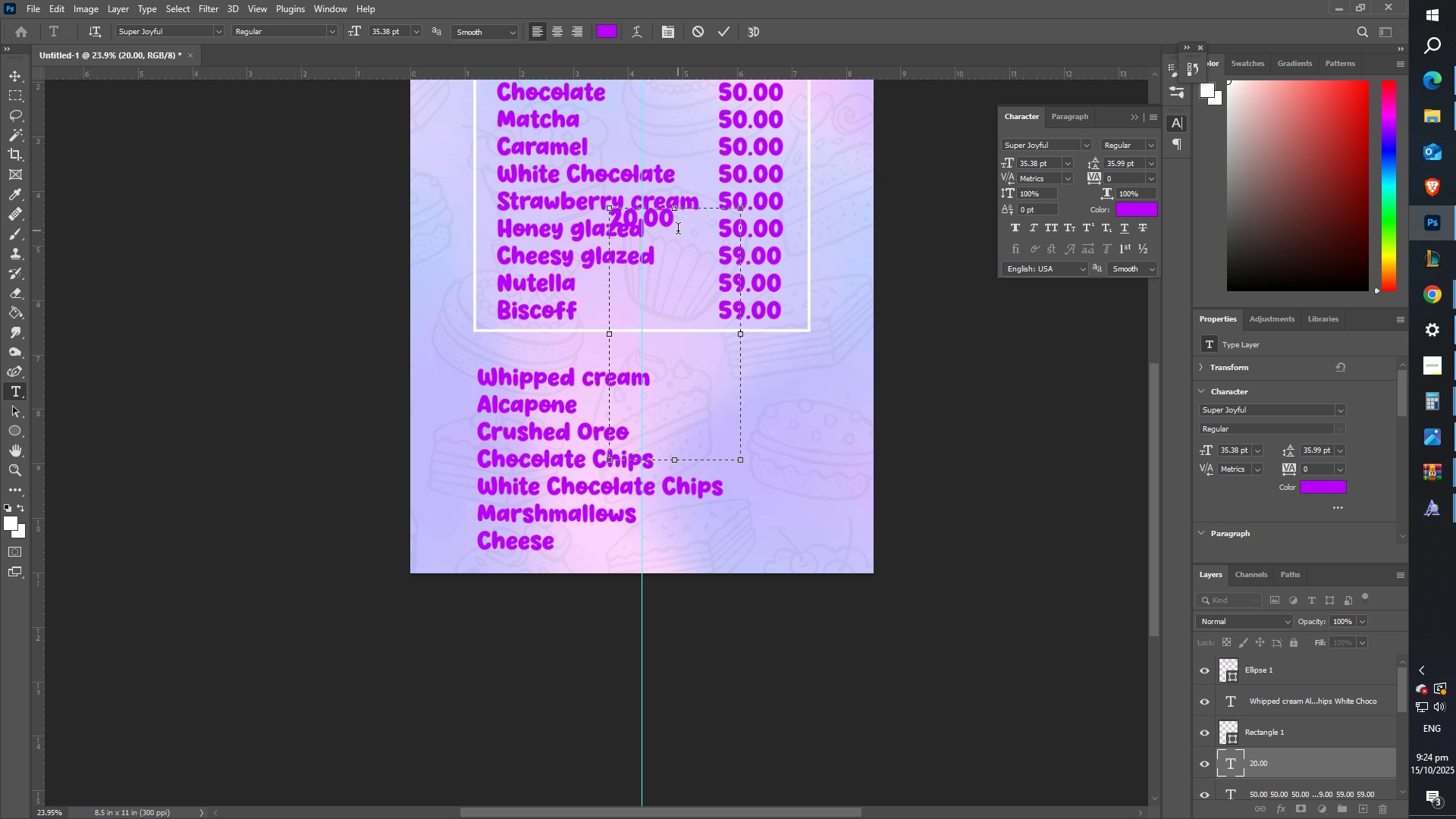 
key(Enter)
 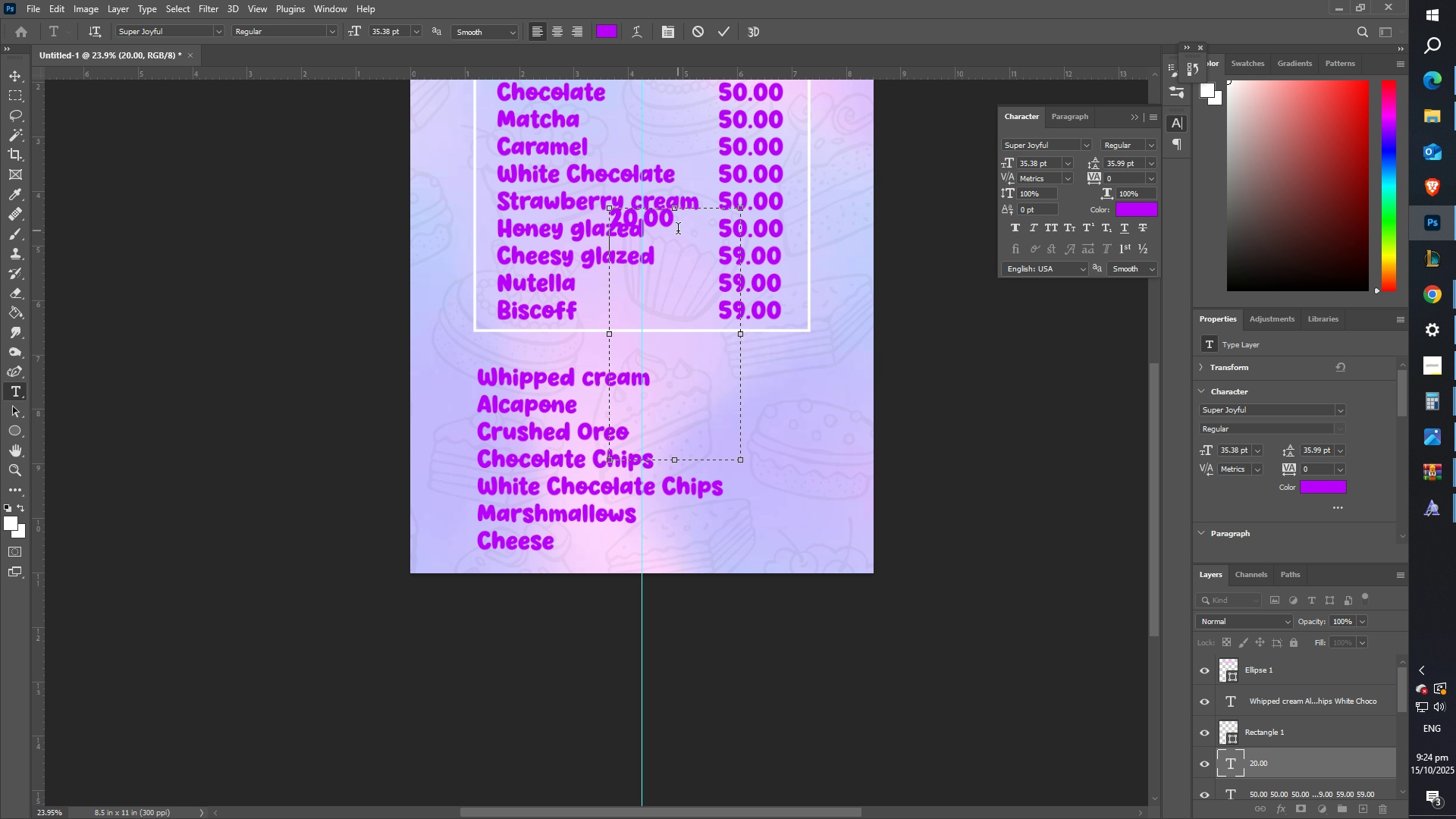 
key(Control+A)
 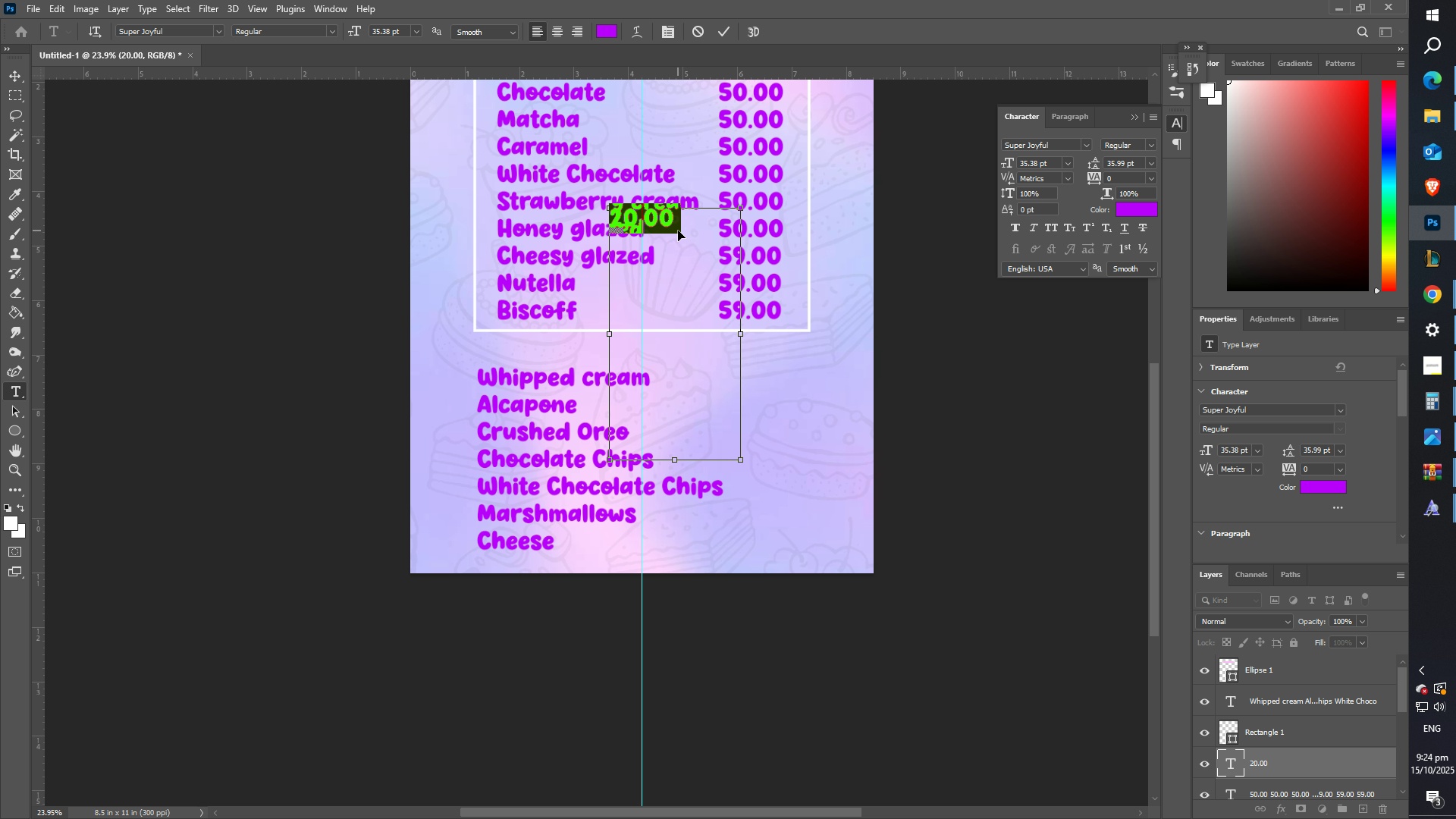 
key(Control+C)
 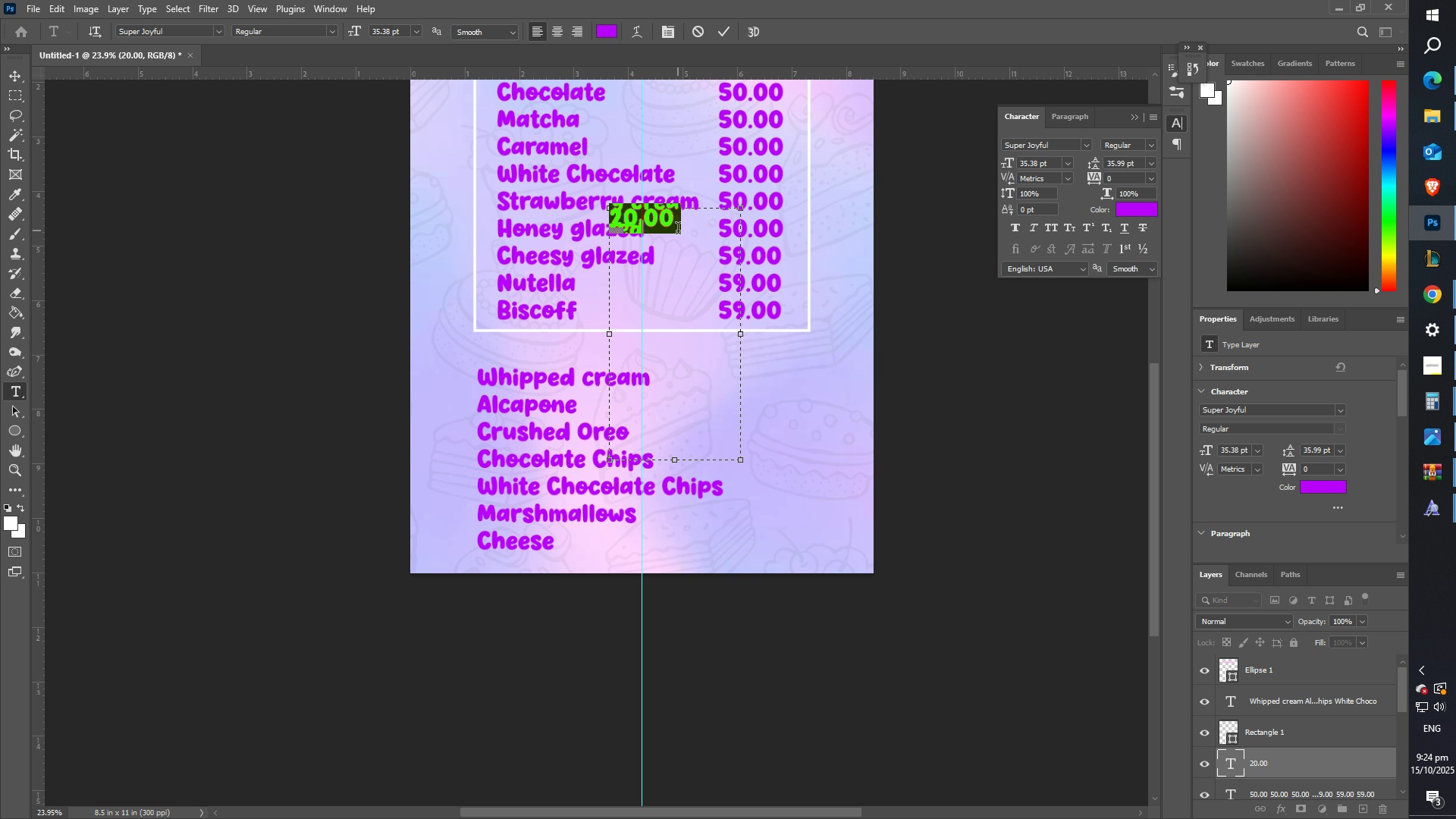 
key(ArrowDown)
 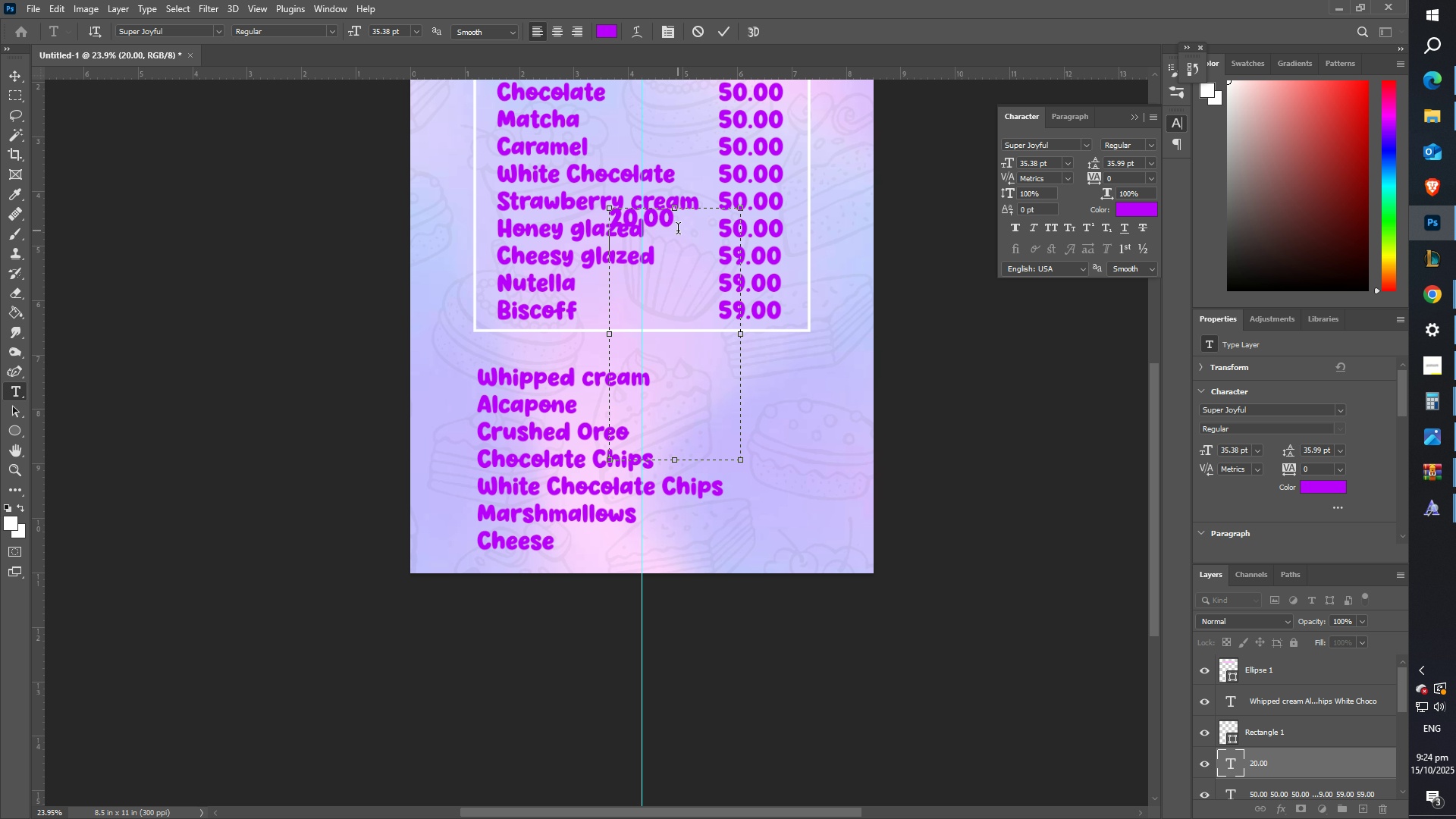 
key(Control+ControlLeft)
 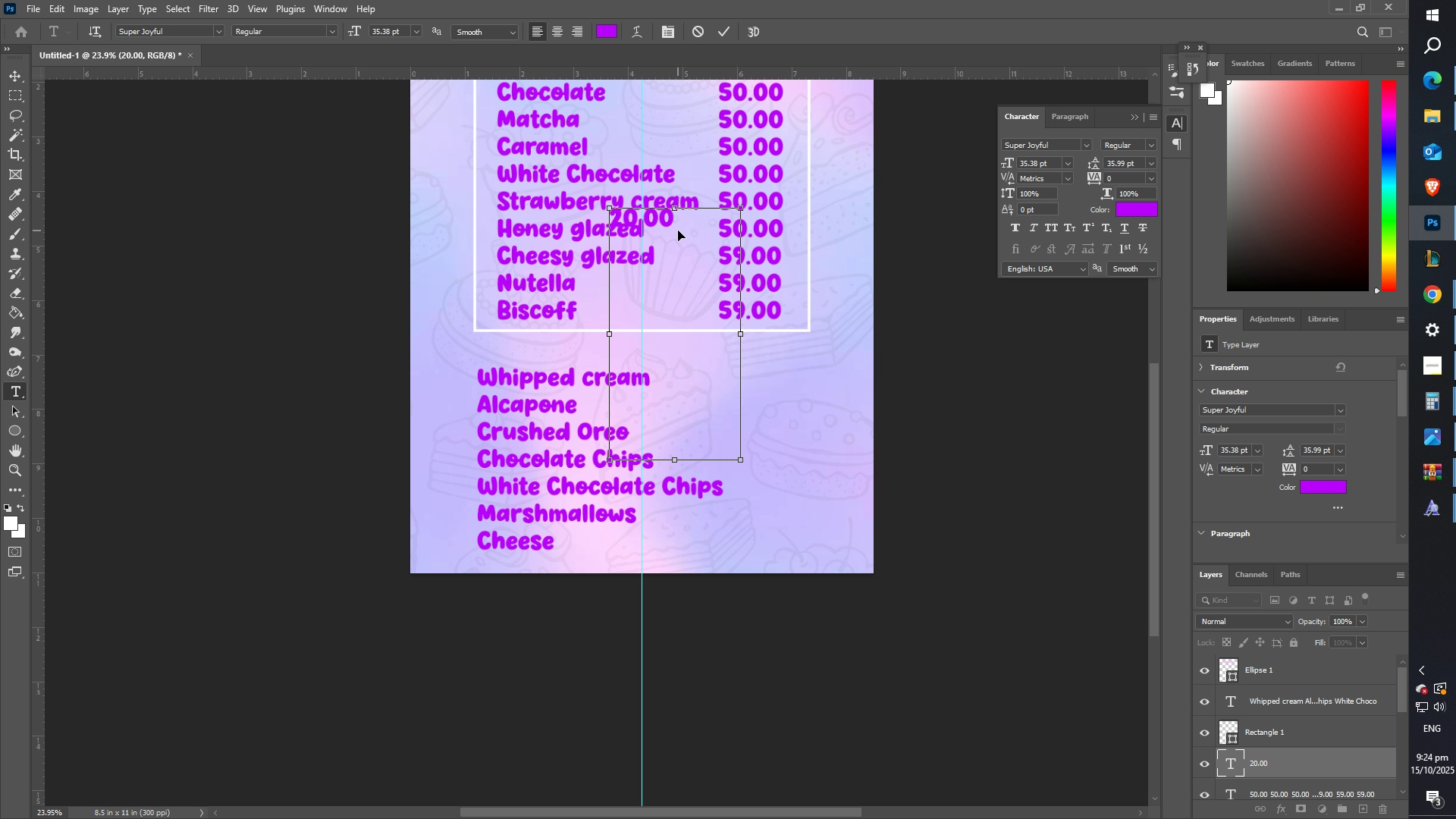 
key(Control+V)
 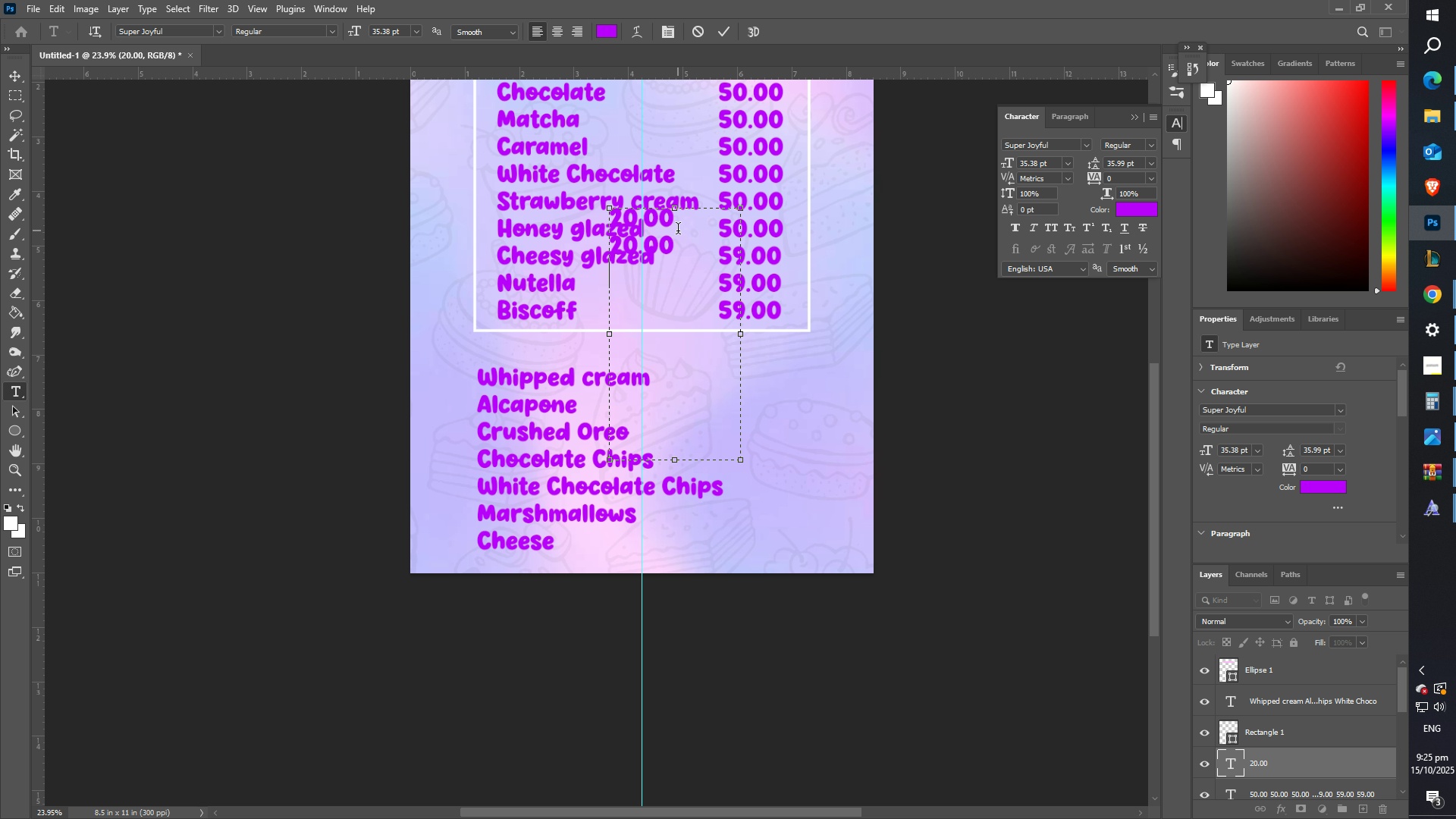 
key(ArrowDown)
 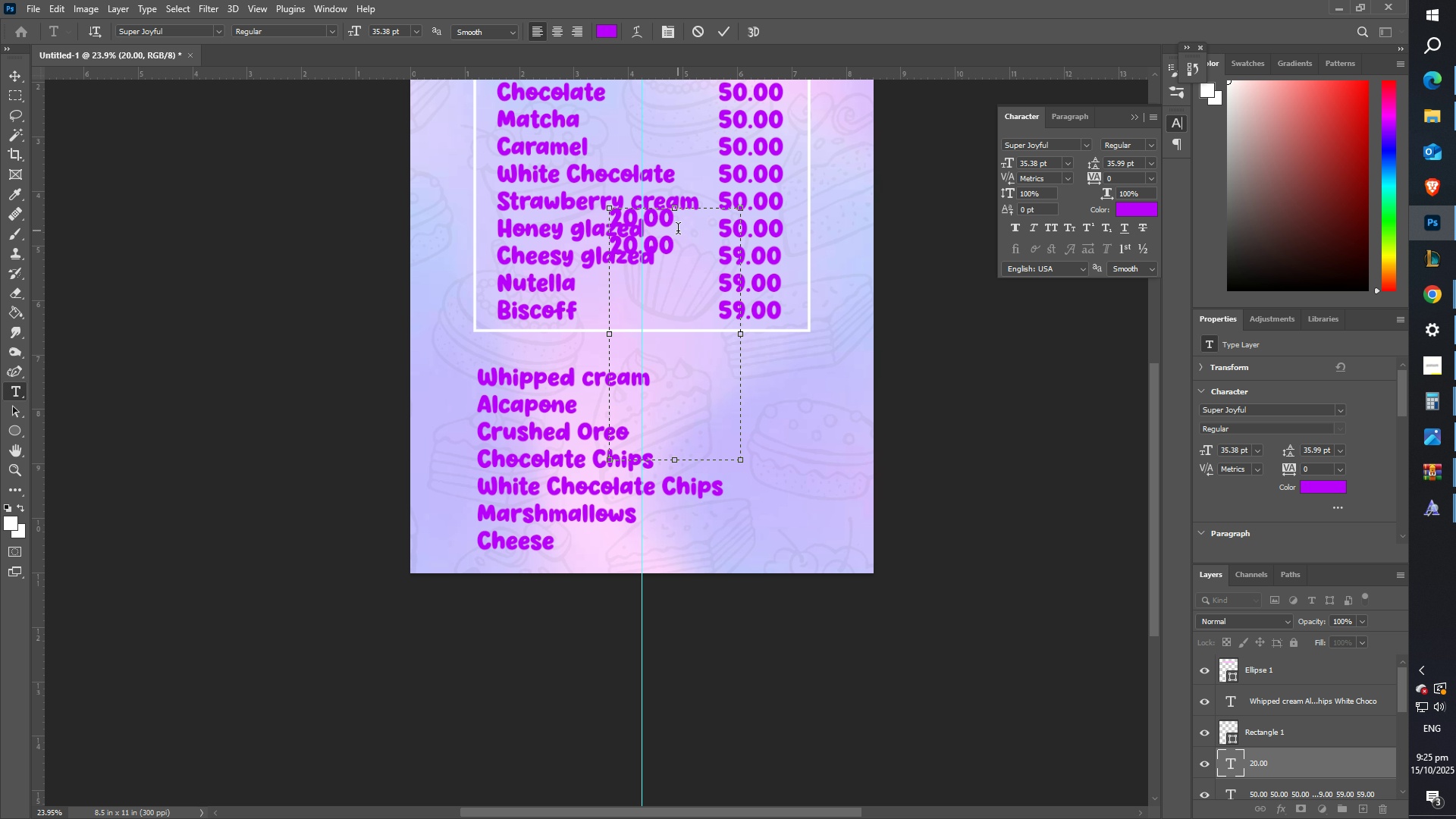 
key(Control+ControlLeft)
 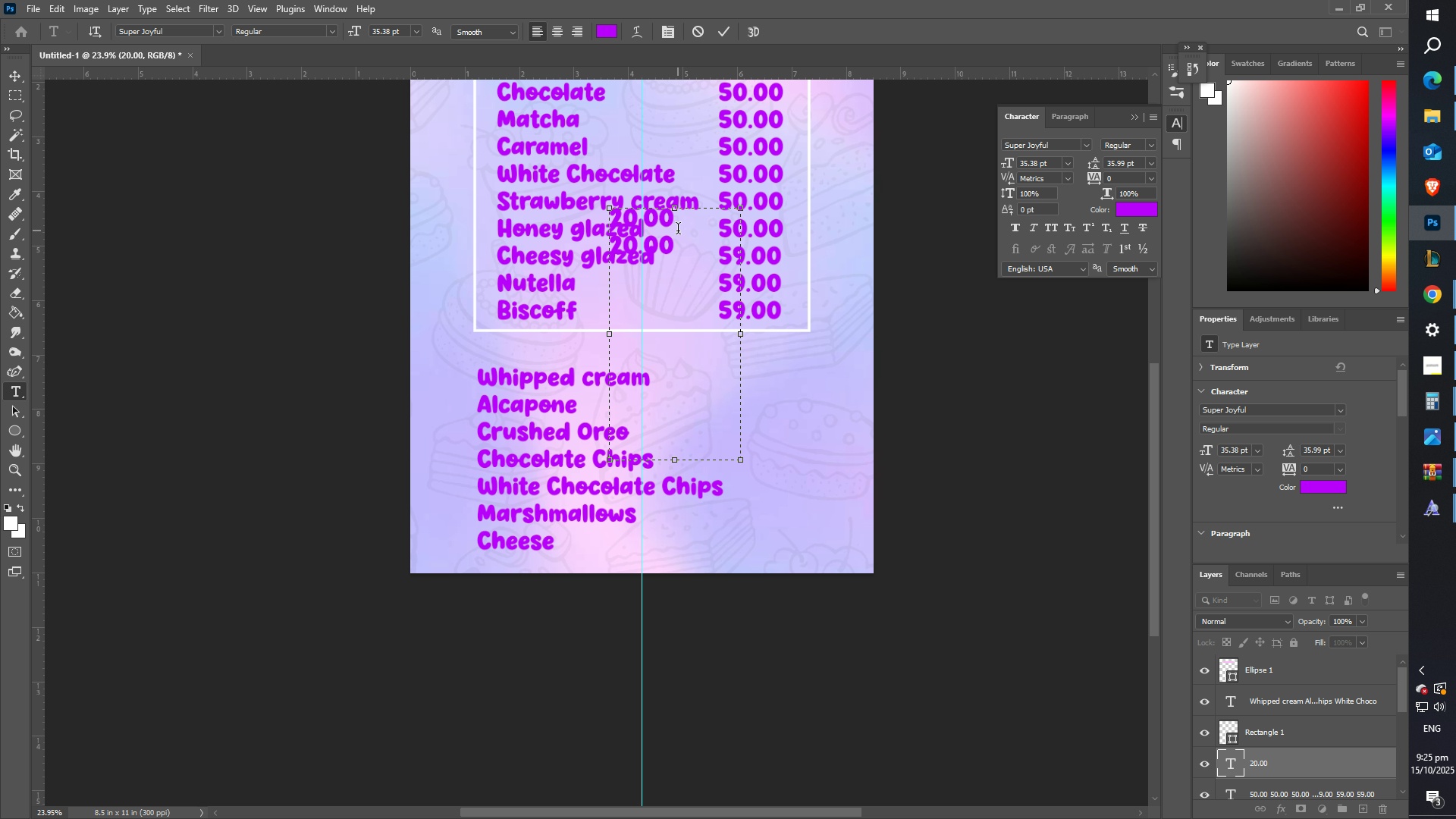 
key(Numpad1)
 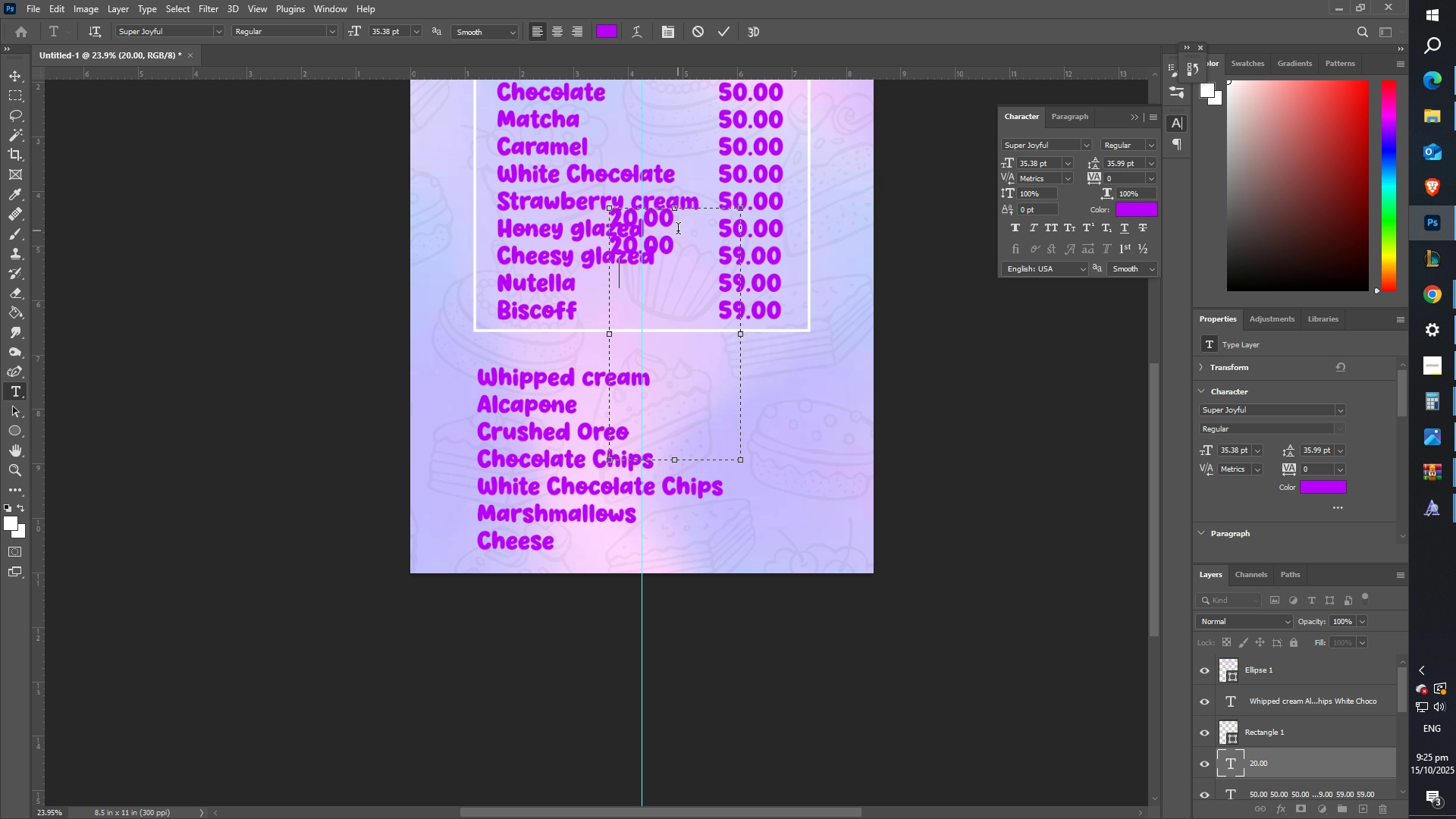 
key(Numpad5)
 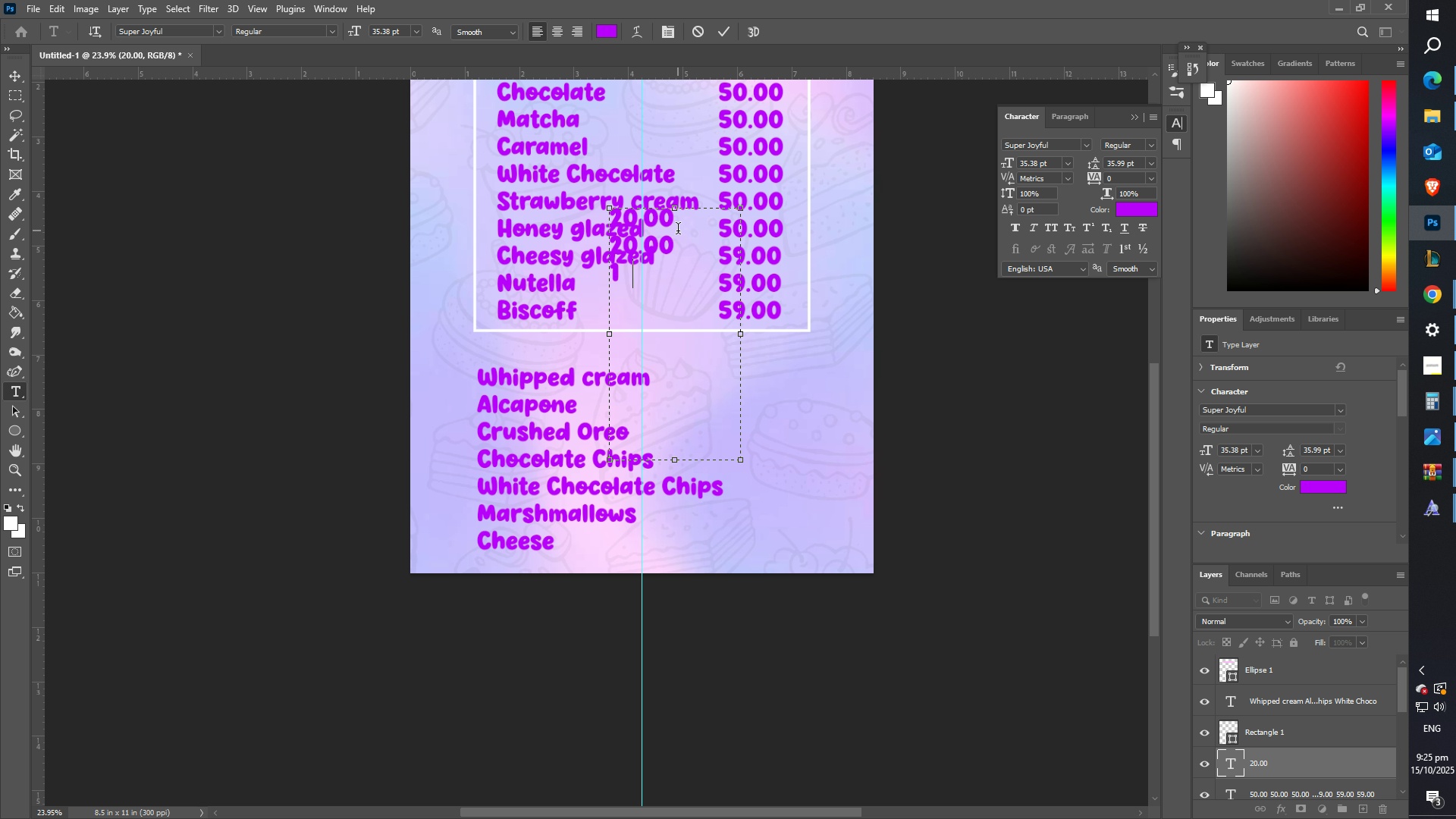 
key(NumpadDecimal)
 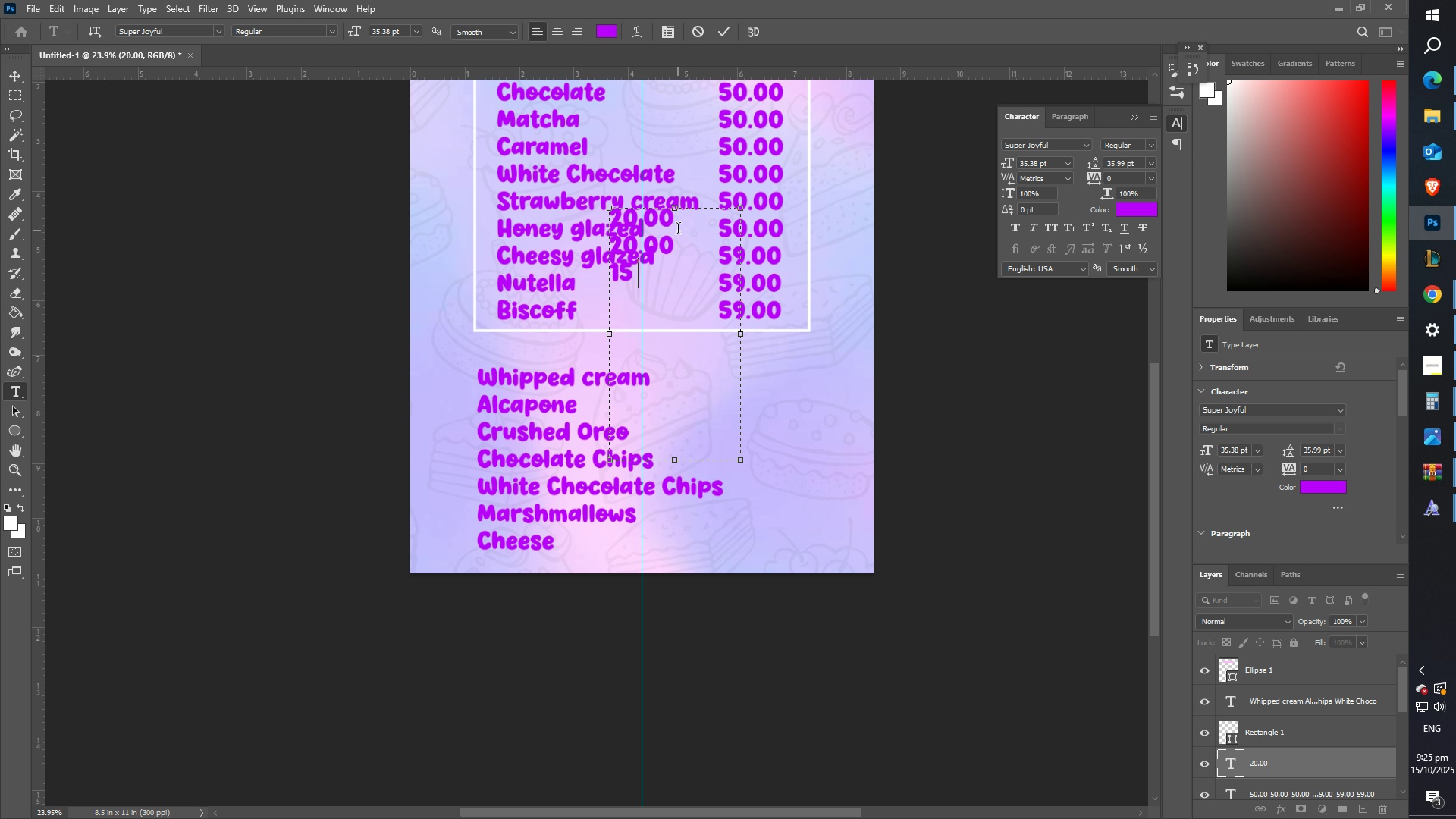 
key(Numpad0)
 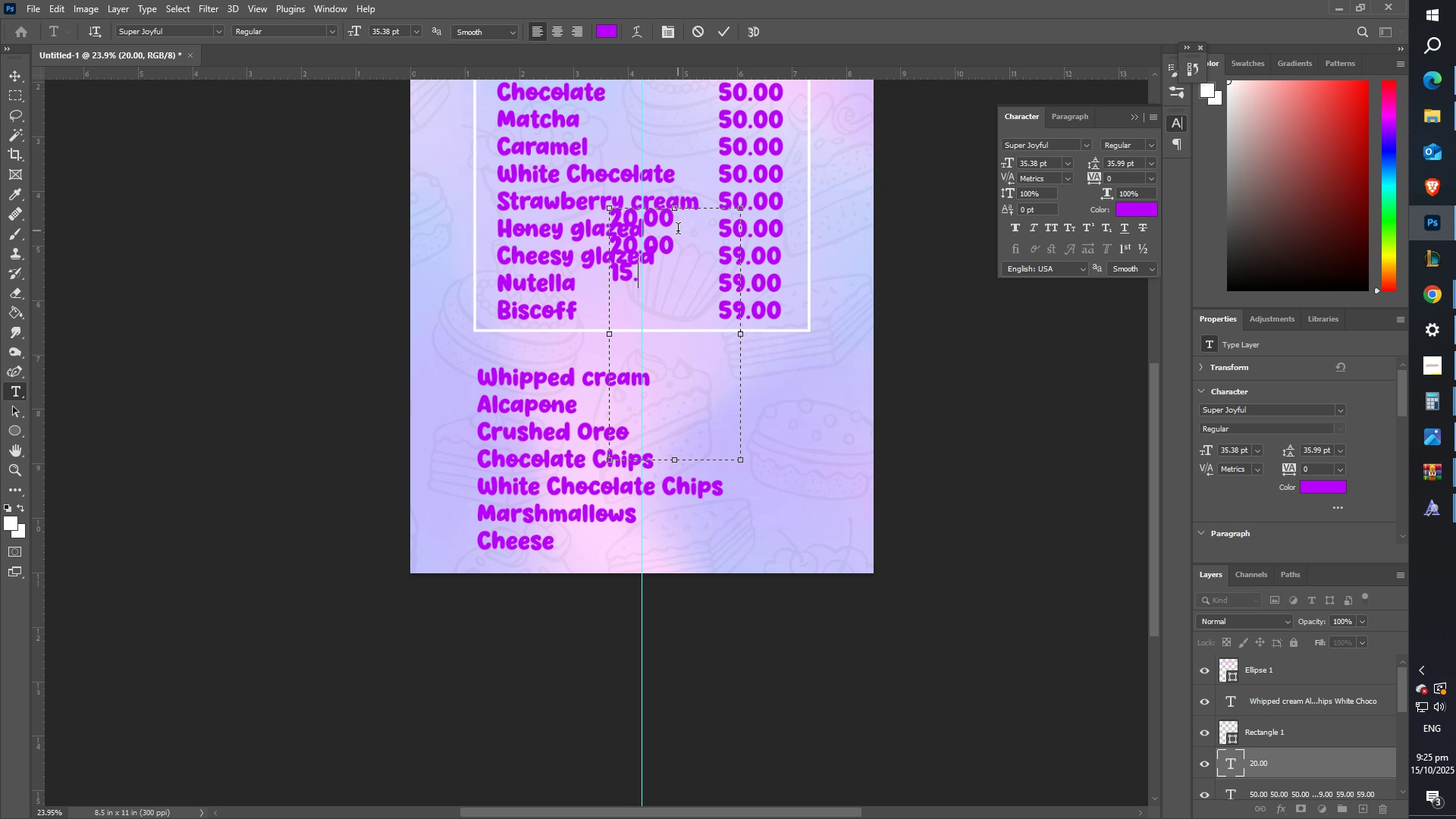 
key(Numpad0)
 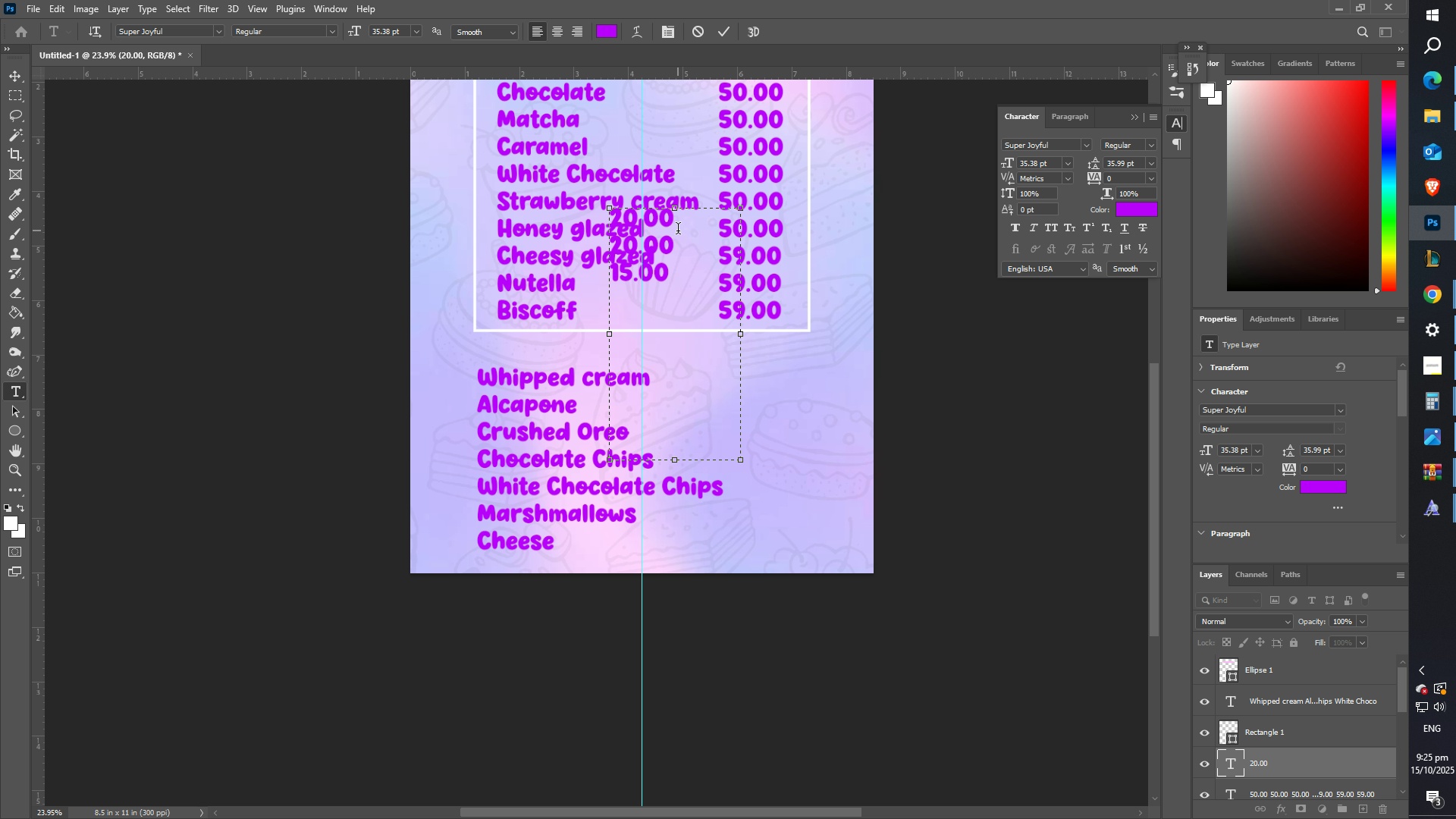 
key(Shift+Enter)
 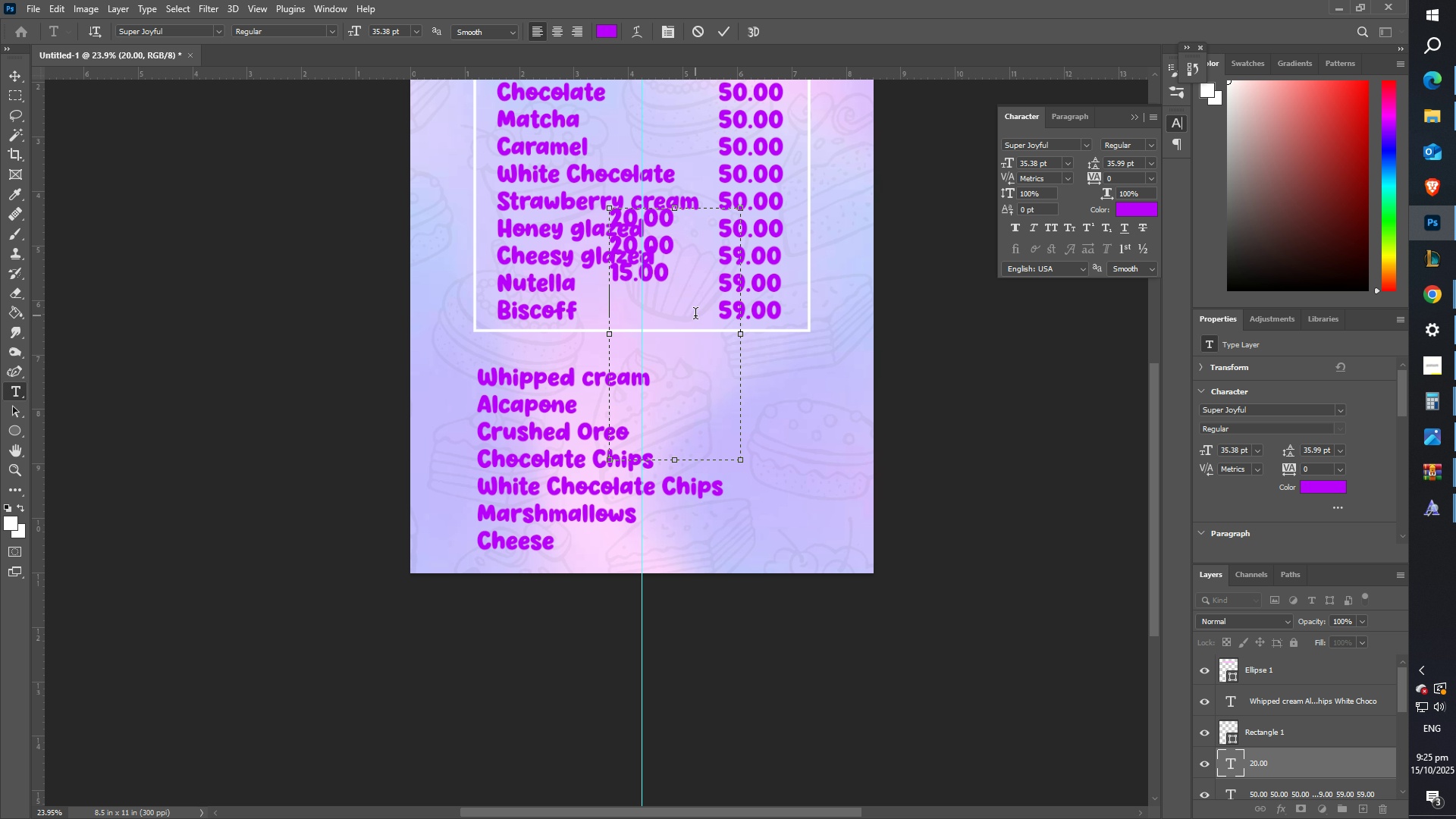 
left_click_drag(start_coordinate=[692, 288], to_coordinate=[577, 270])
 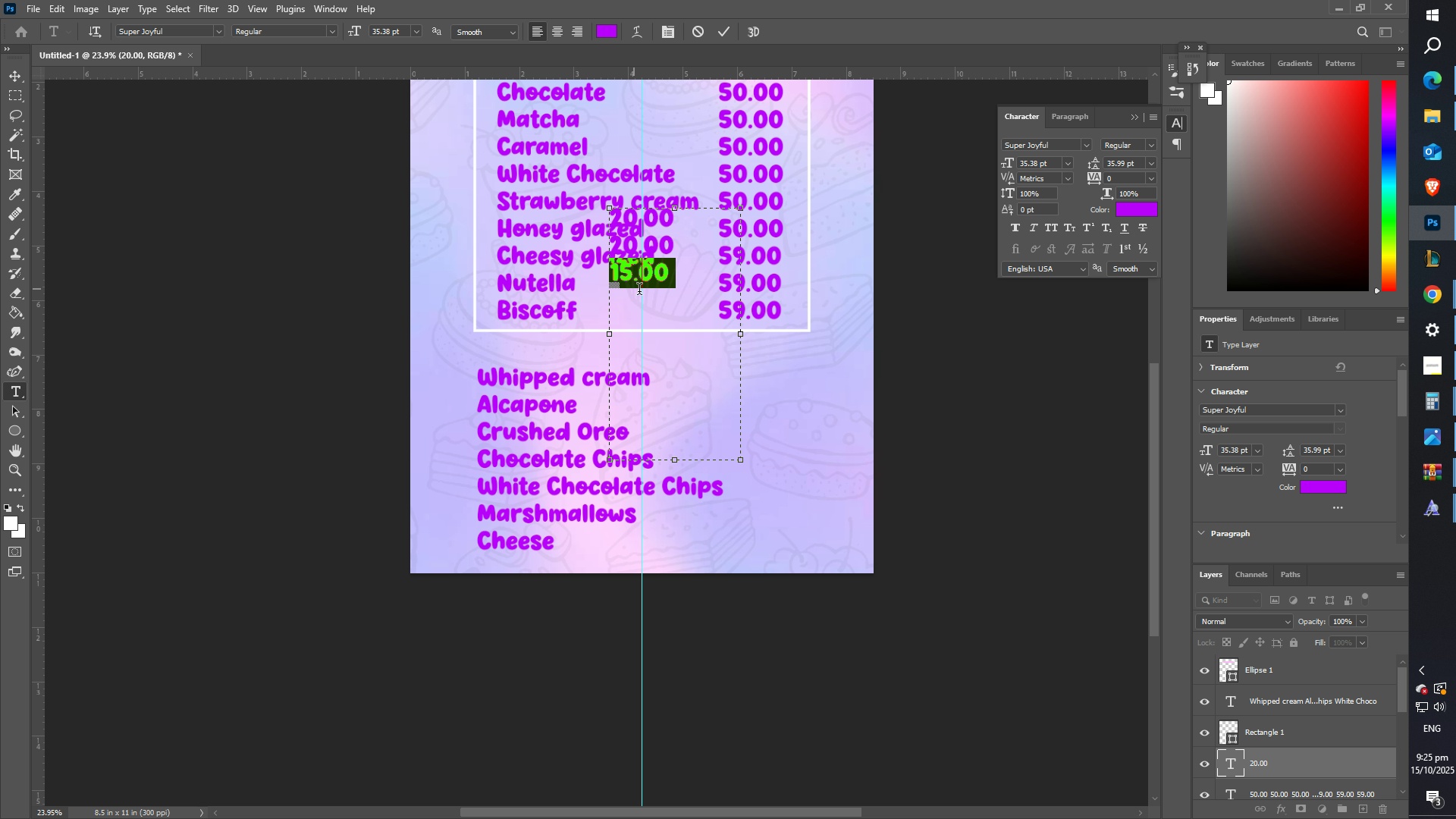 
key(Control+ControlLeft)
 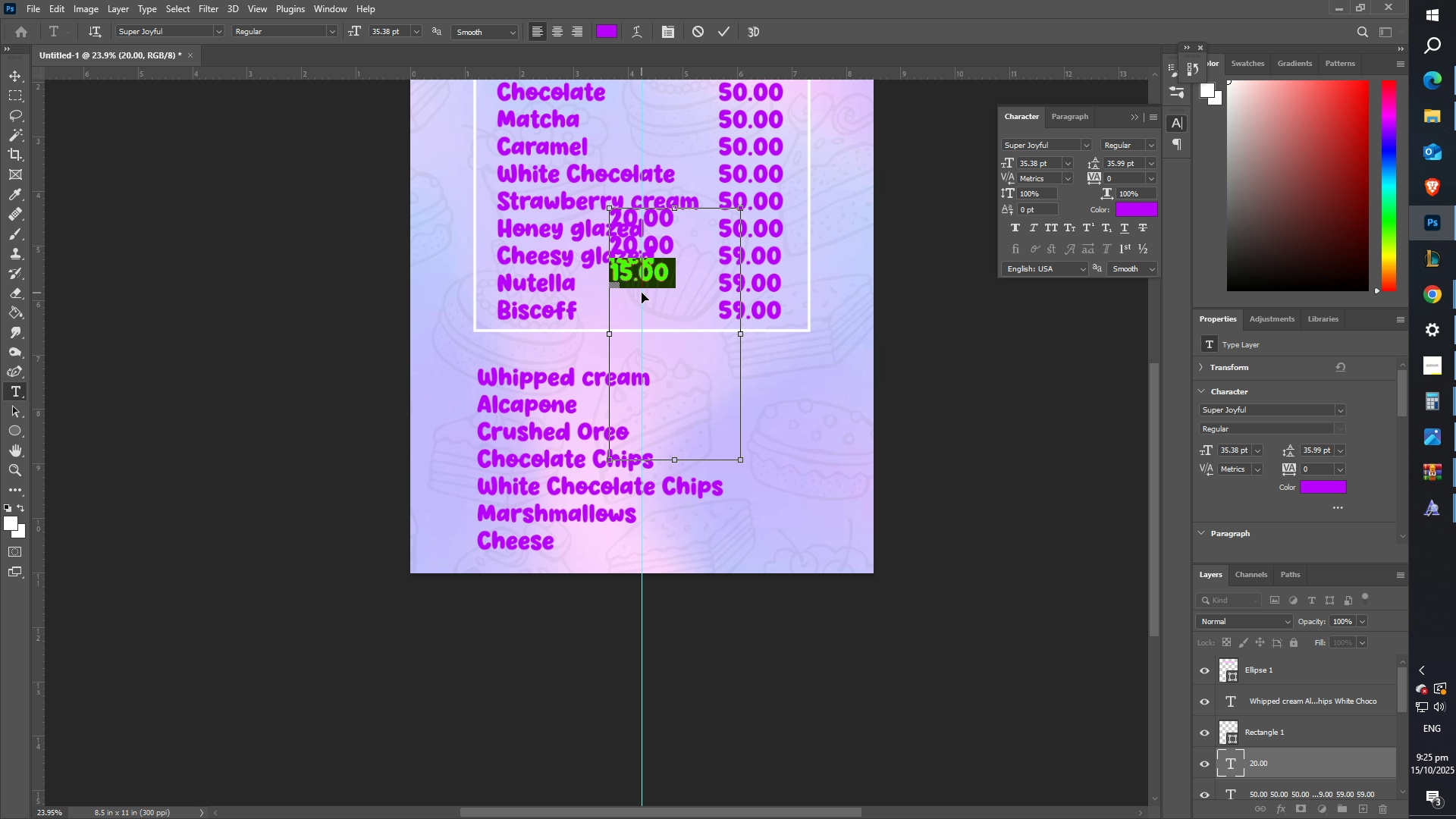 
key(Control+C)
 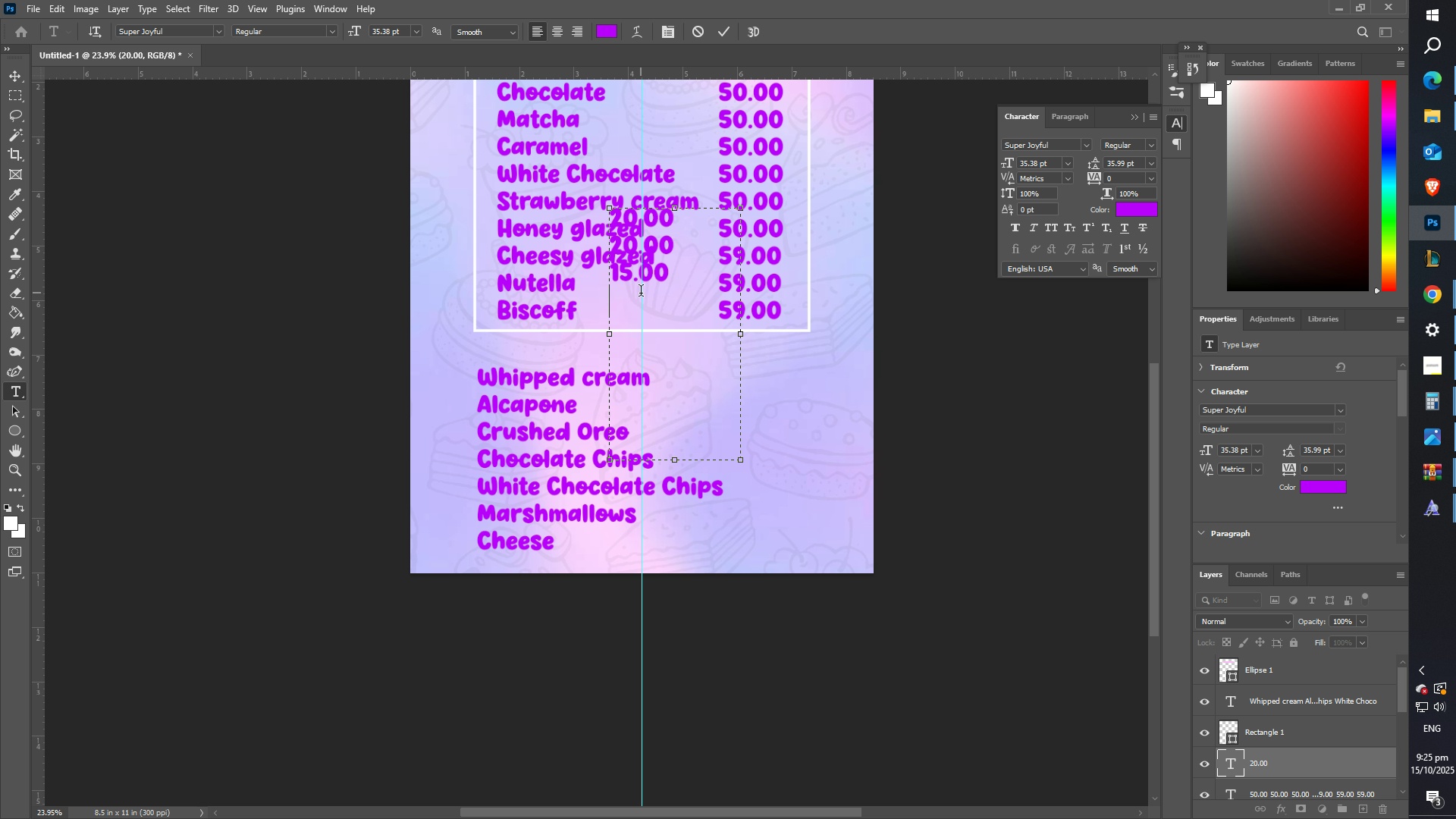 
key(Control+ControlLeft)
 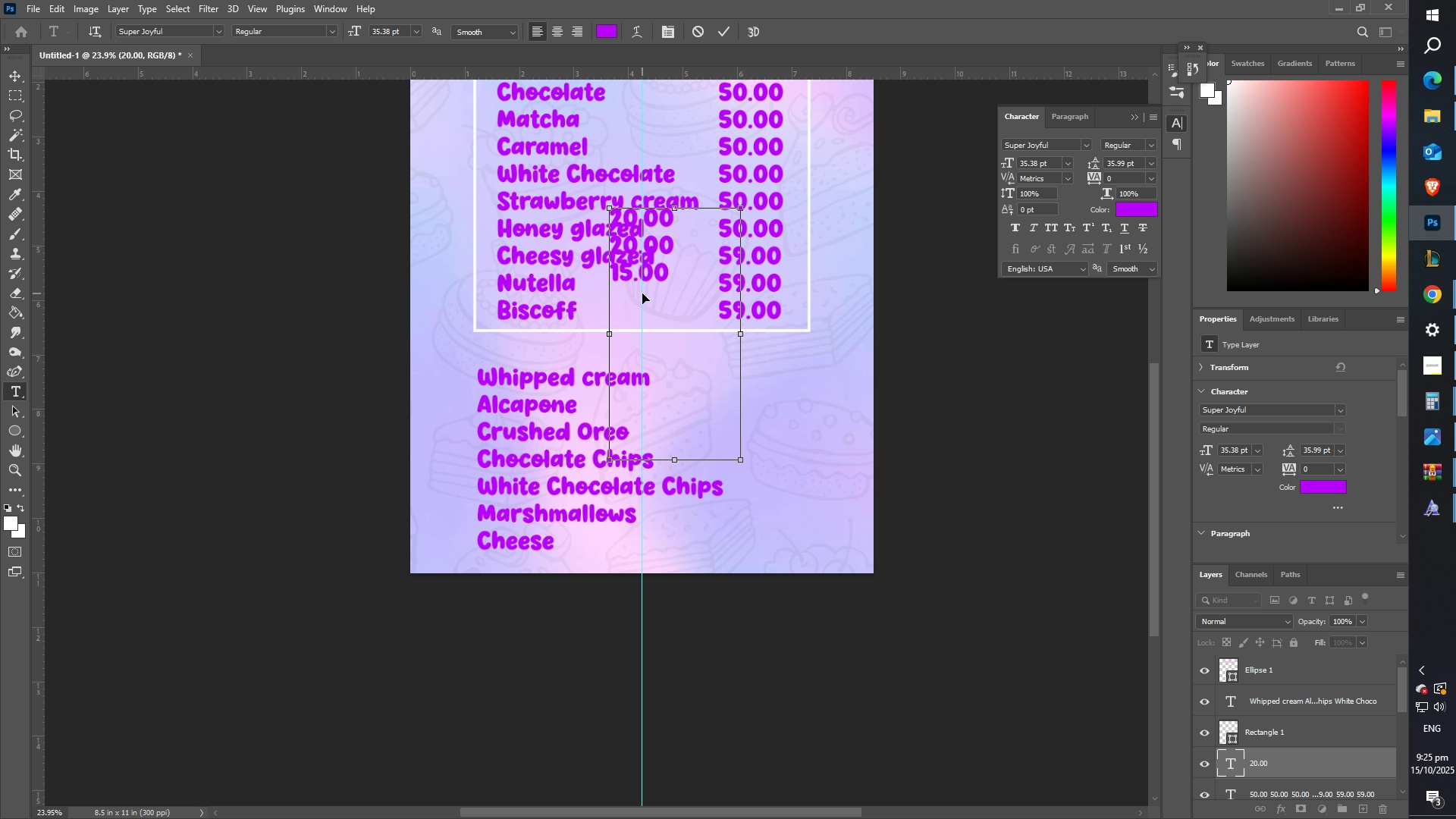 
key(Control+V)
 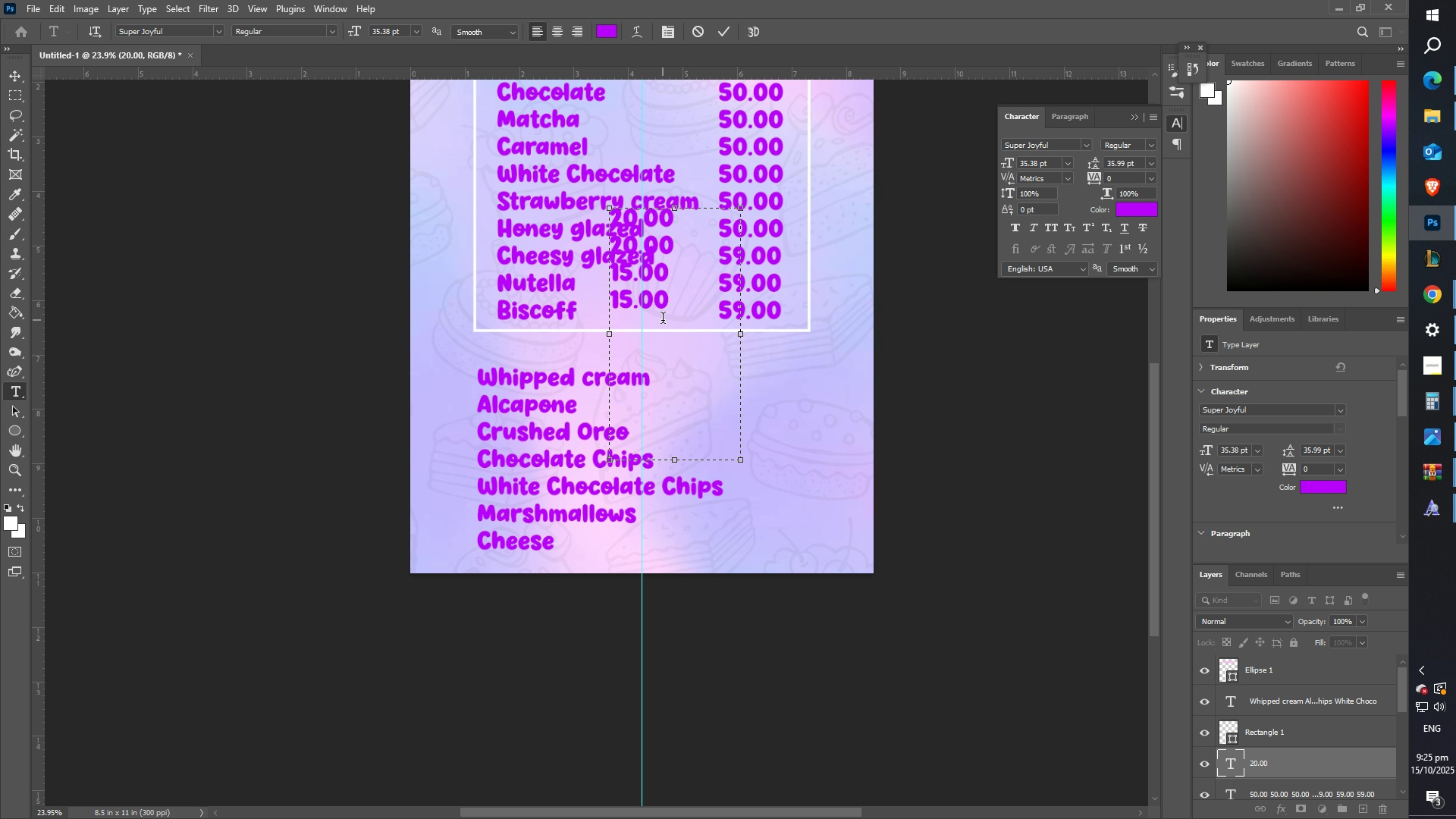 
left_click([663, 320])
 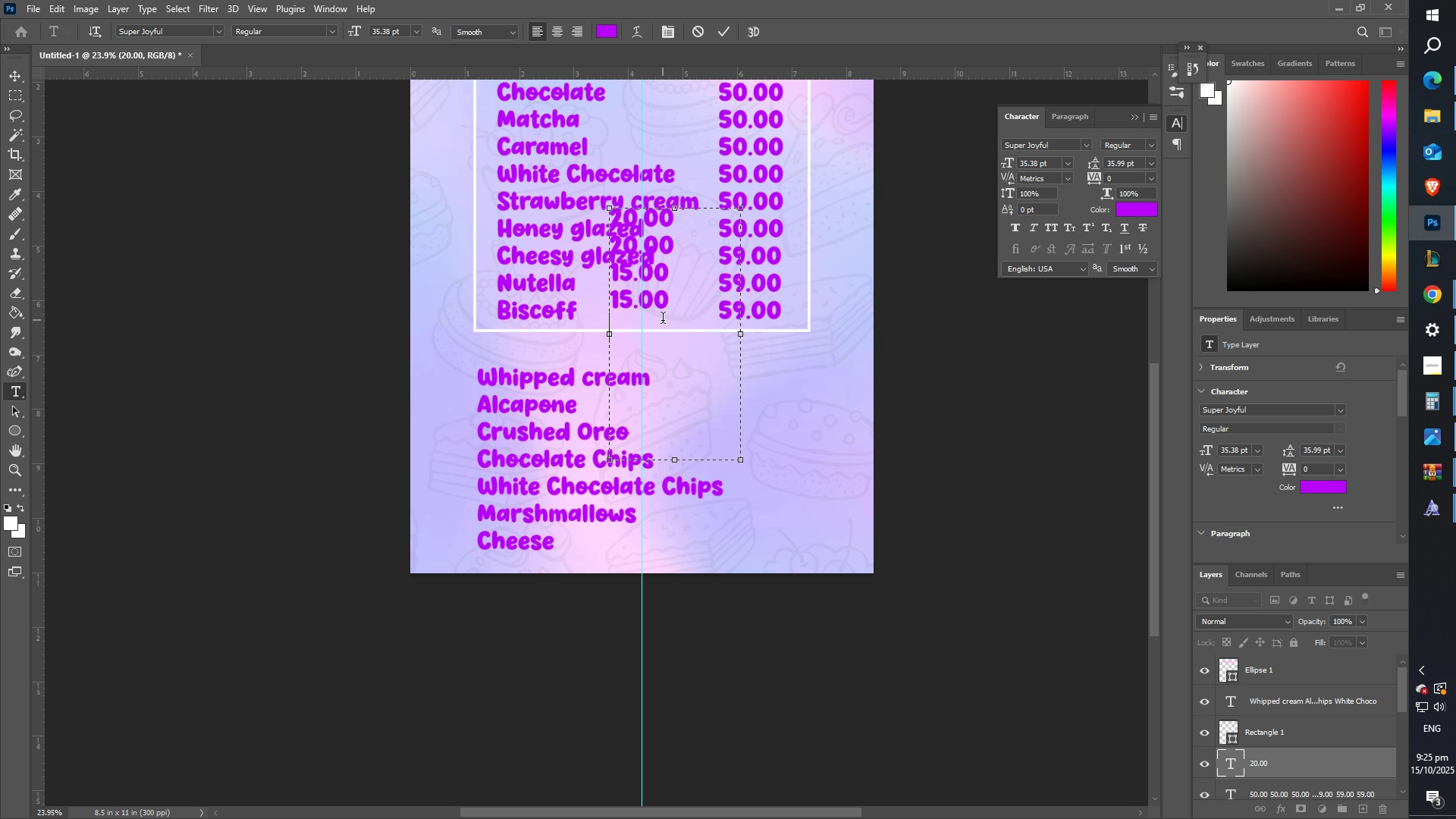 
key(Control+V)
 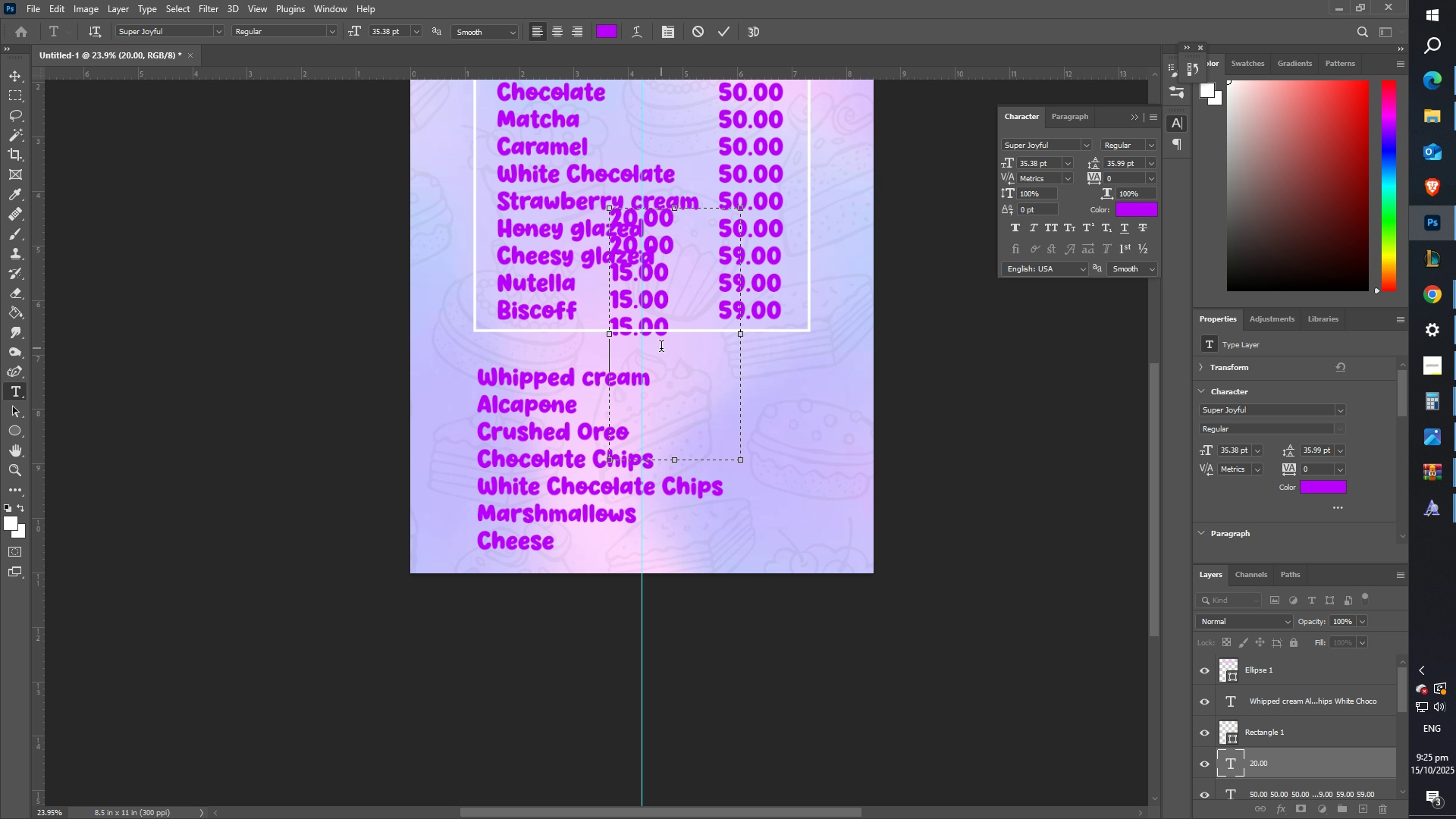 
left_click([661, 348])
 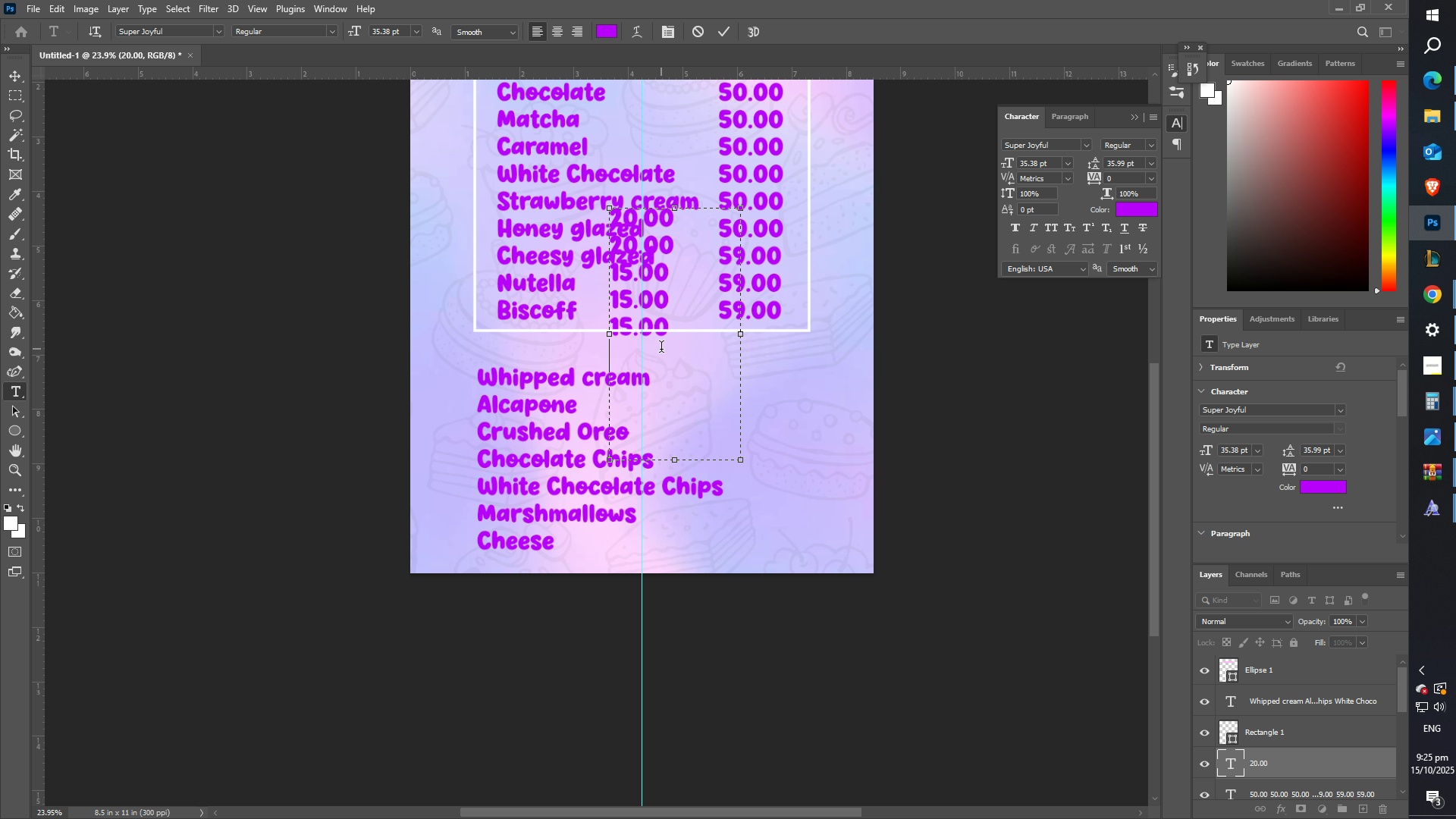 
key(Control+V)
 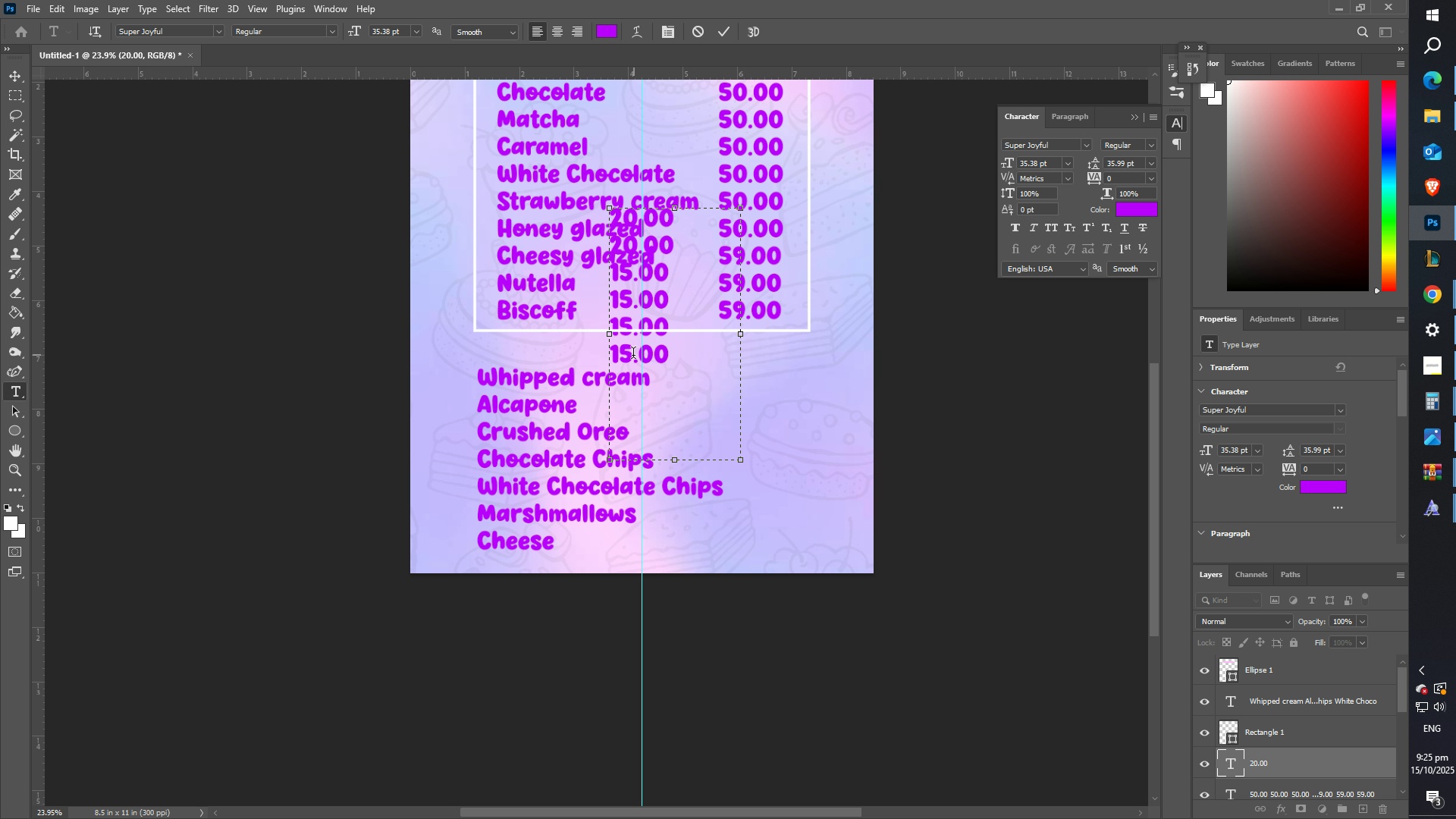 
left_click([633, 355])
 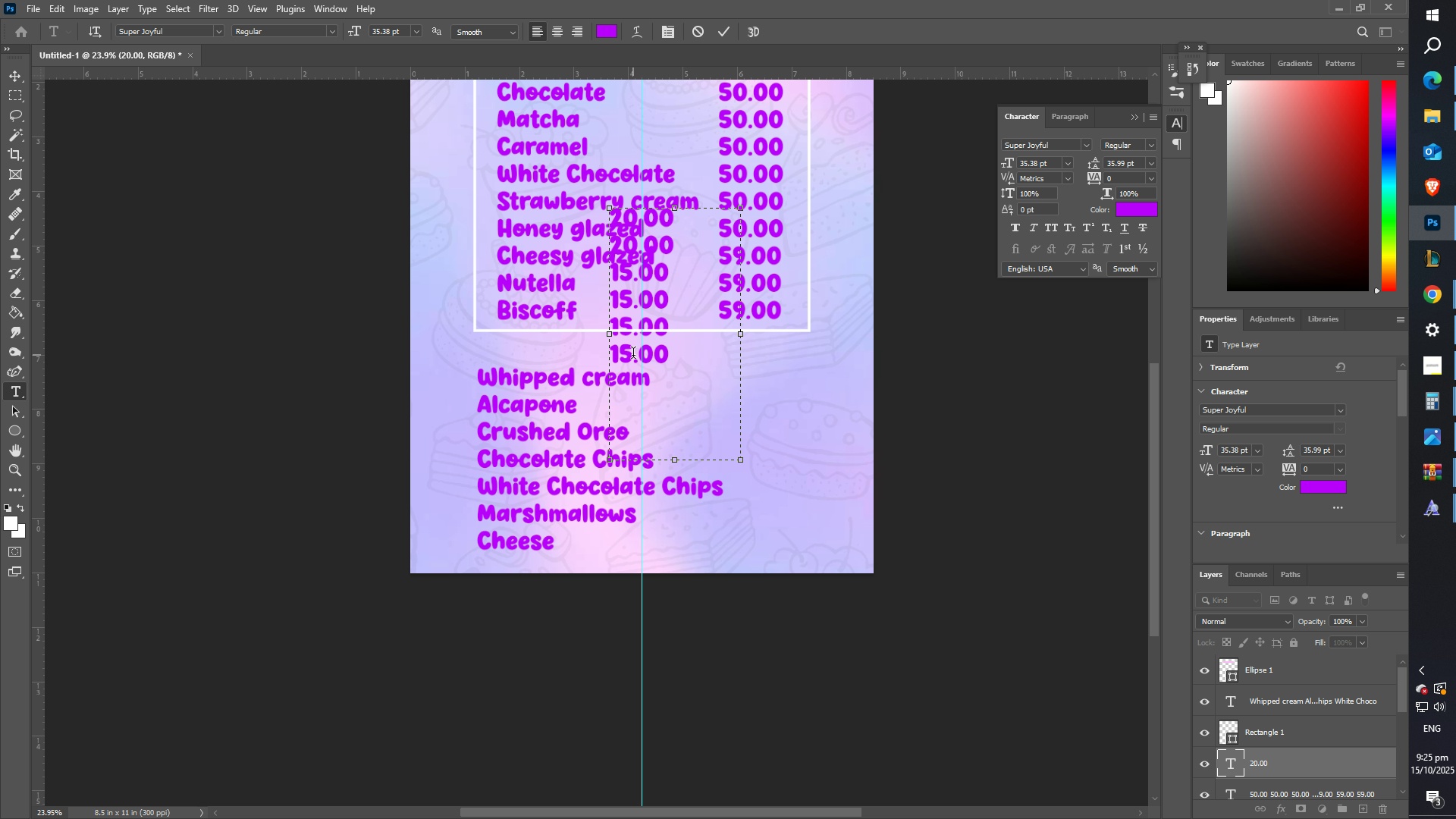 
key(Backspace)
 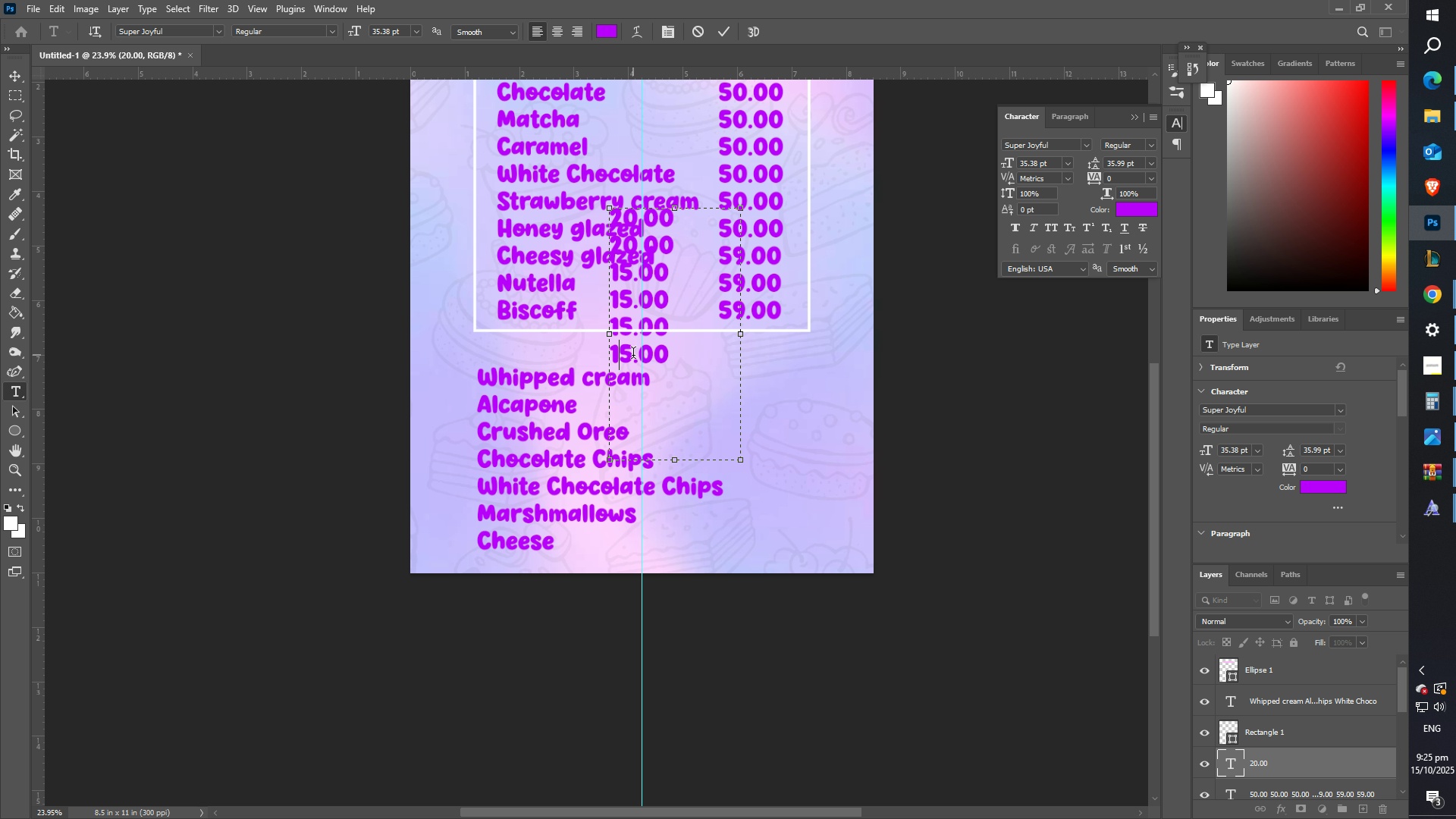 
key(0)
 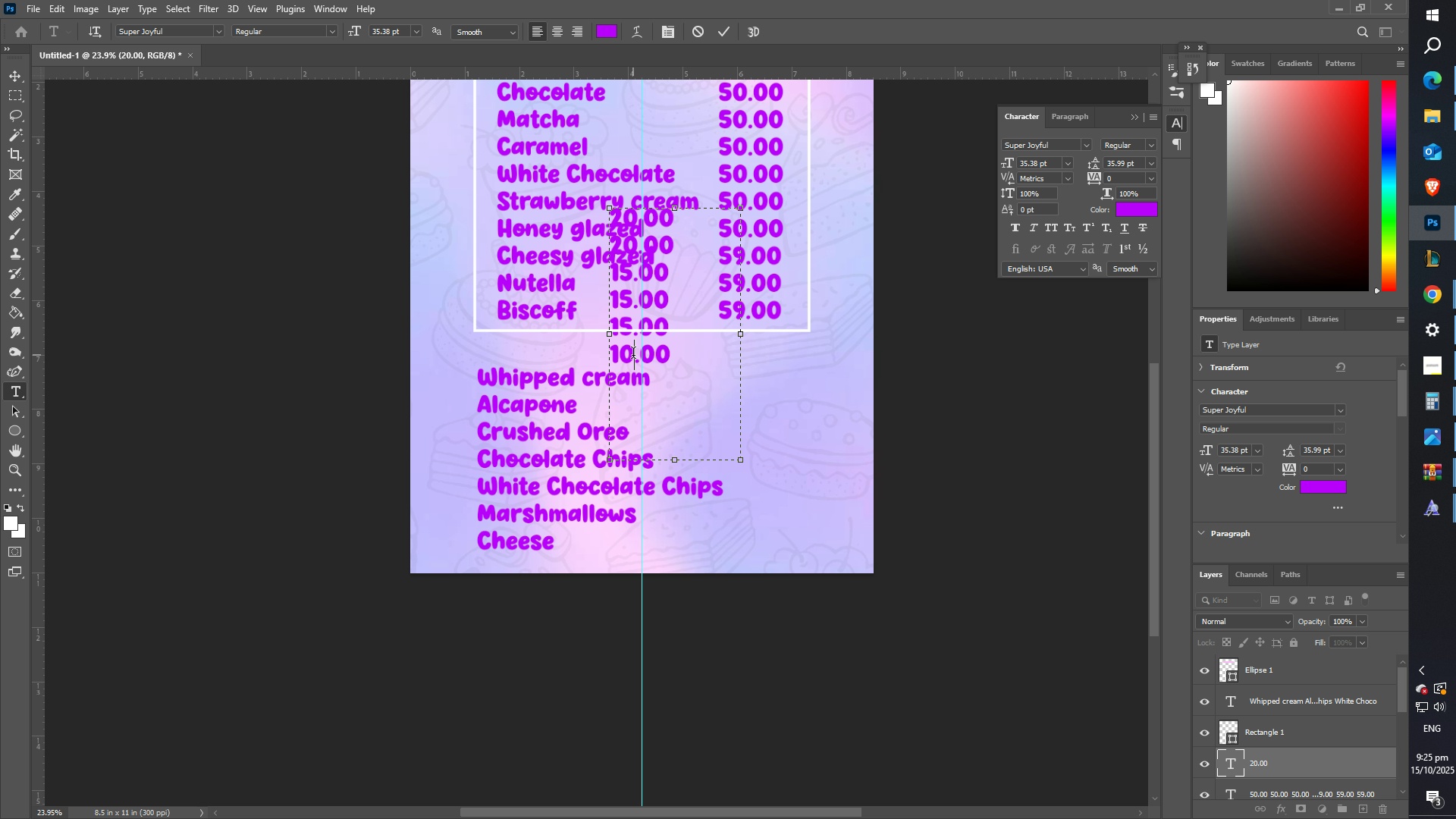 
key(ArrowRight)
 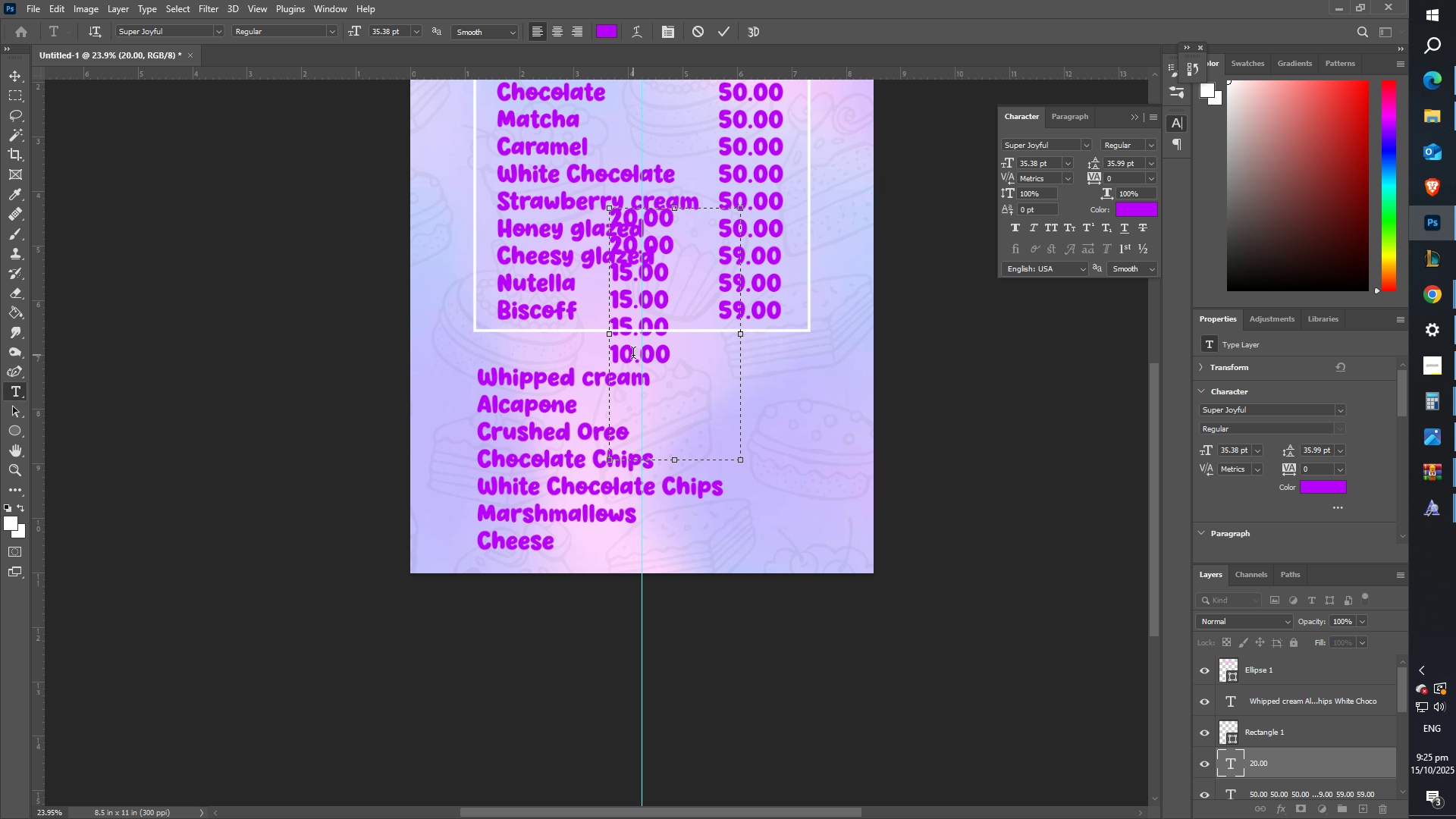 
key(ArrowRight)
 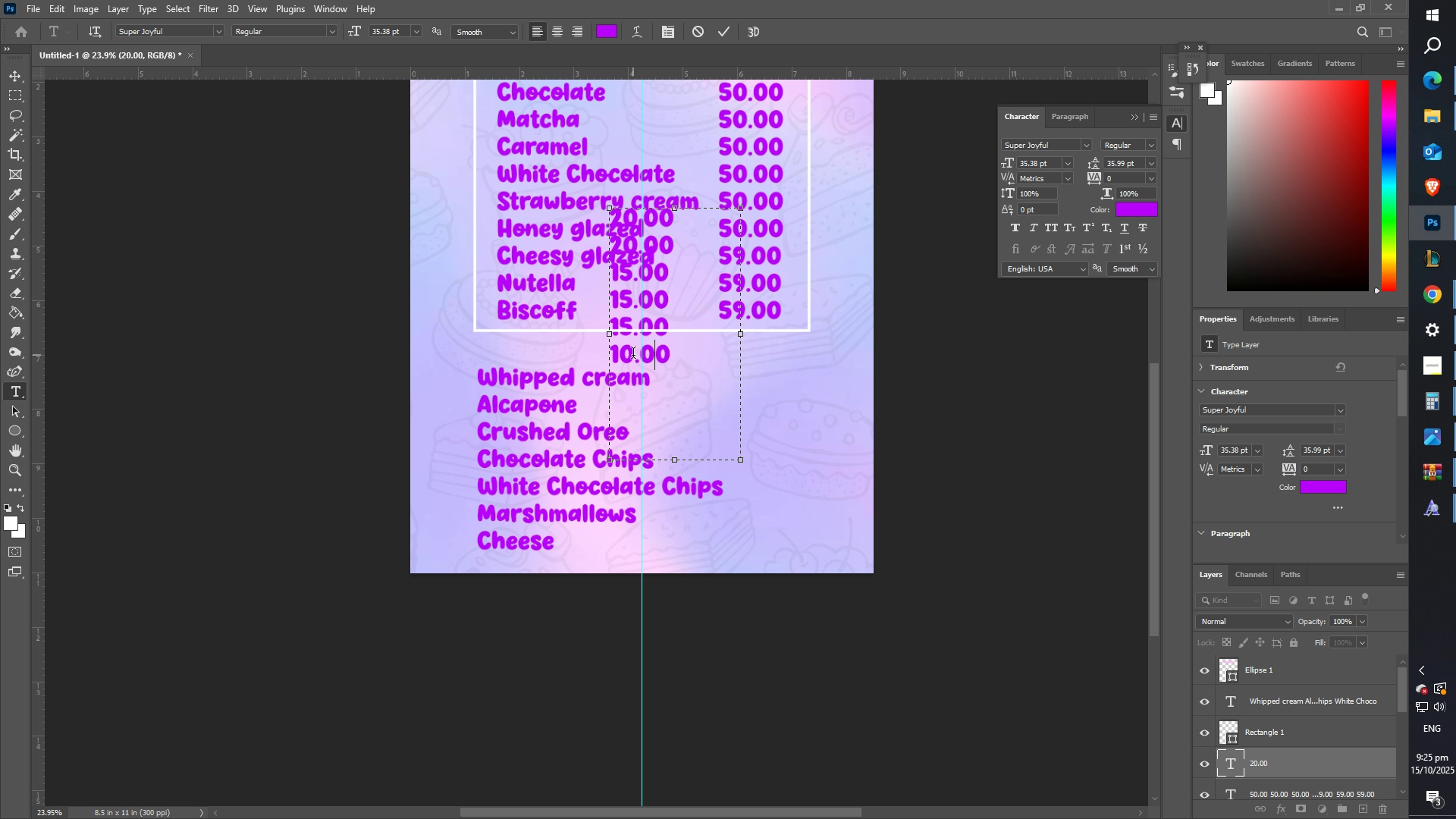 
key(ArrowRight)
 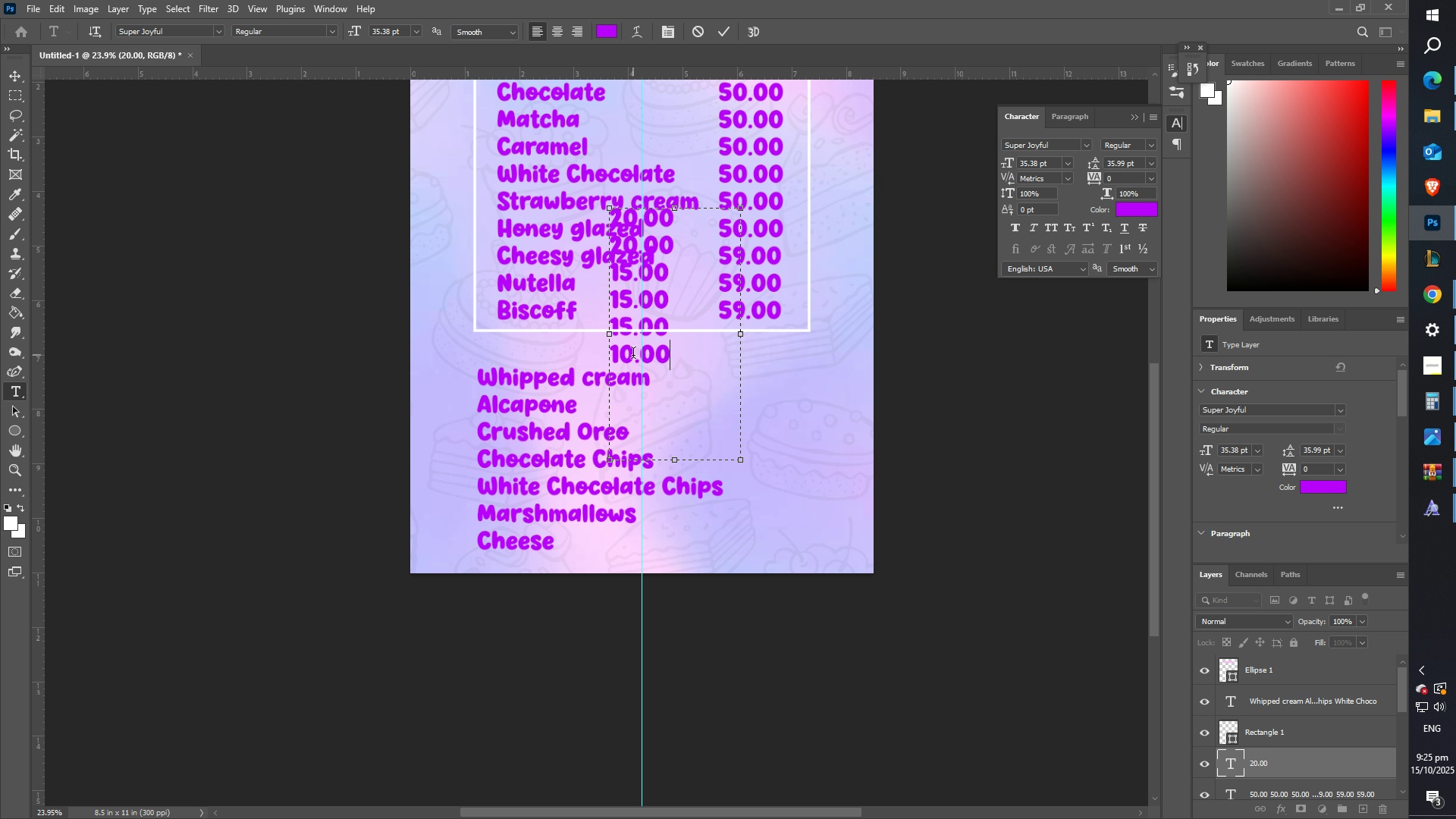 
key(Enter)
 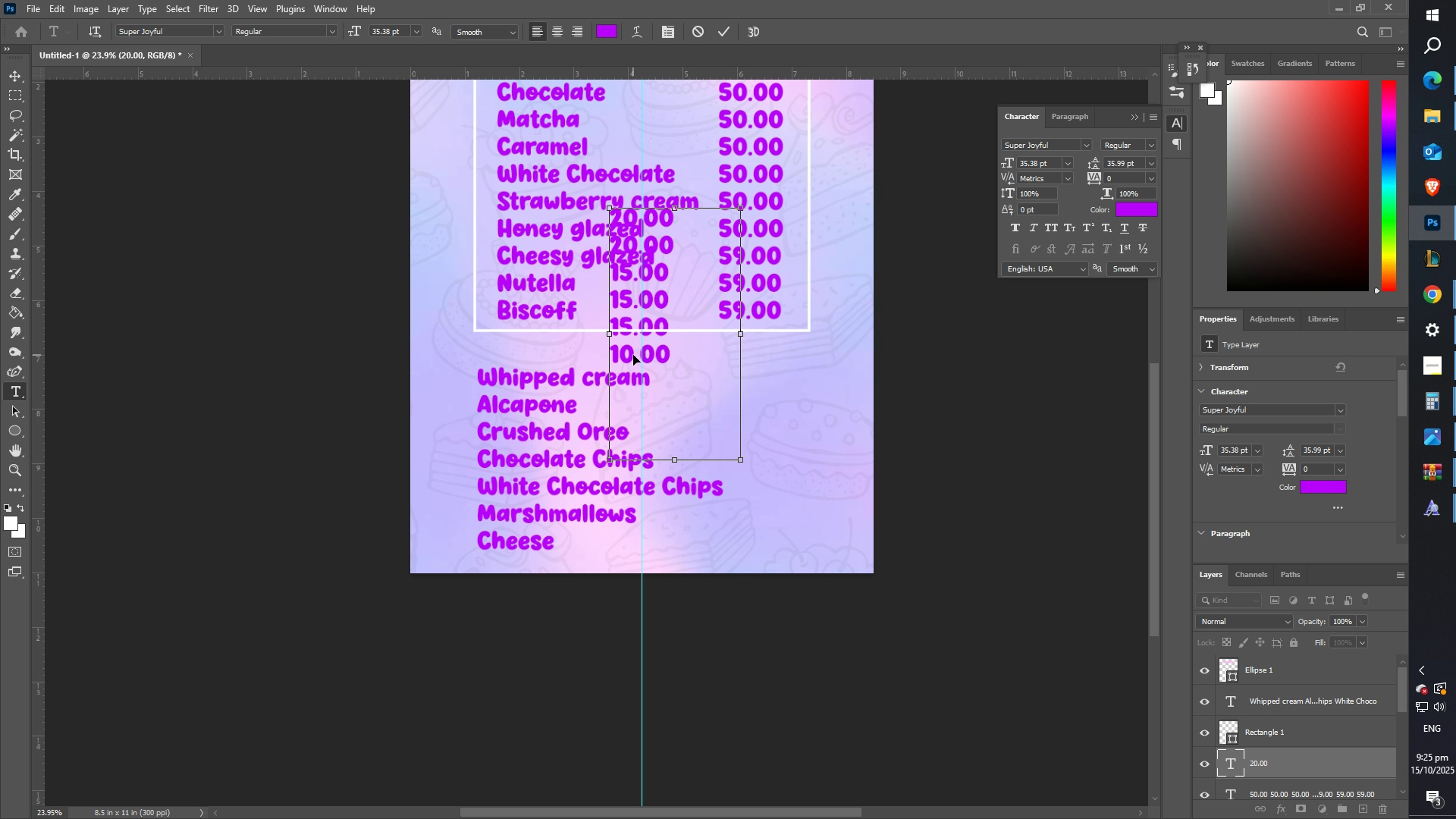 
key(Control+ControlLeft)
 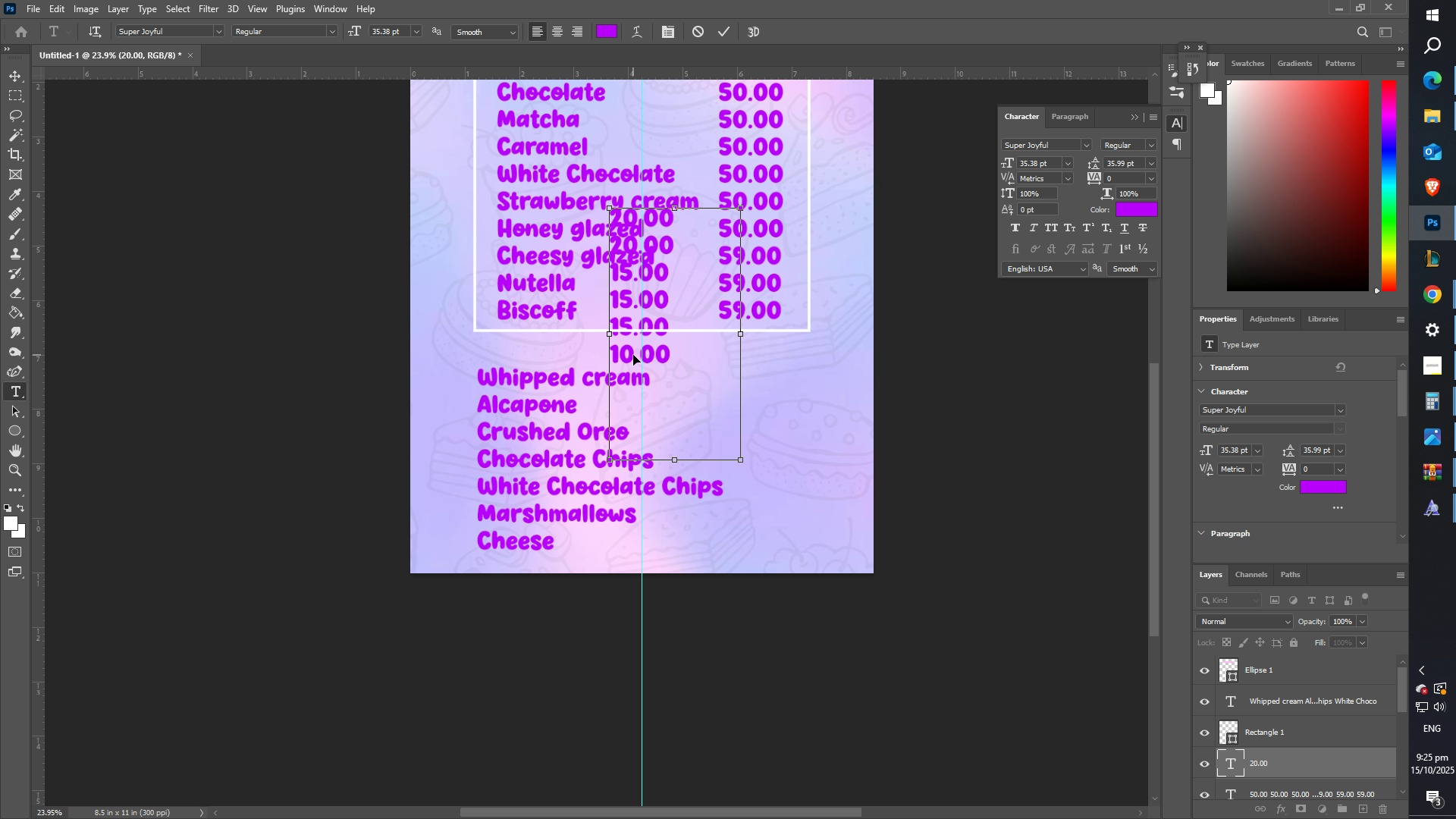 
key(Control+V)
 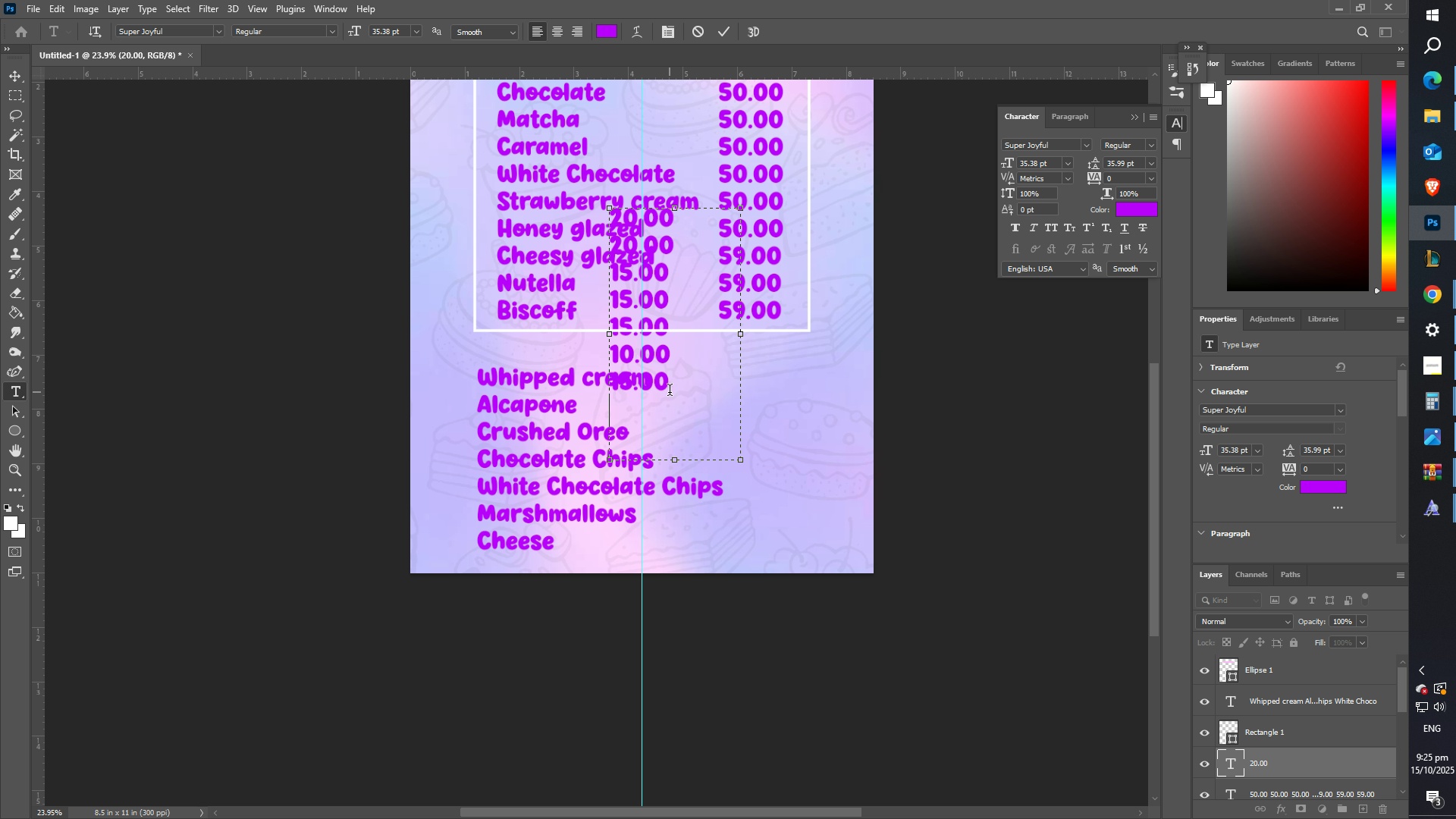 
left_click([696, 388])
 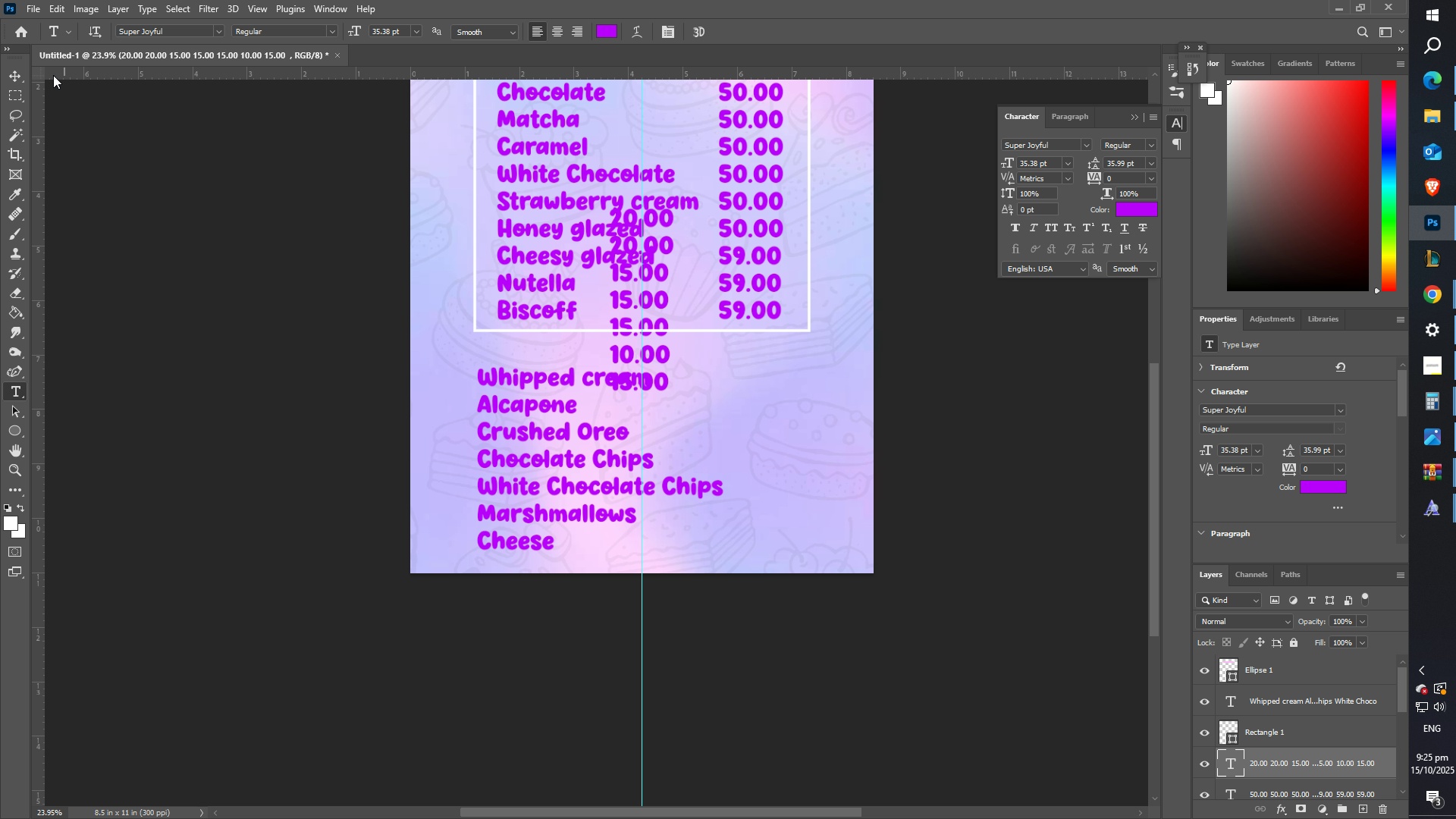 
left_click([14, 73])
 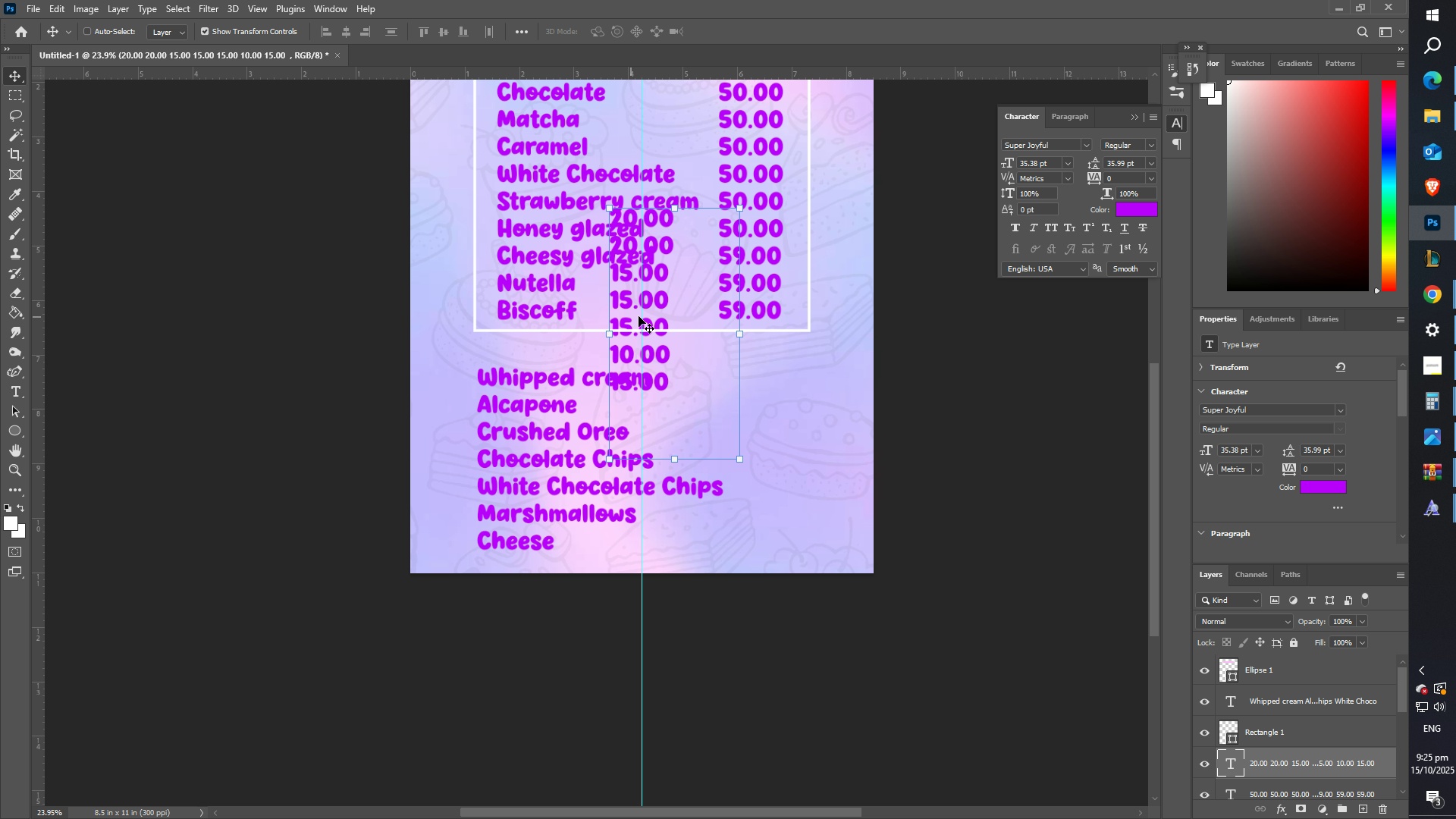 
left_click_drag(start_coordinate=[664, 318], to_coordinate=[770, 468])
 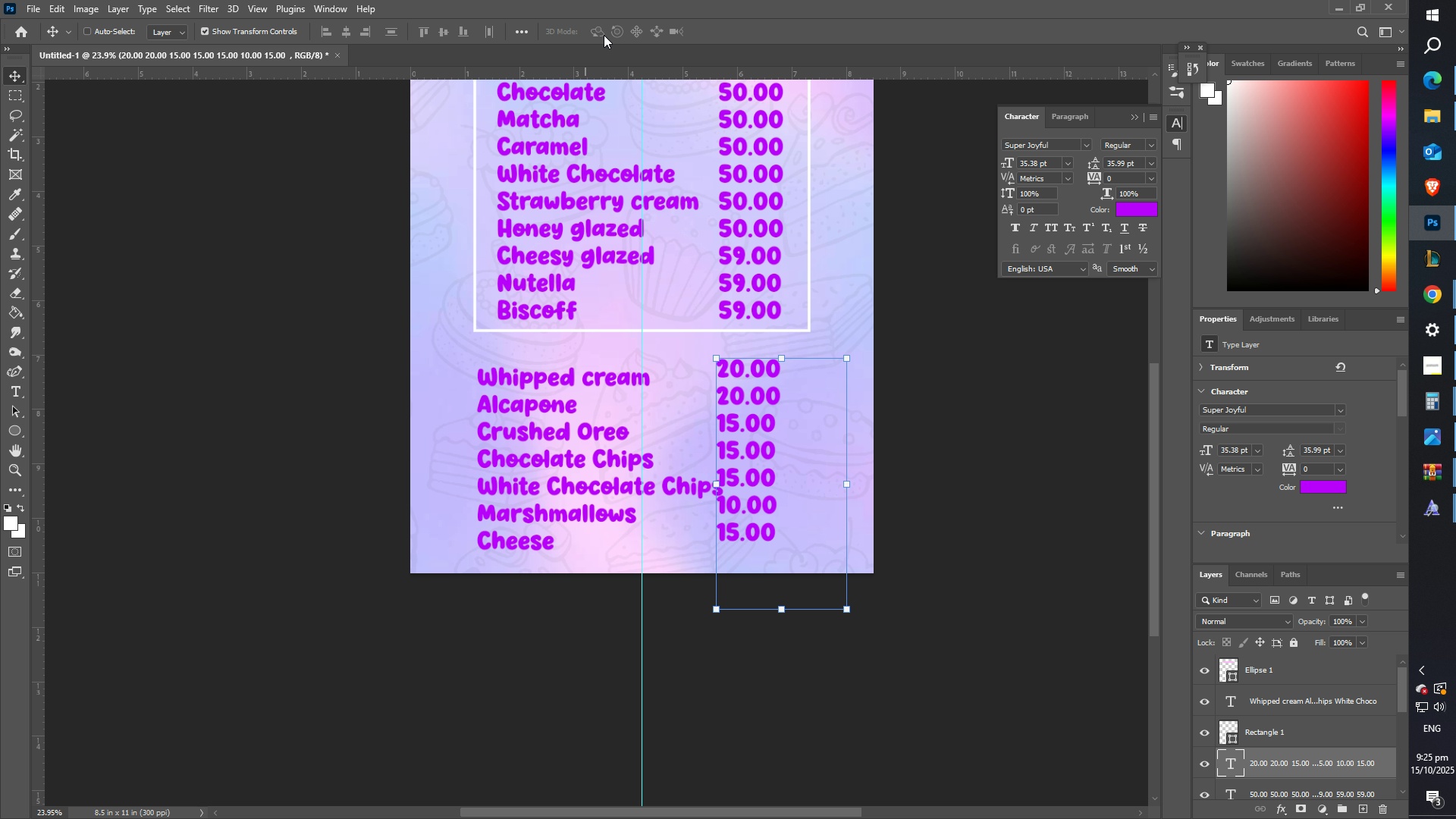 
type(zz)
 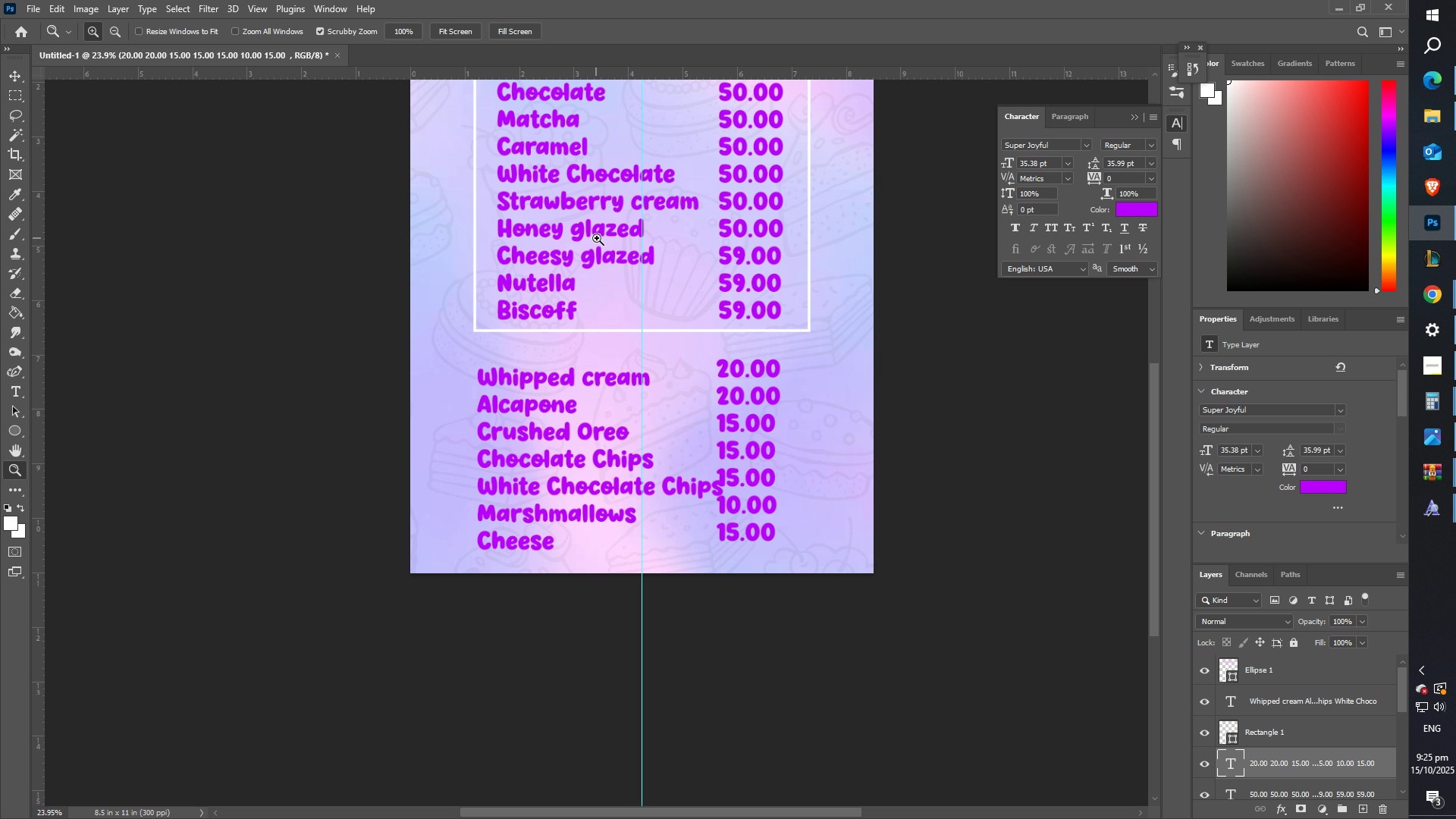 
left_click_drag(start_coordinate=[596, 238], to_coordinate=[531, 235])
 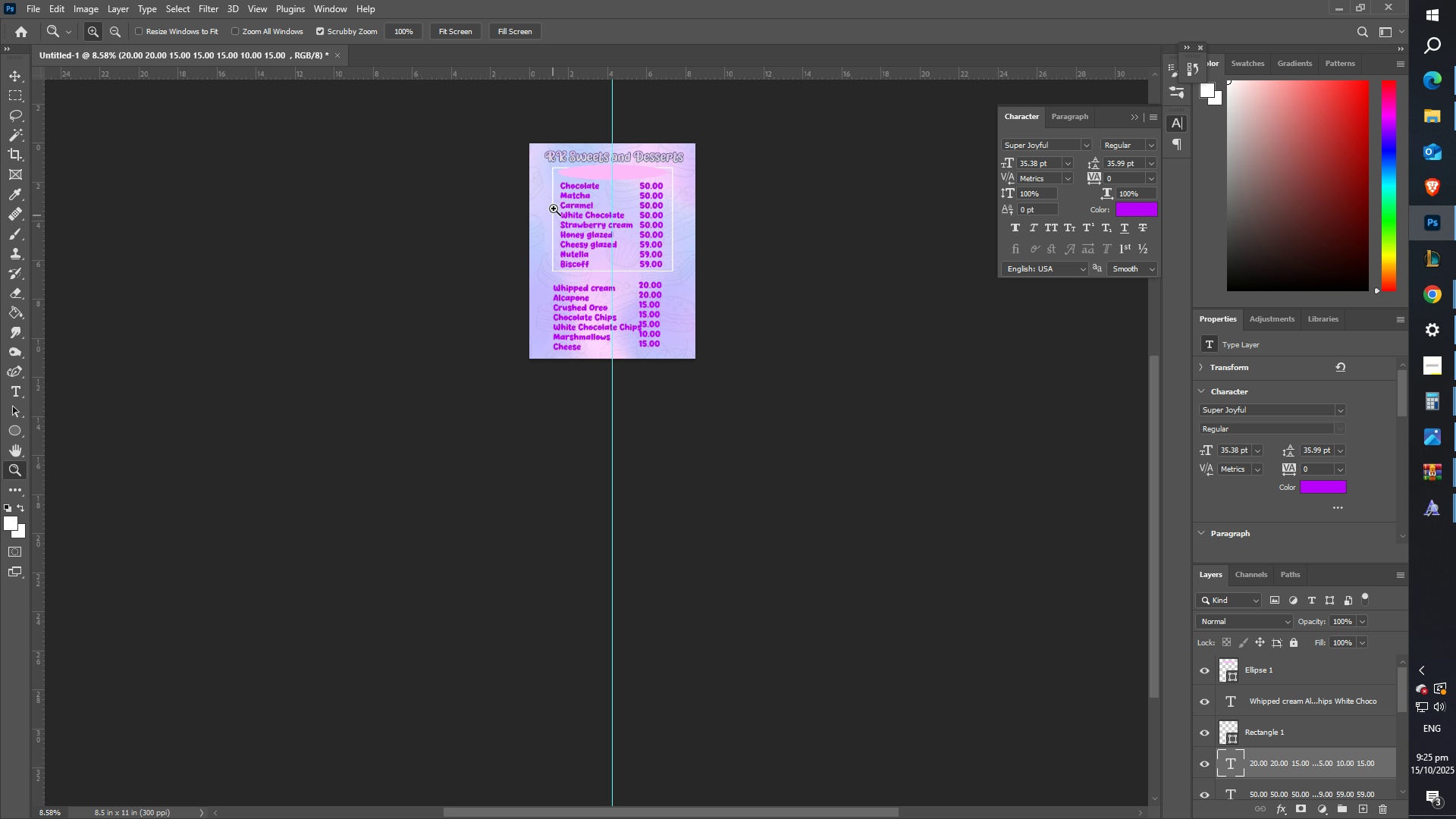 
left_click_drag(start_coordinate=[565, 199], to_coordinate=[603, 194])
 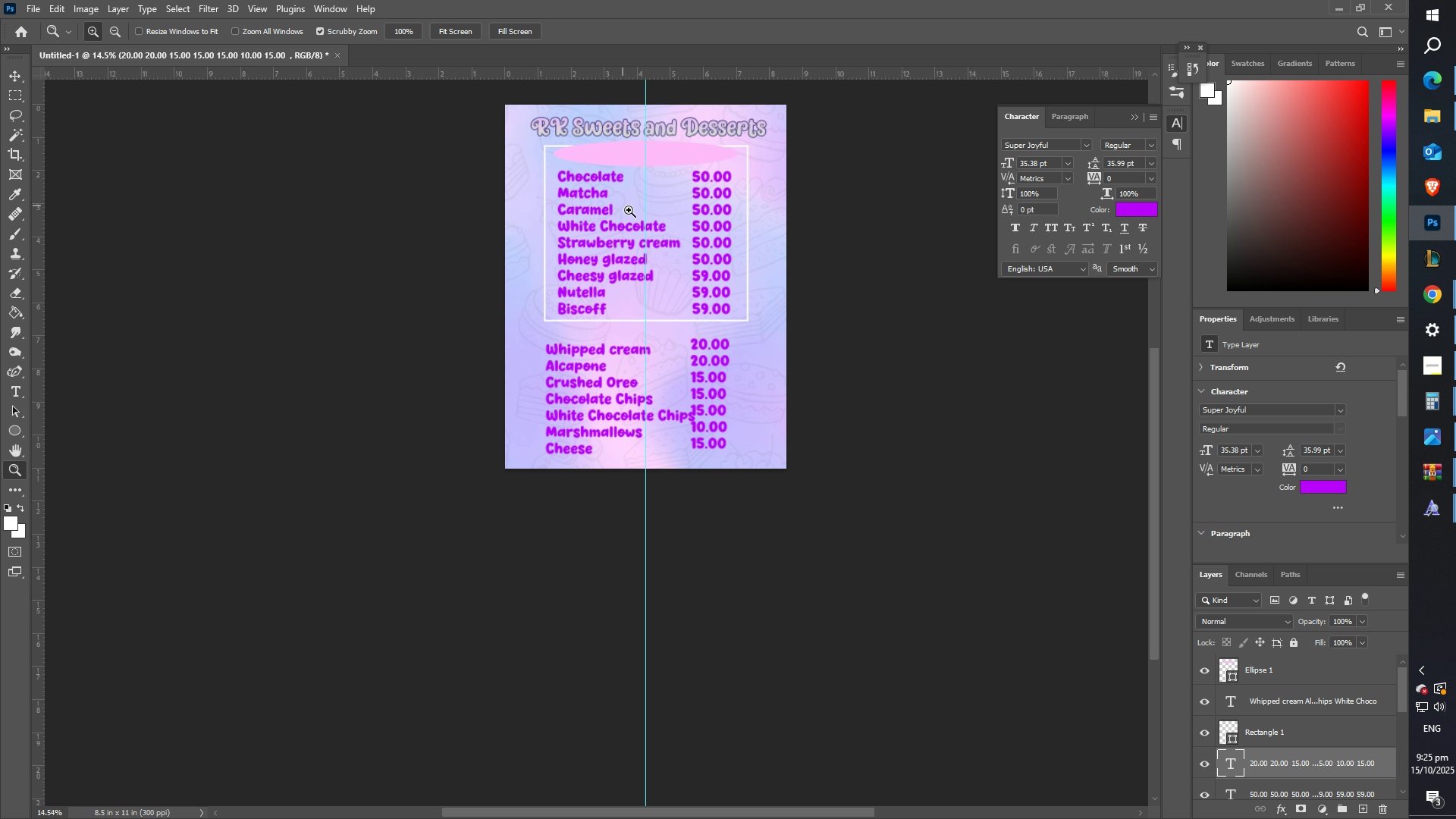 
scroll: coordinate [648, 206], scroll_direction: up, amount: 9.0
 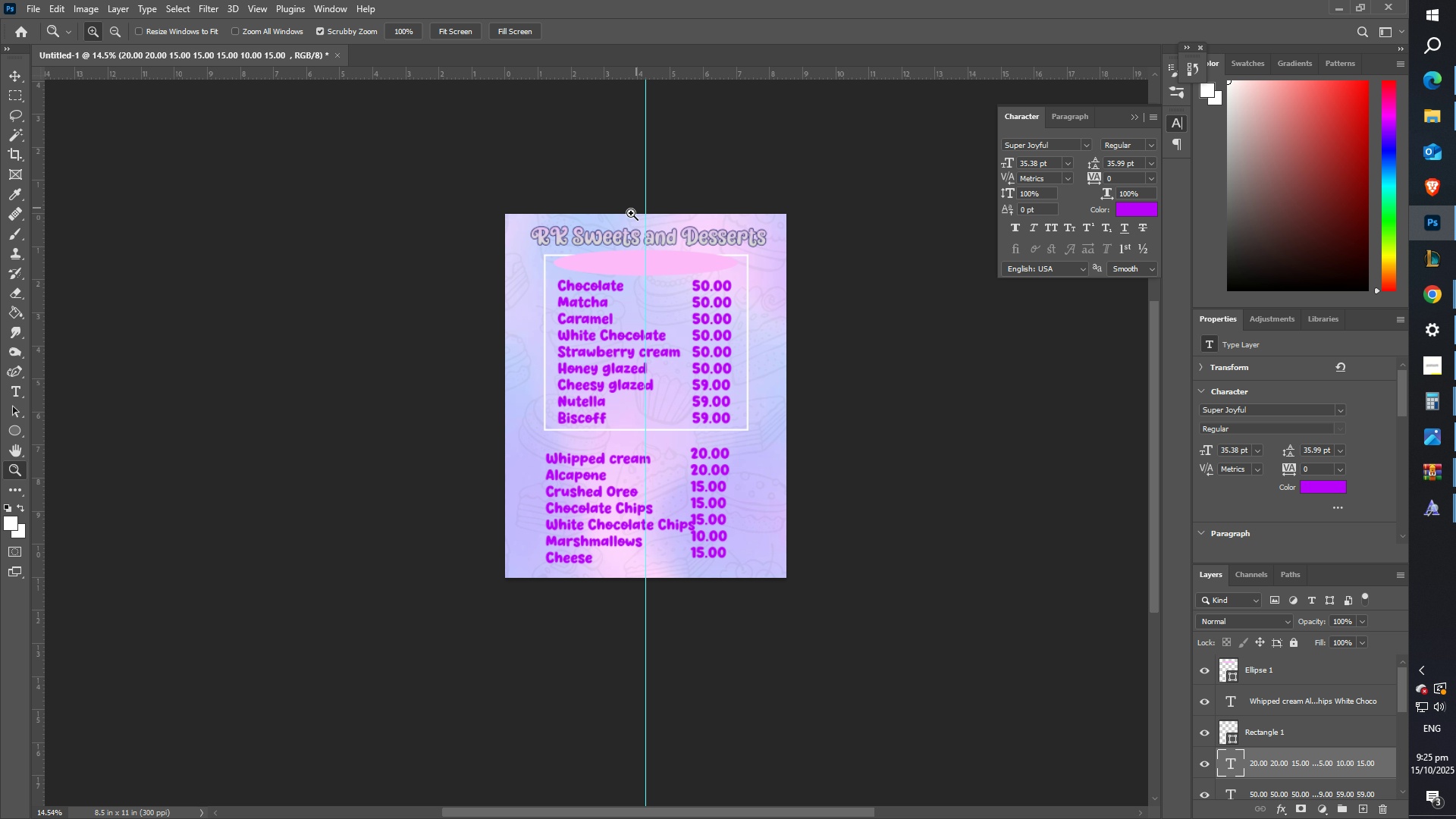 
left_click_drag(start_coordinate=[623, 233], to_coordinate=[650, 229])
 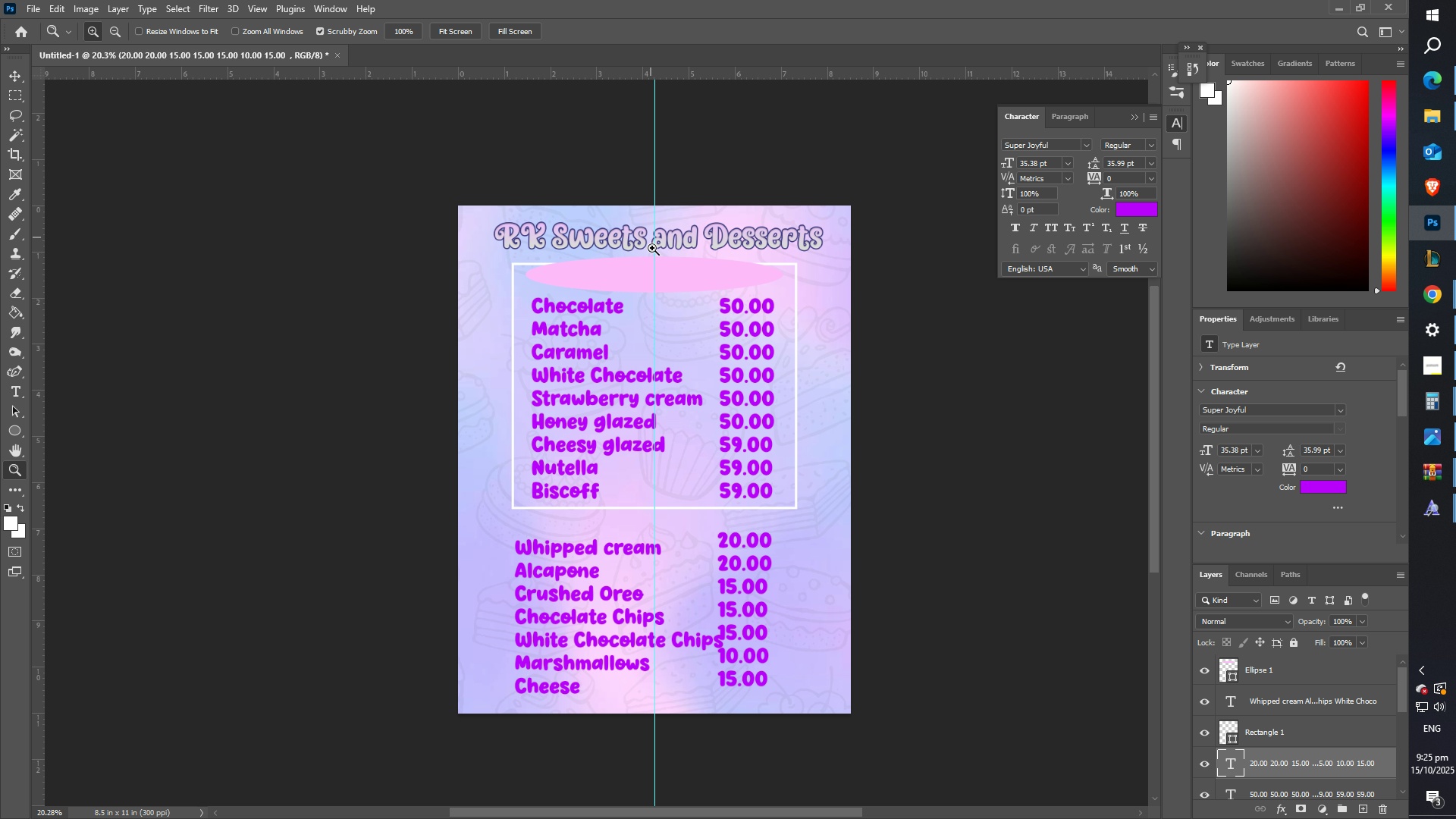 
scroll: coordinate [681, 268], scroll_direction: up, amount: 3.0
 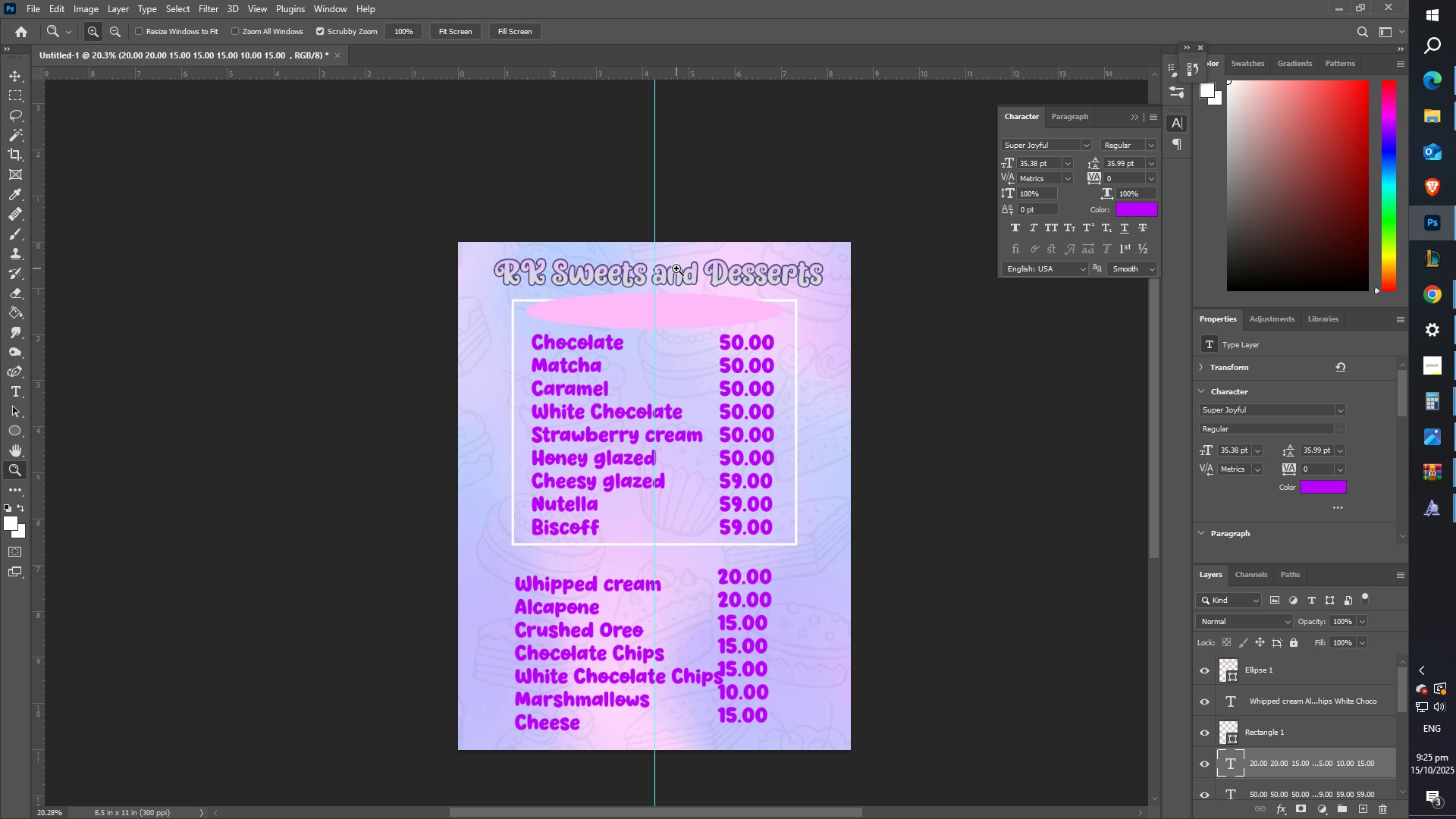 
left_click_drag(start_coordinate=[676, 259], to_coordinate=[707, 245])
 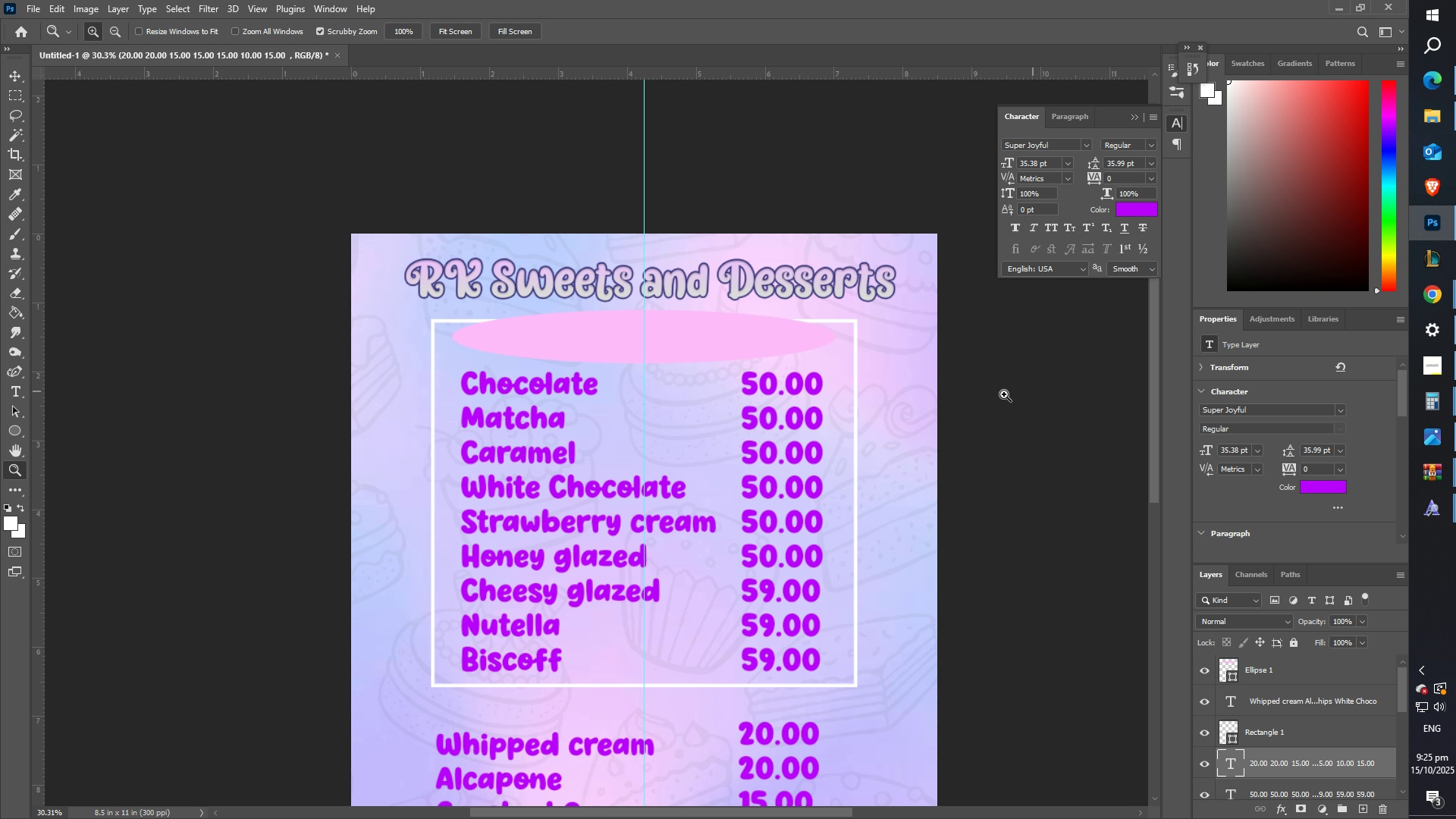 
left_click_drag(start_coordinate=[821, 369], to_coordinate=[839, 364])
 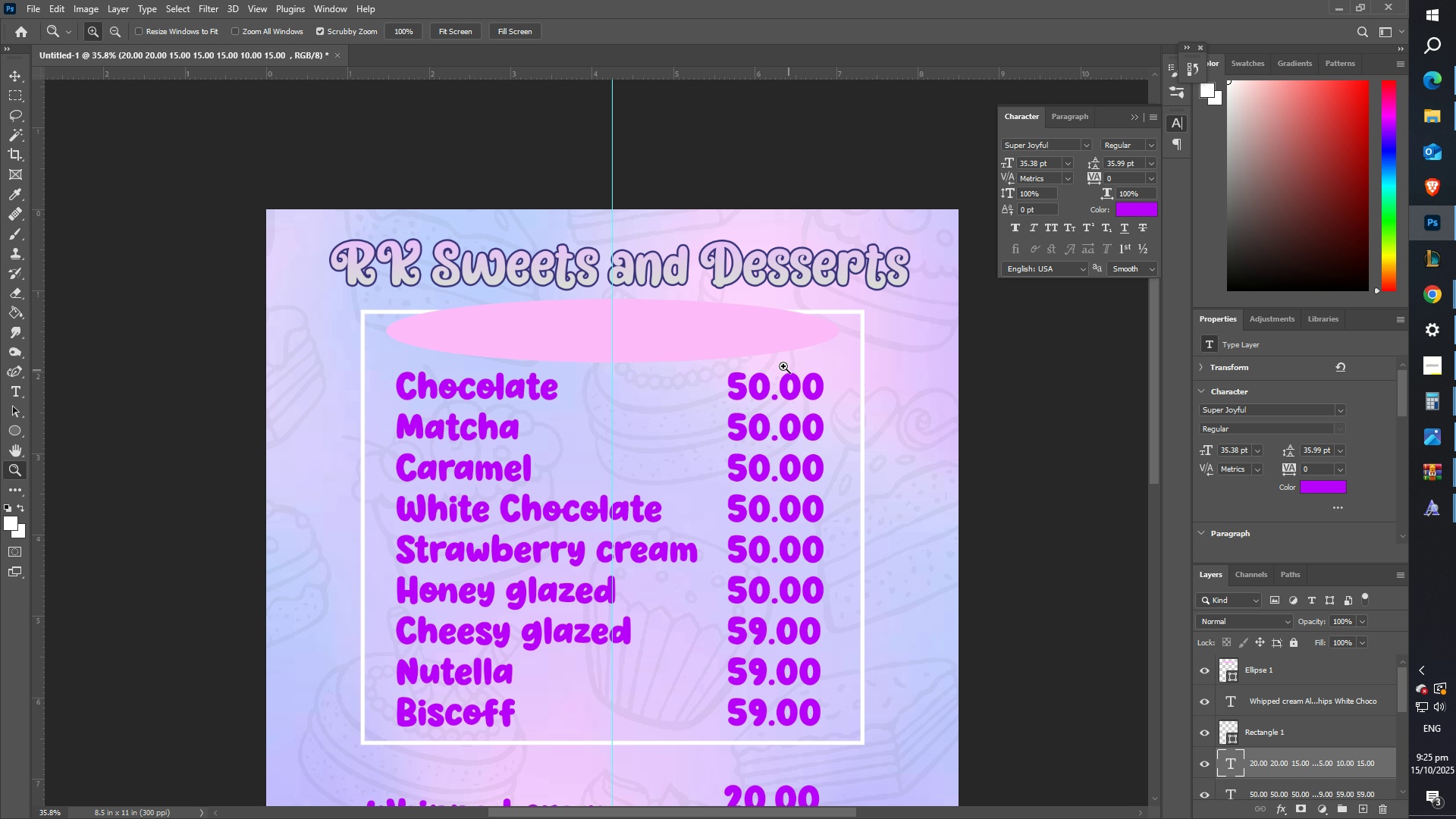 
scroll: coordinate [562, 377], scroll_direction: down, amount: 8.0
 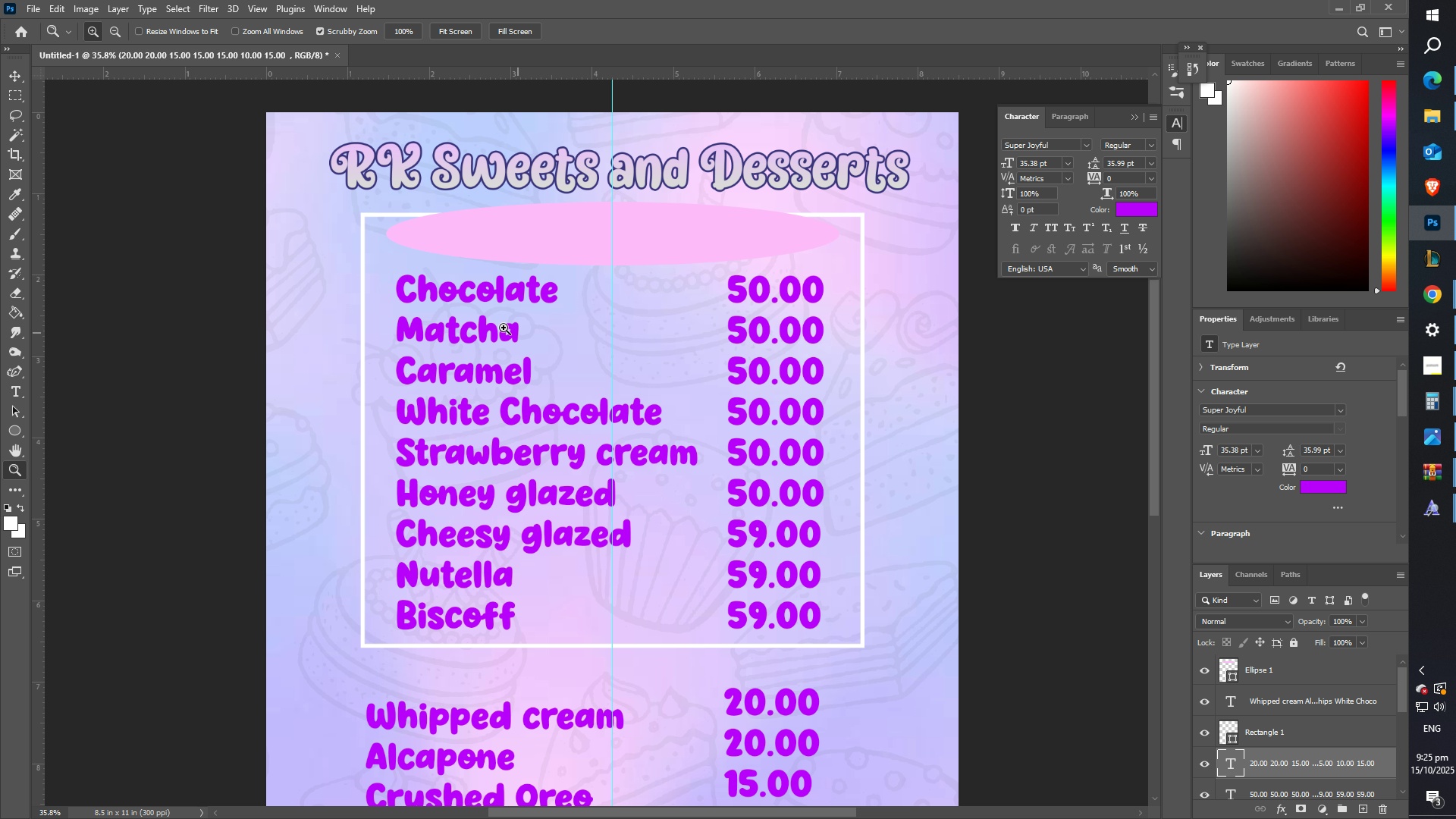 
left_click_drag(start_coordinate=[473, 291], to_coordinate=[526, 282])
 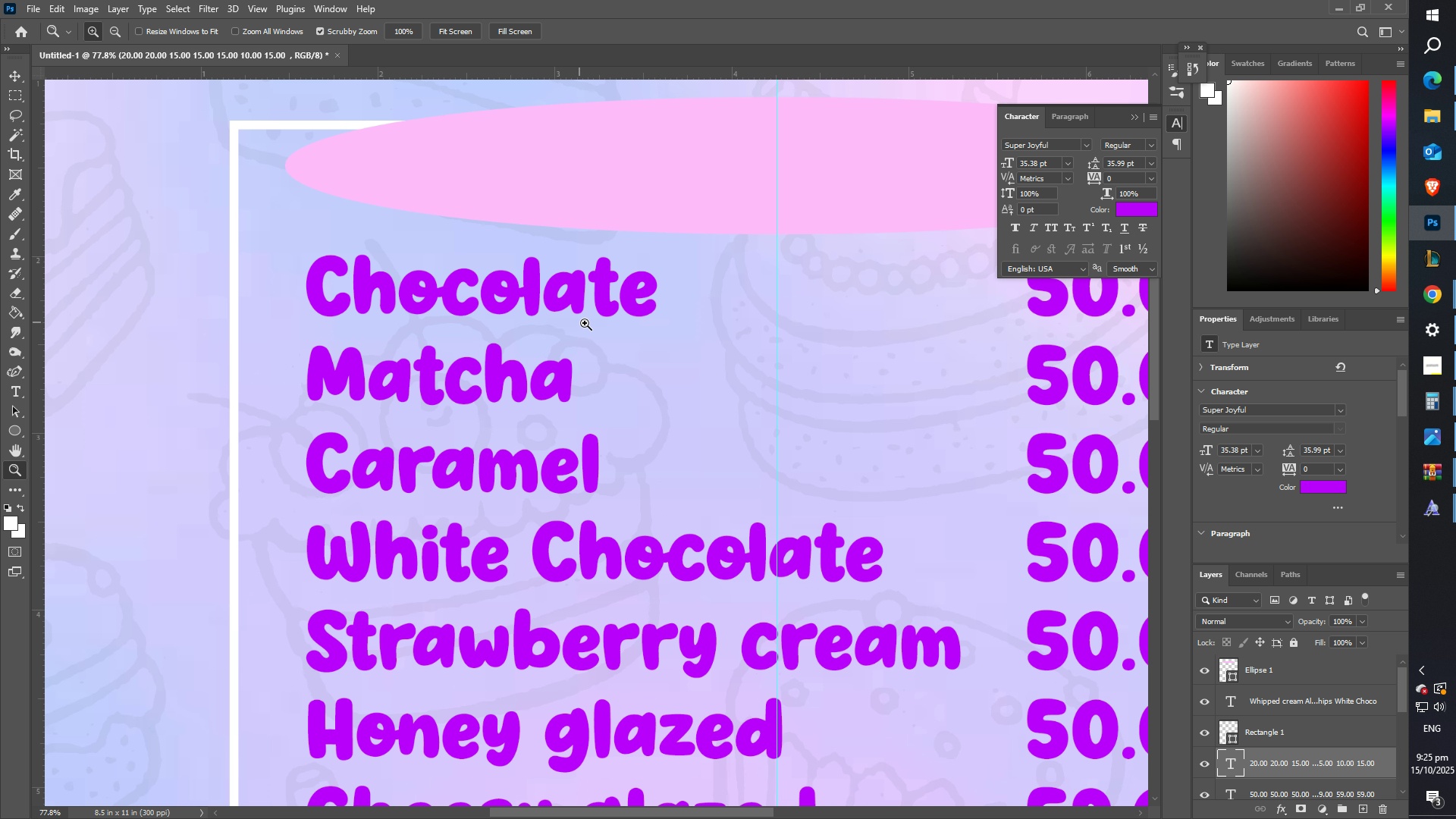 
left_click_drag(start_coordinate=[582, 323], to_coordinate=[534, 325])
 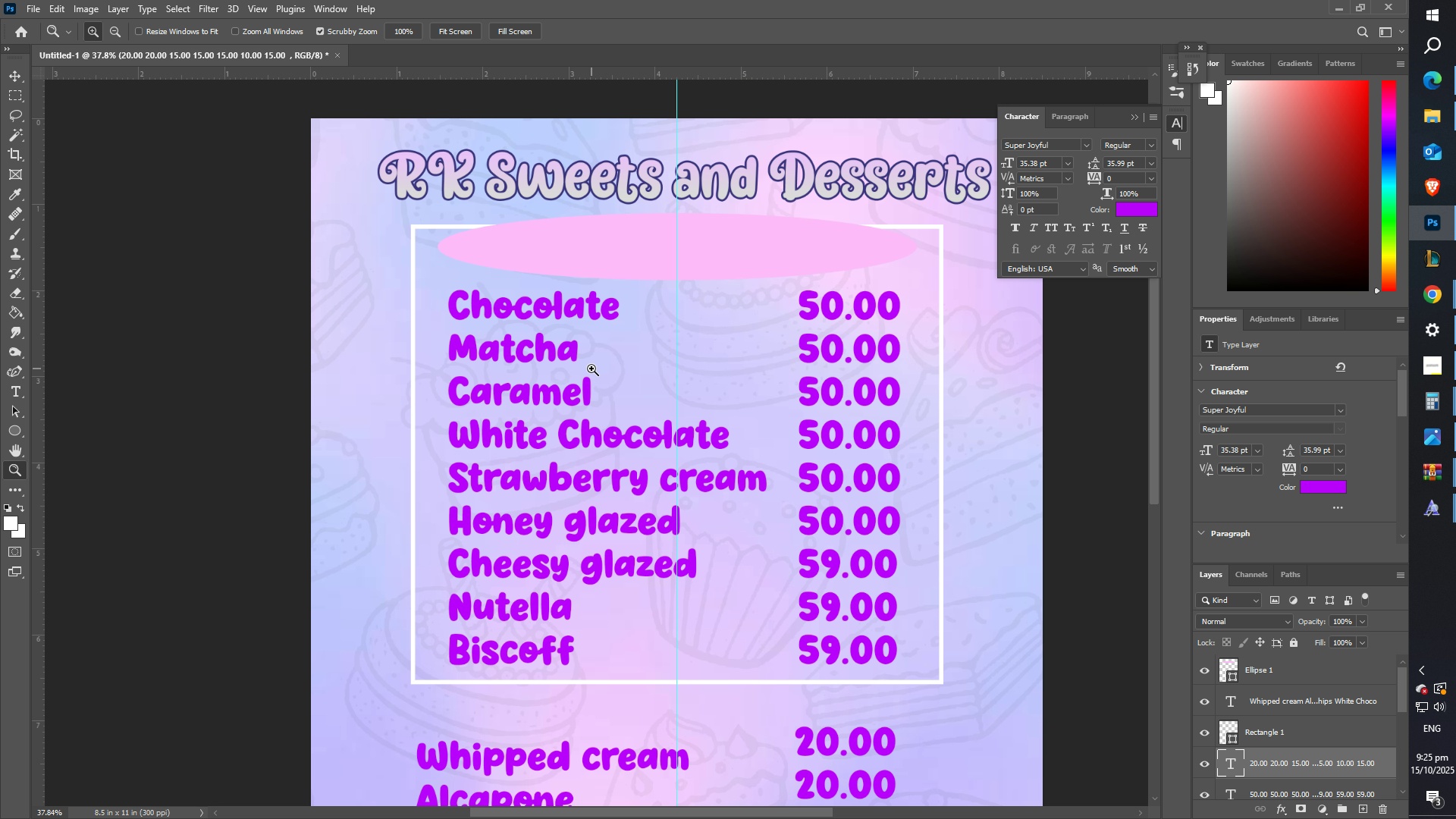 
scroll: coordinate [587, 370], scroll_direction: down, amount: 2.0
 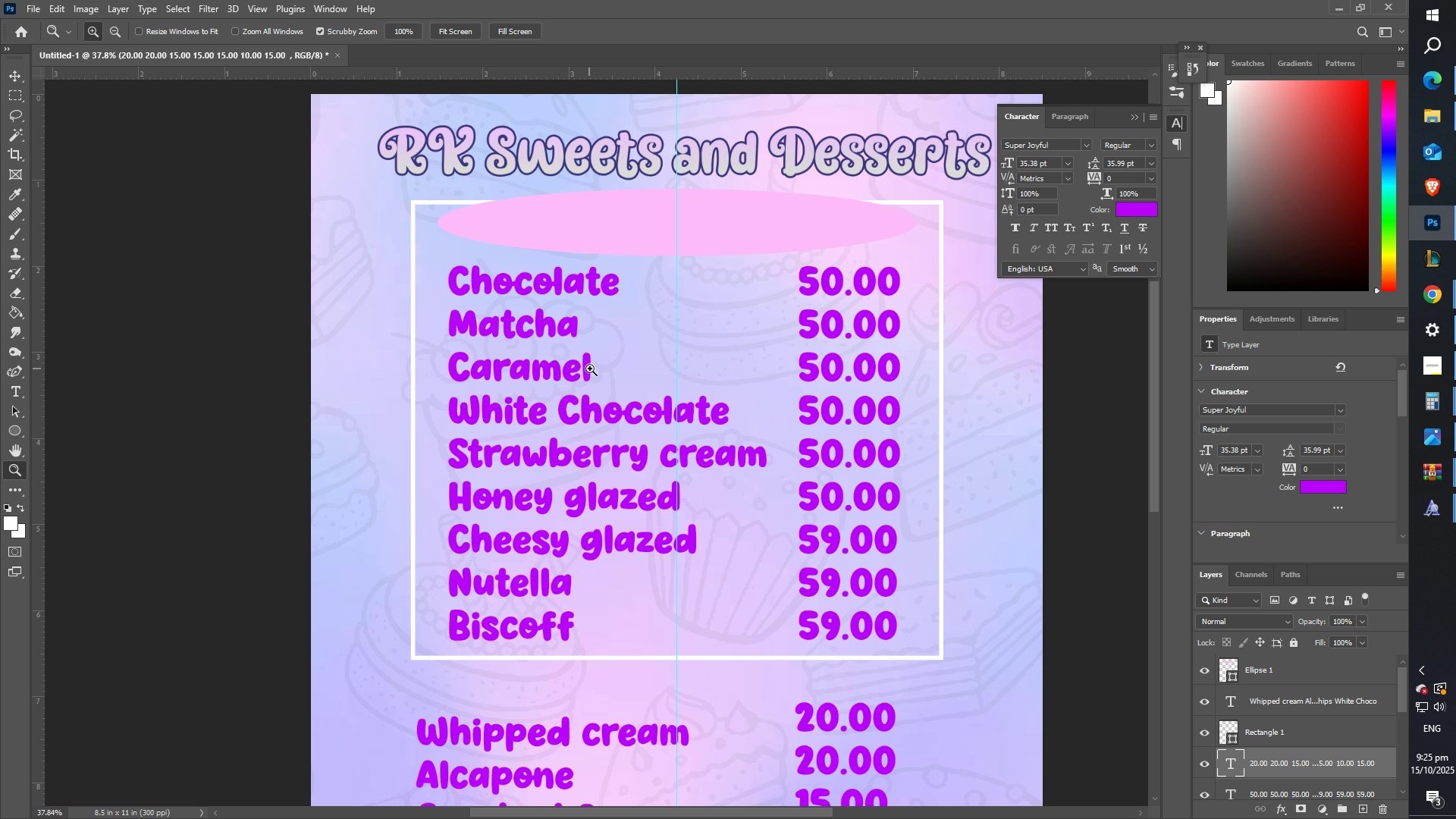 
key(Z)
 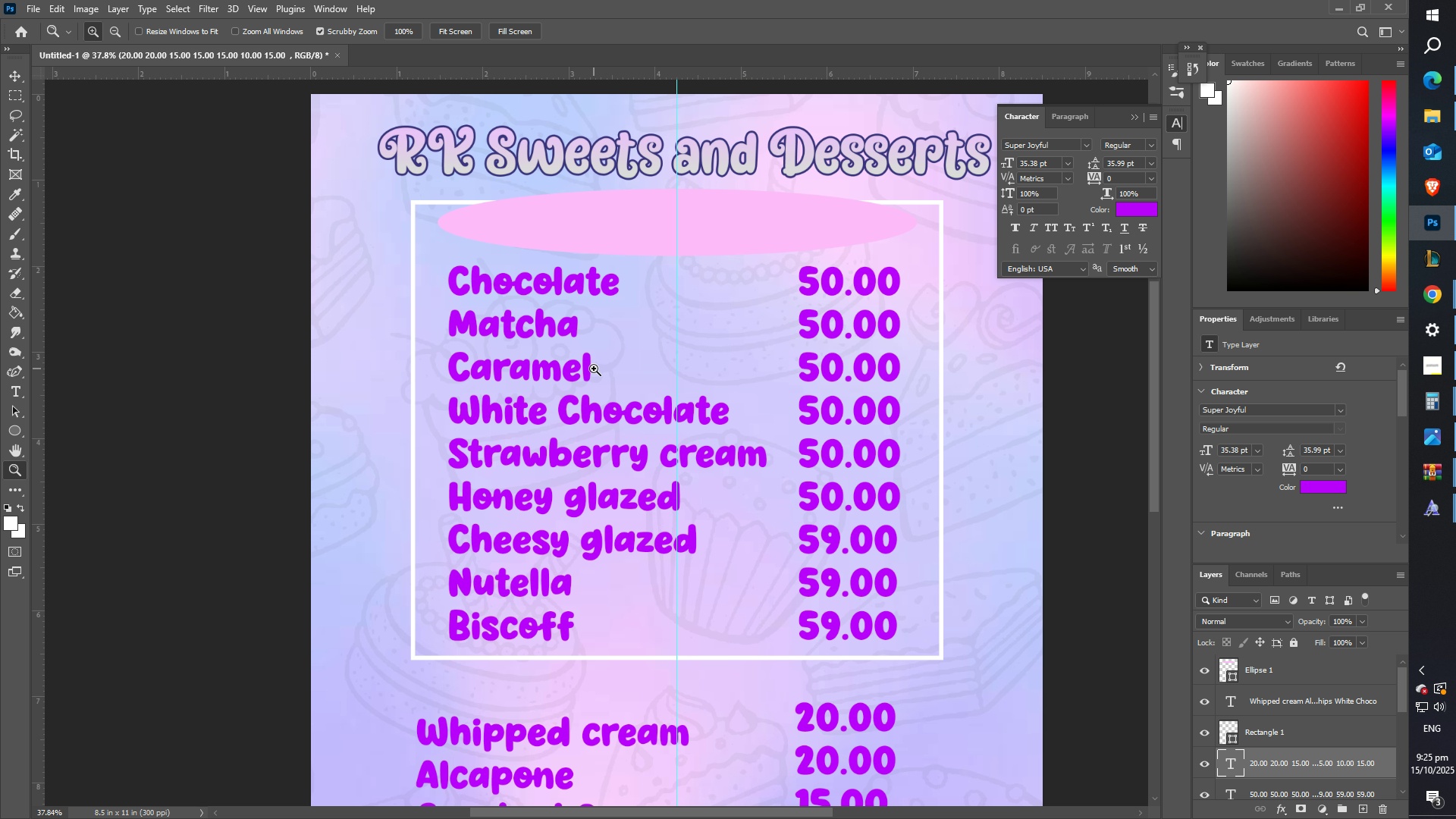 
left_click_drag(start_coordinate=[593, 369], to_coordinate=[541, 364])
 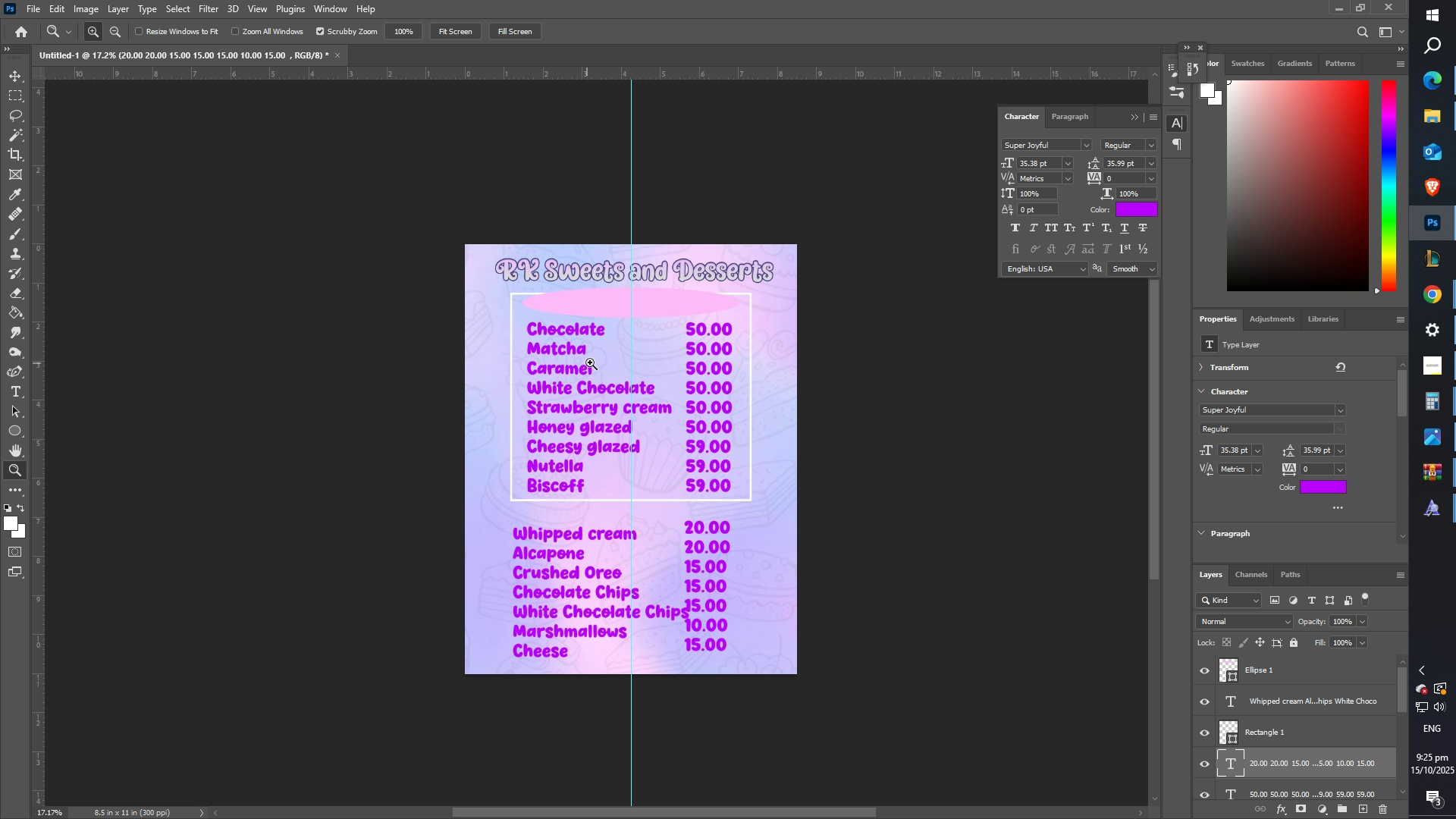 
left_click_drag(start_coordinate=[598, 362], to_coordinate=[650, 354])
 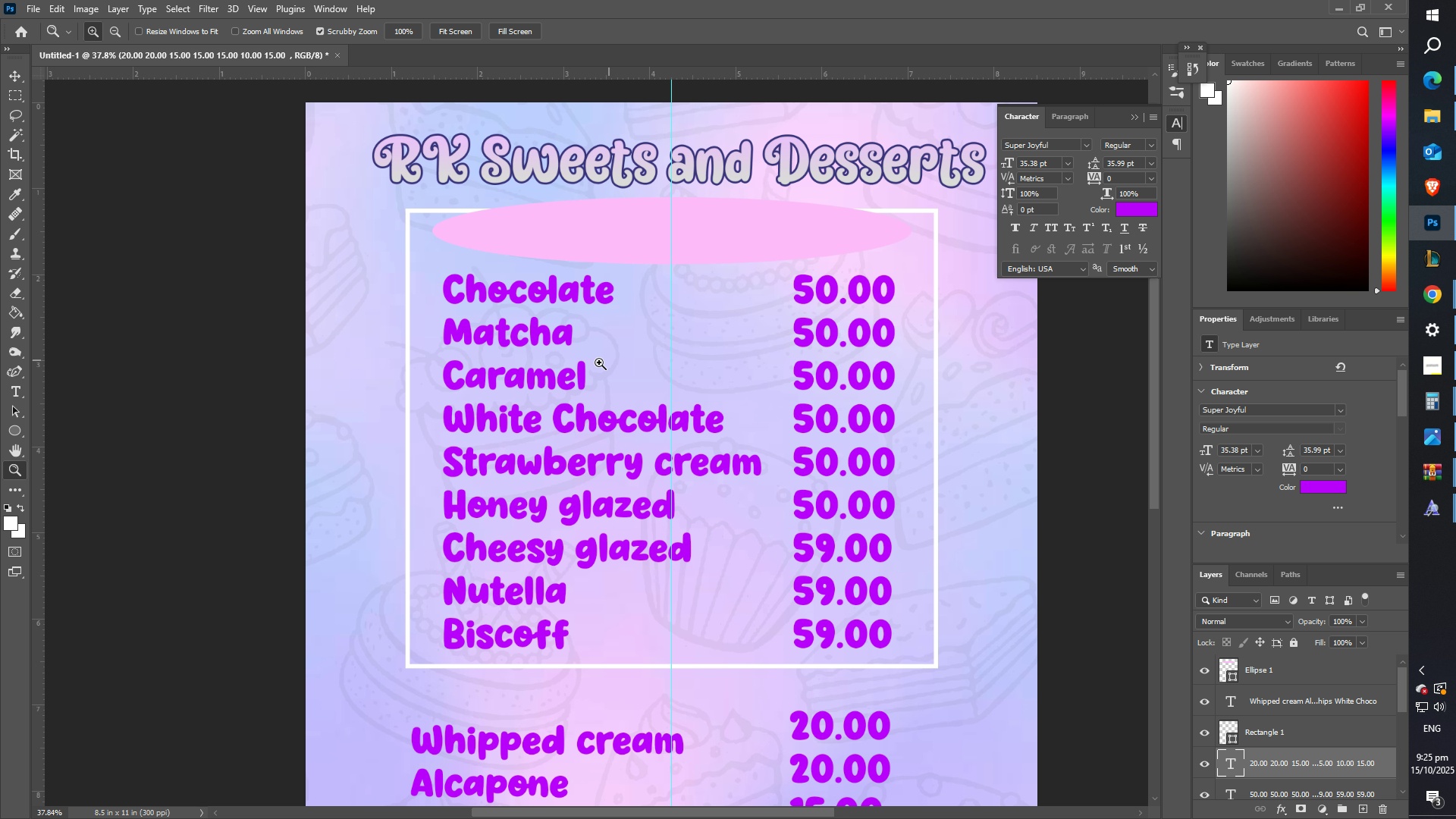 
left_click_drag(start_coordinate=[574, 361], to_coordinate=[537, 360])
 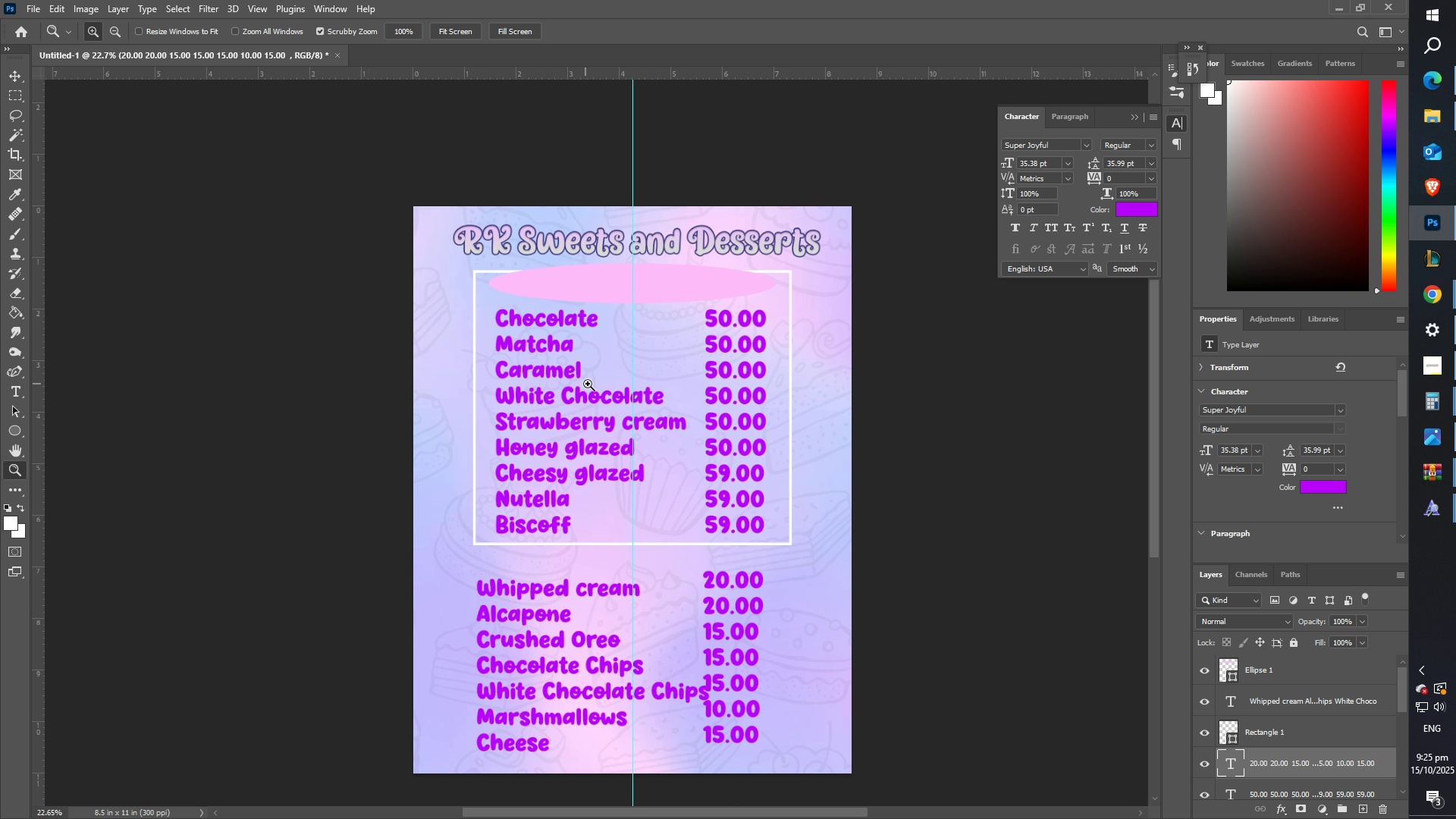 
wait(5.48)
 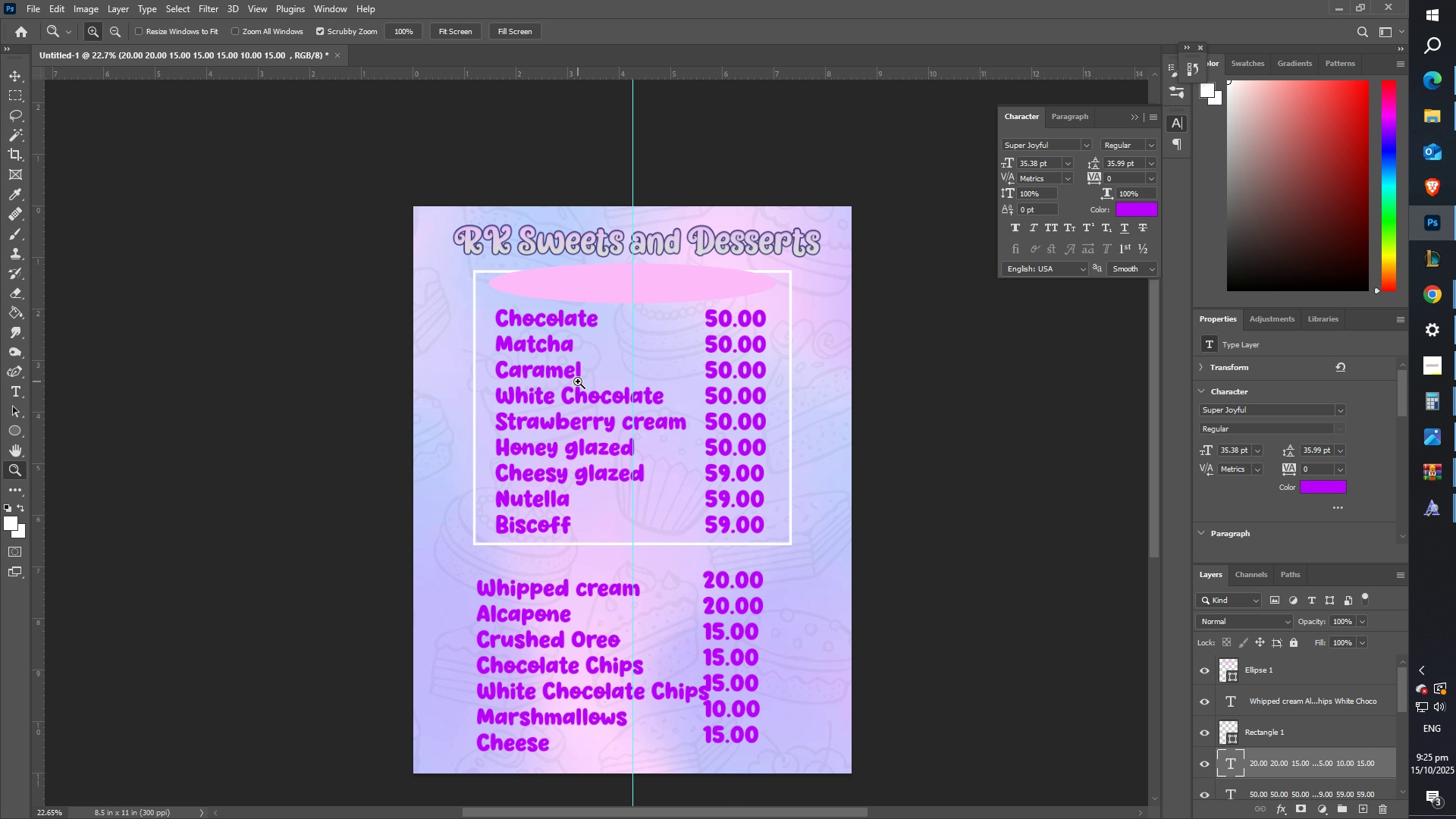 
key(Z)
 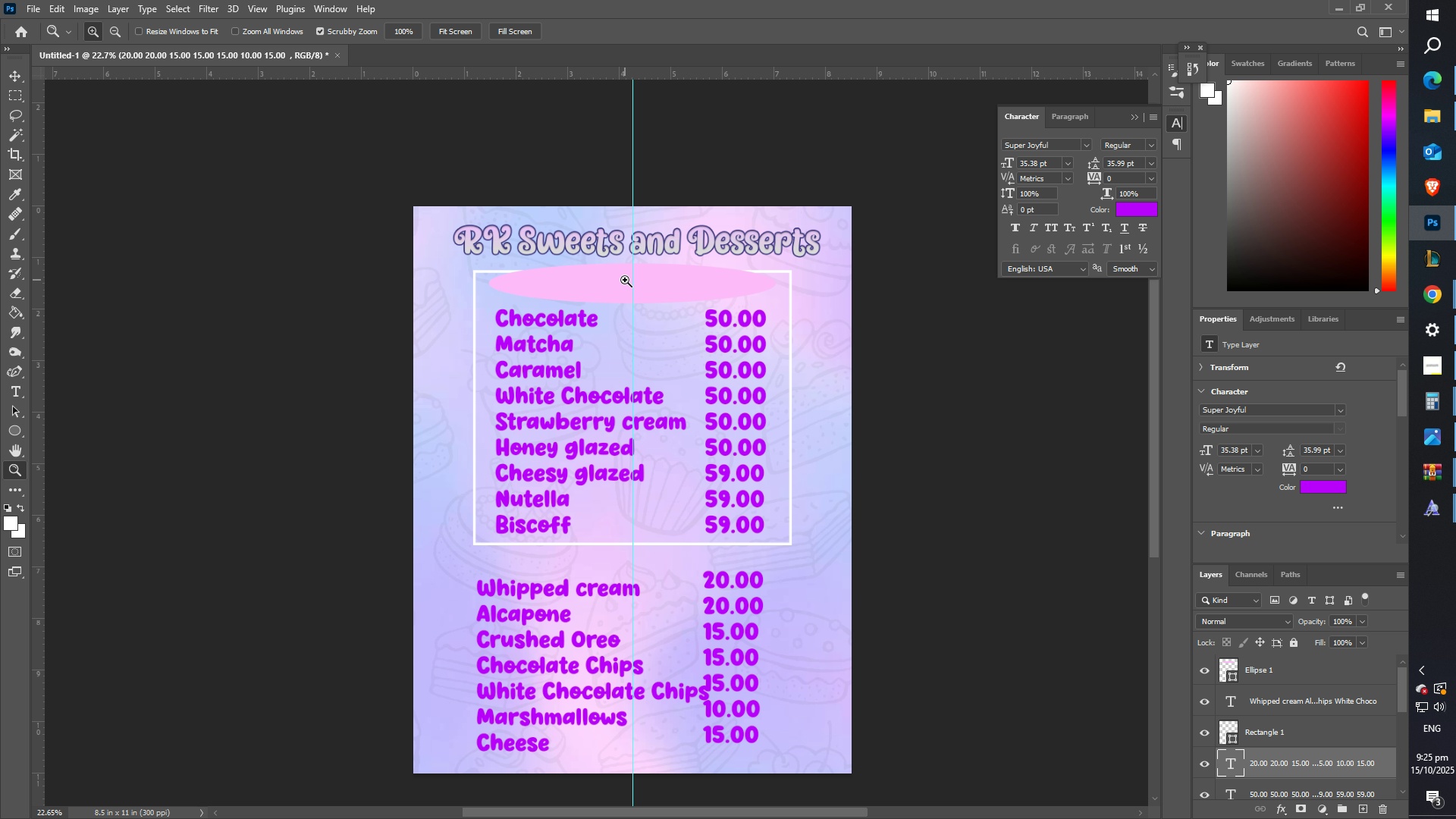 
left_click_drag(start_coordinate=[630, 278], to_coordinate=[679, 259])
 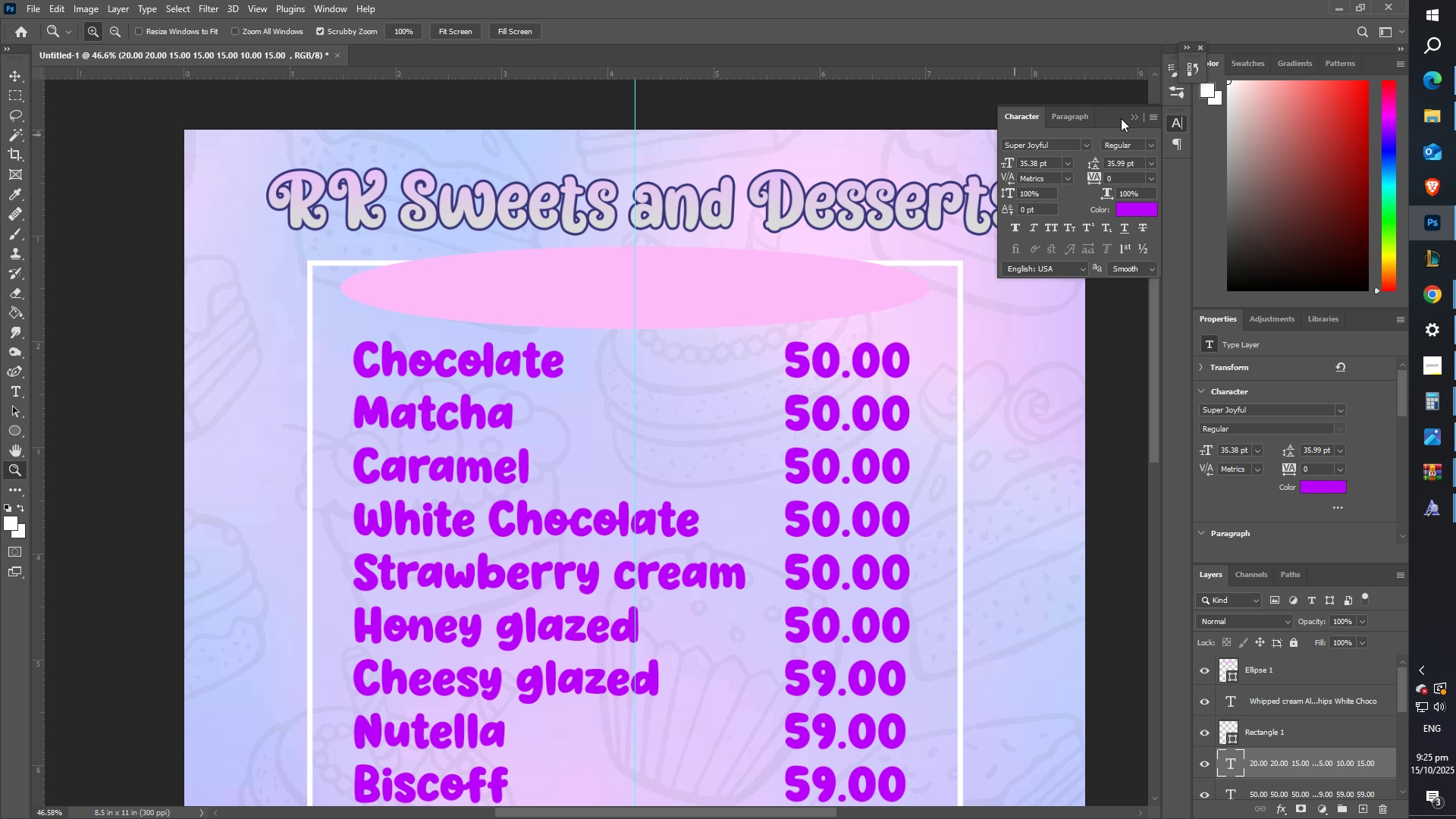 
left_click([1128, 118])
 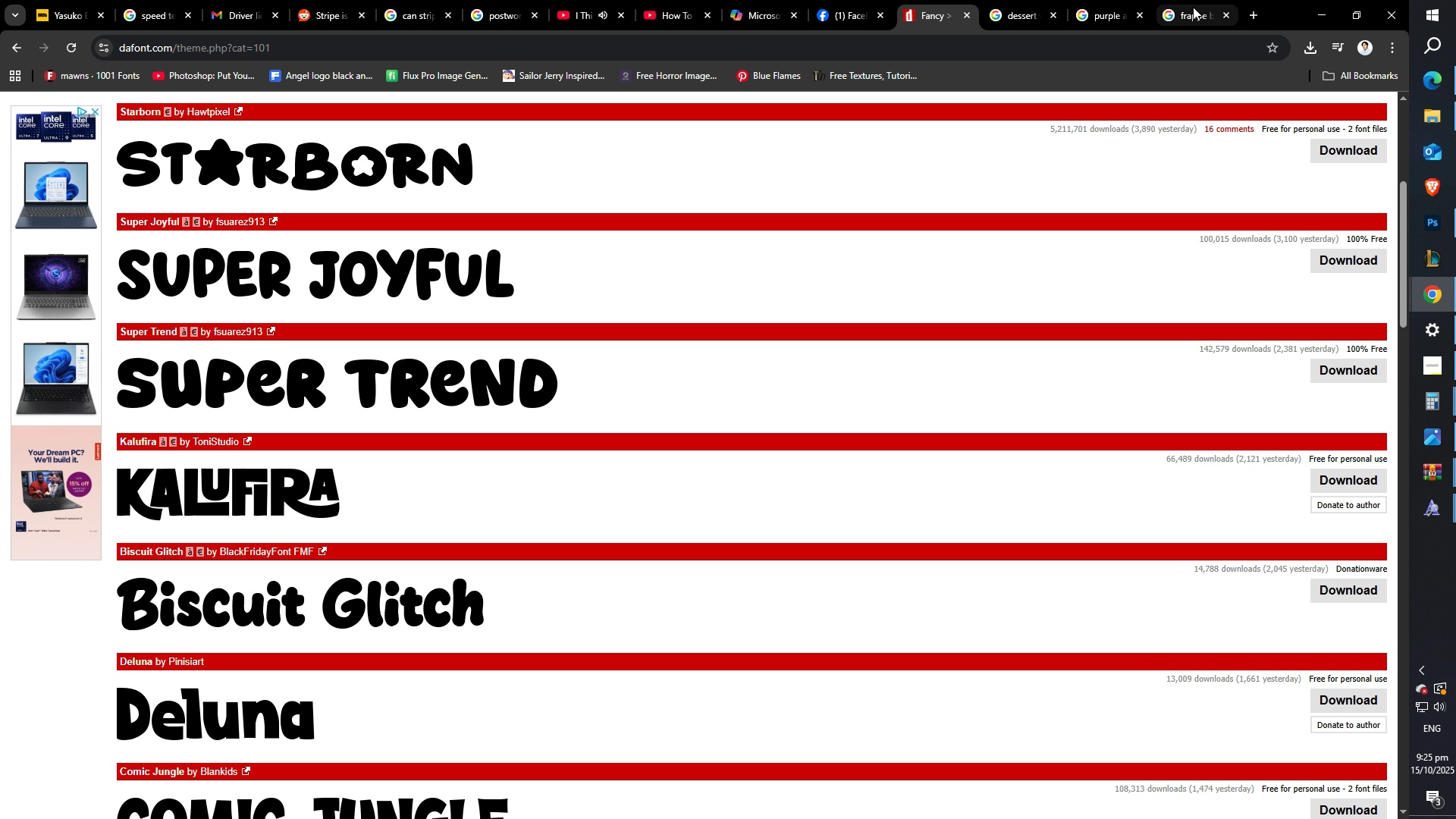 
double_click([1157, 46])
 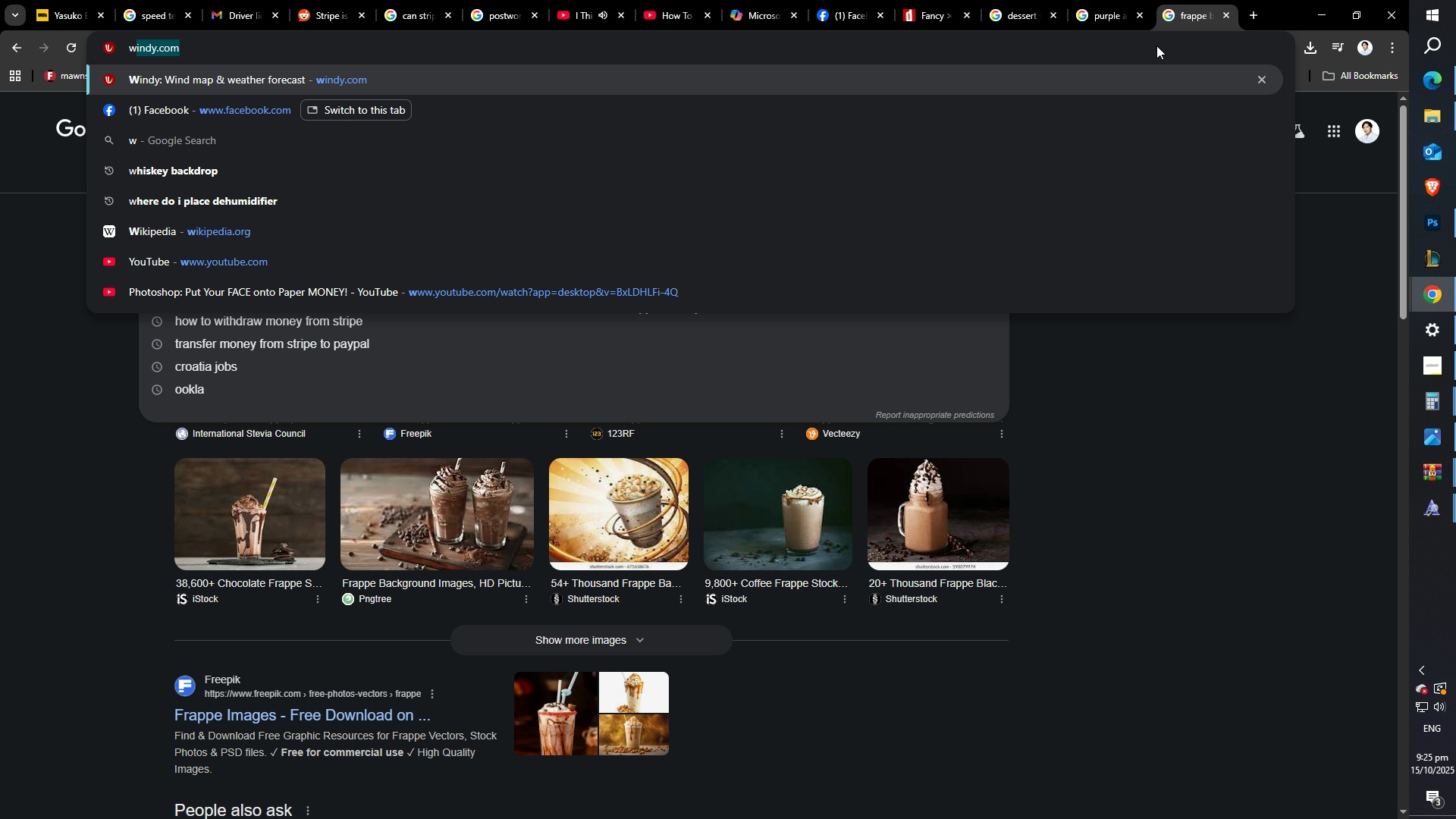 
type(weet)
key(Backspace)
key(Backspace)
key(Backspace)
key(Backspace)
type(sweets and dessent)
key(Backspace)
key(Backspace)
type(ts)
 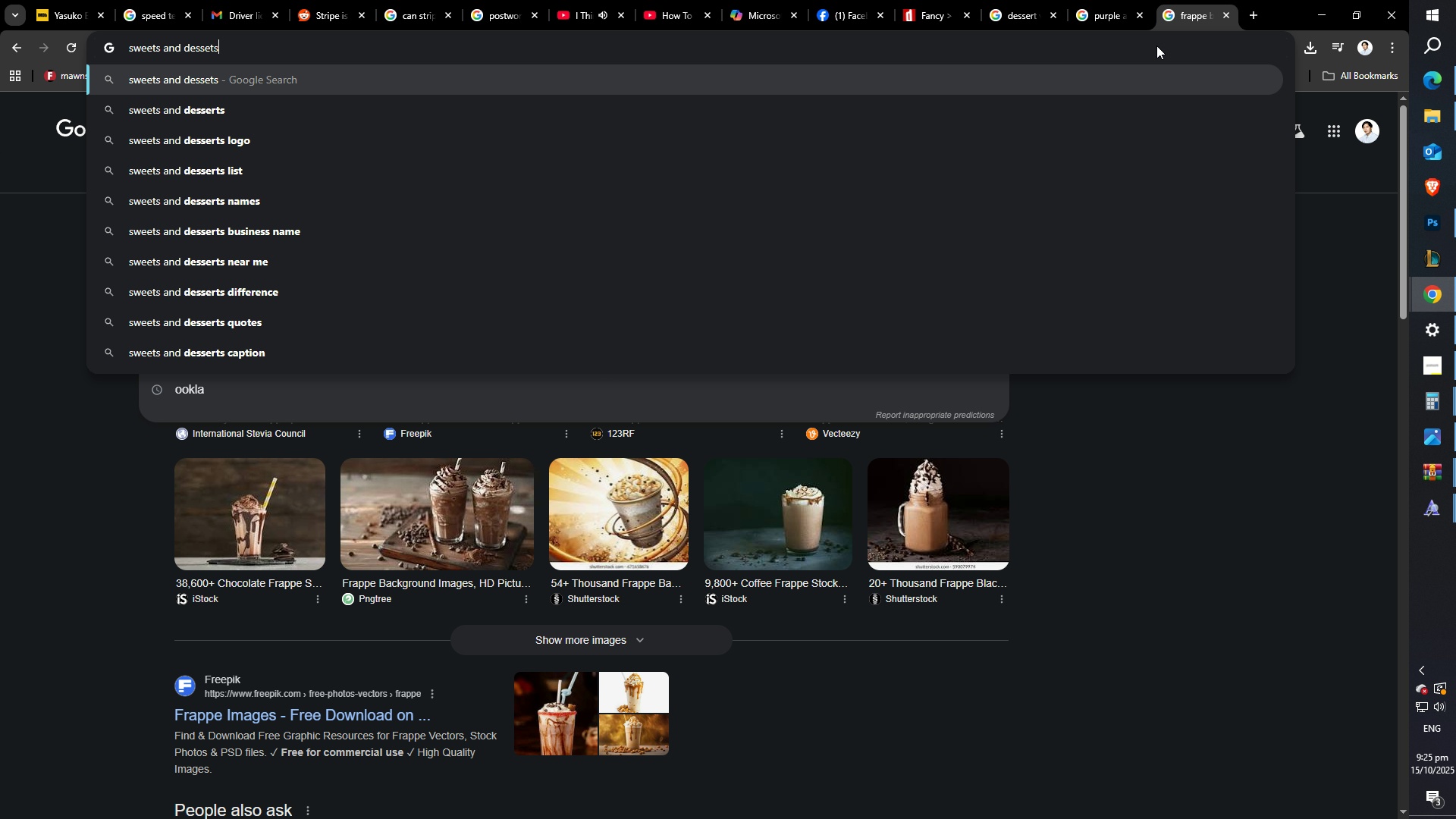 
key(Enter)
 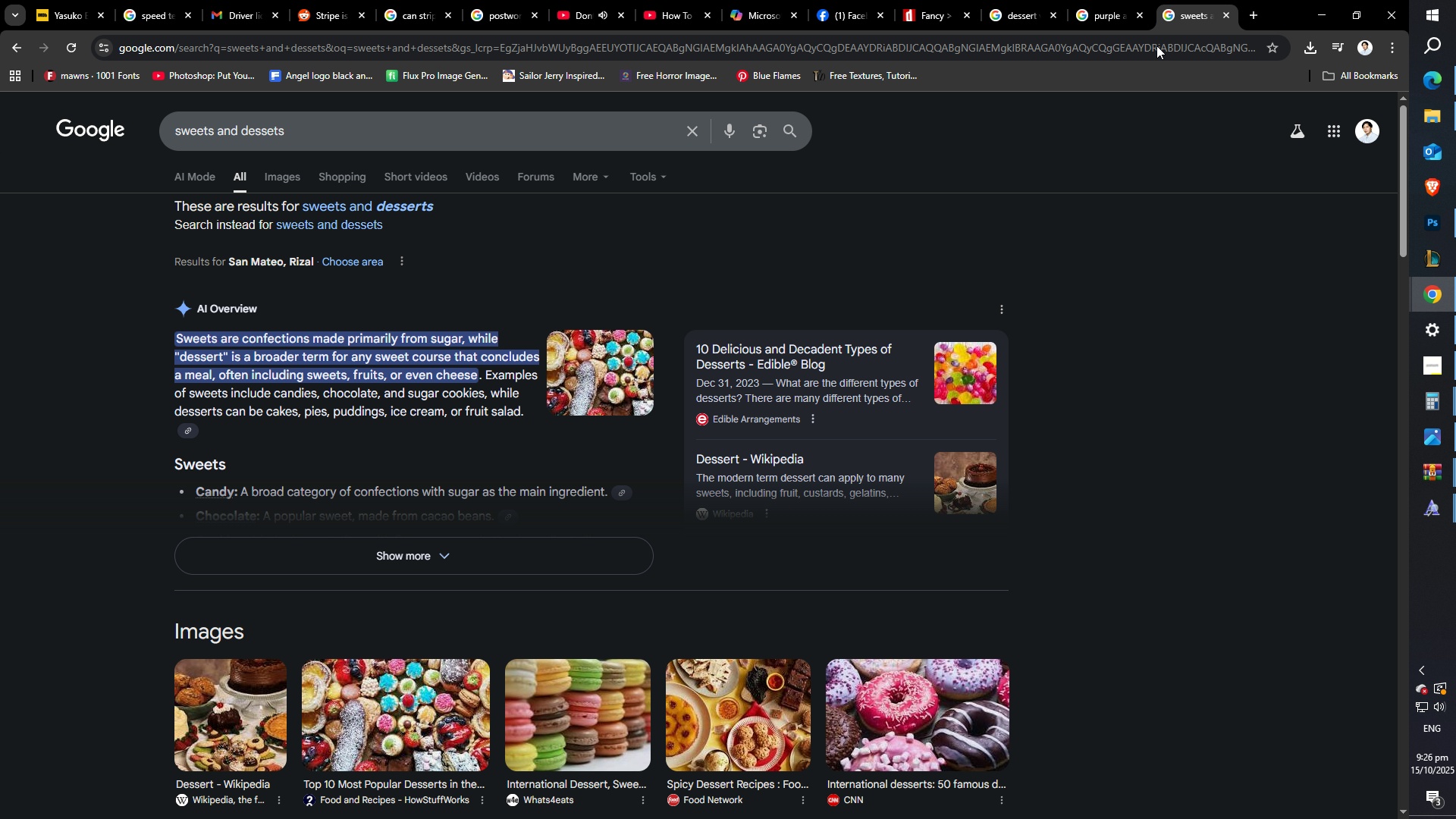 
wait(37.76)
 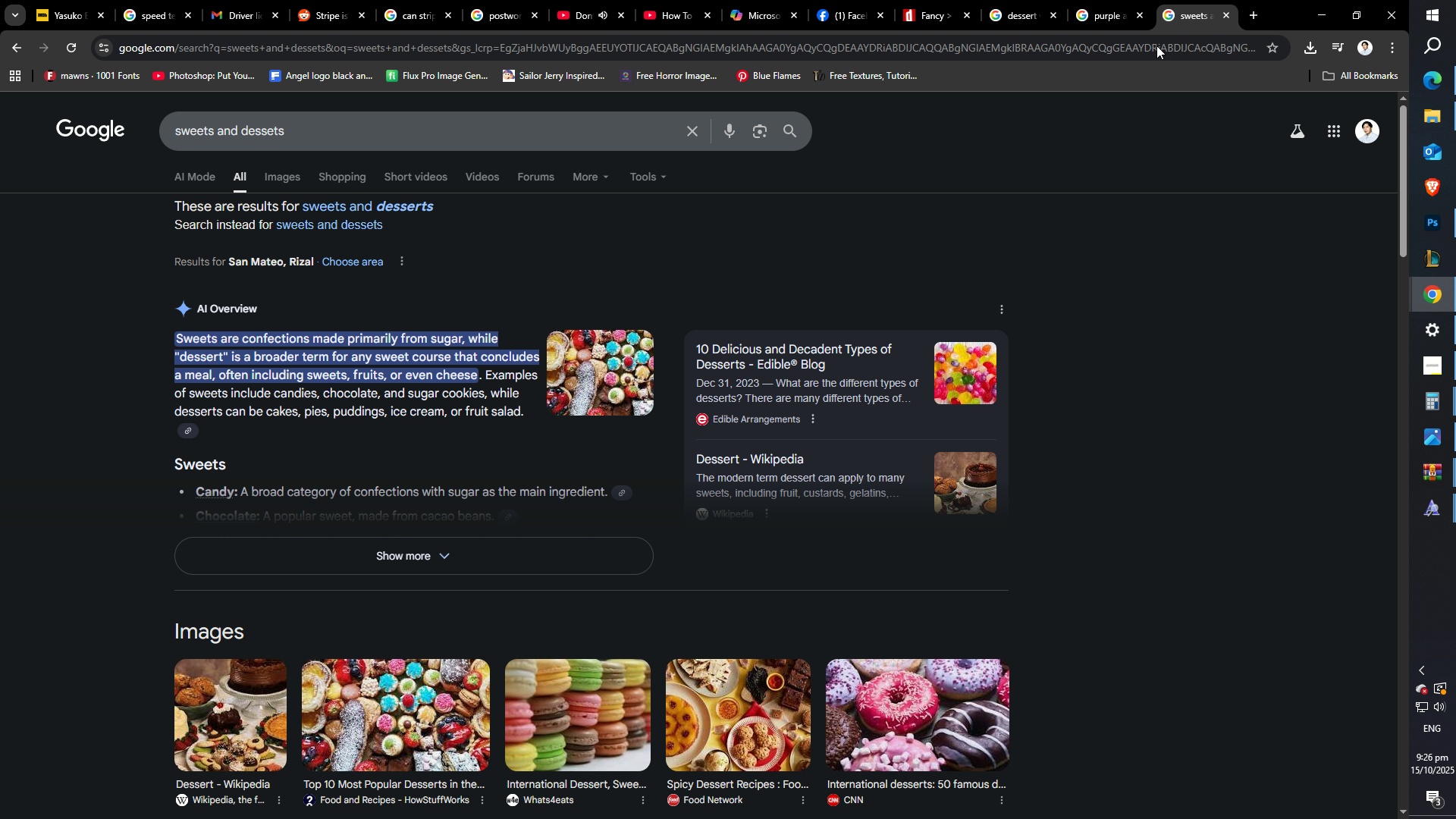 
scroll: coordinate [587, 450], scroll_direction: down, amount: 46.0
 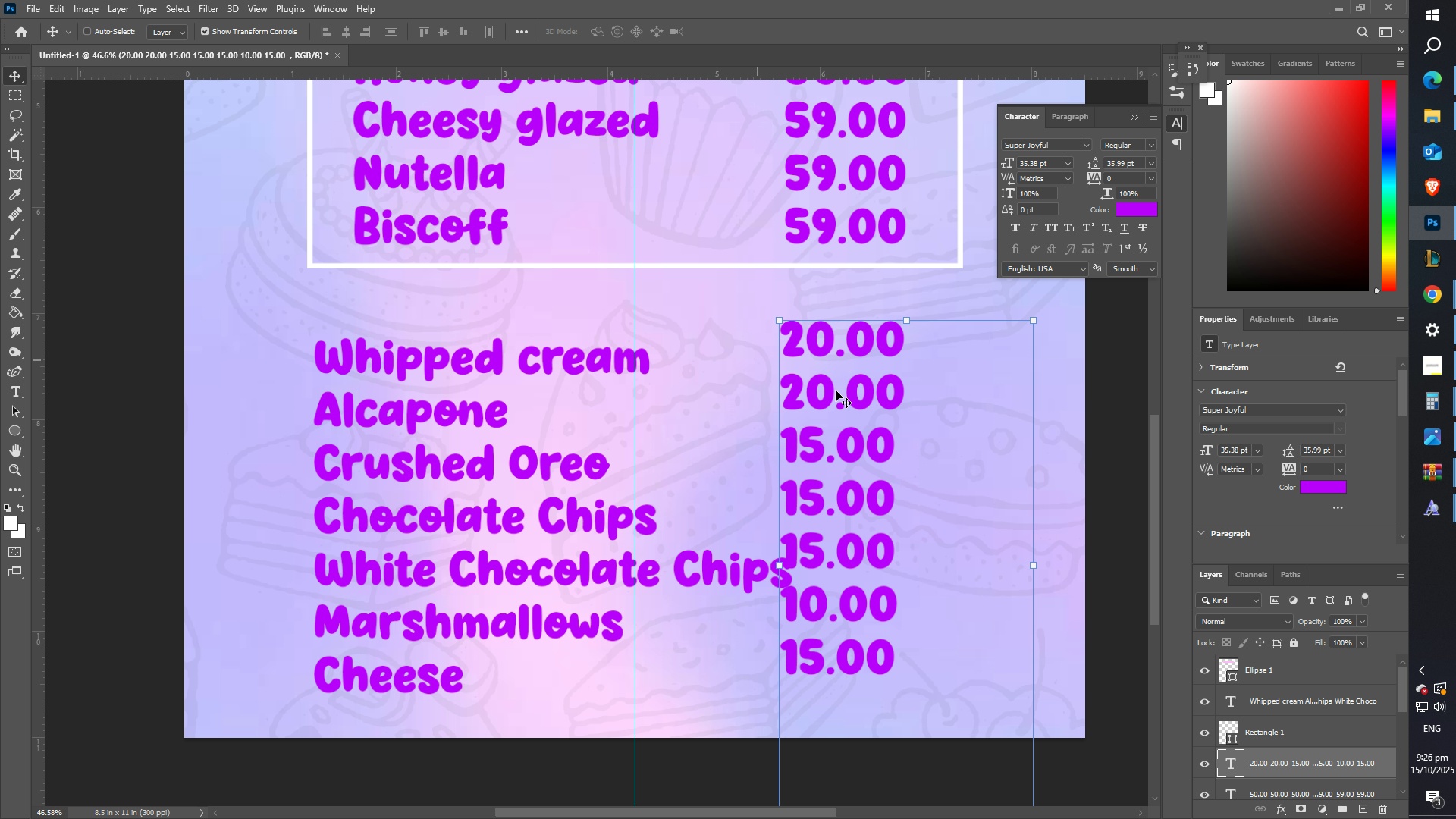 
right_click([819, 388])
 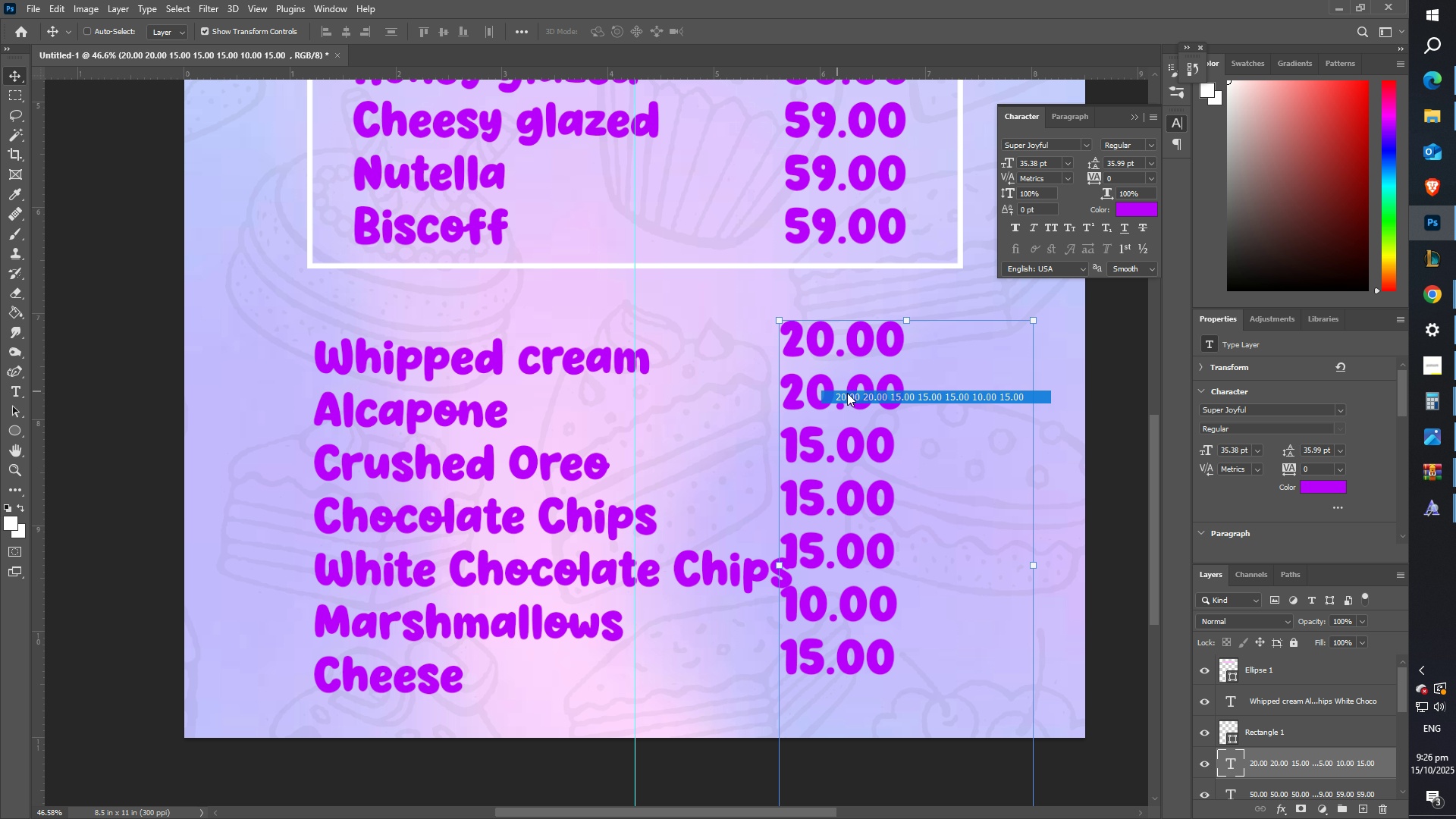 
left_click([847, 393])
 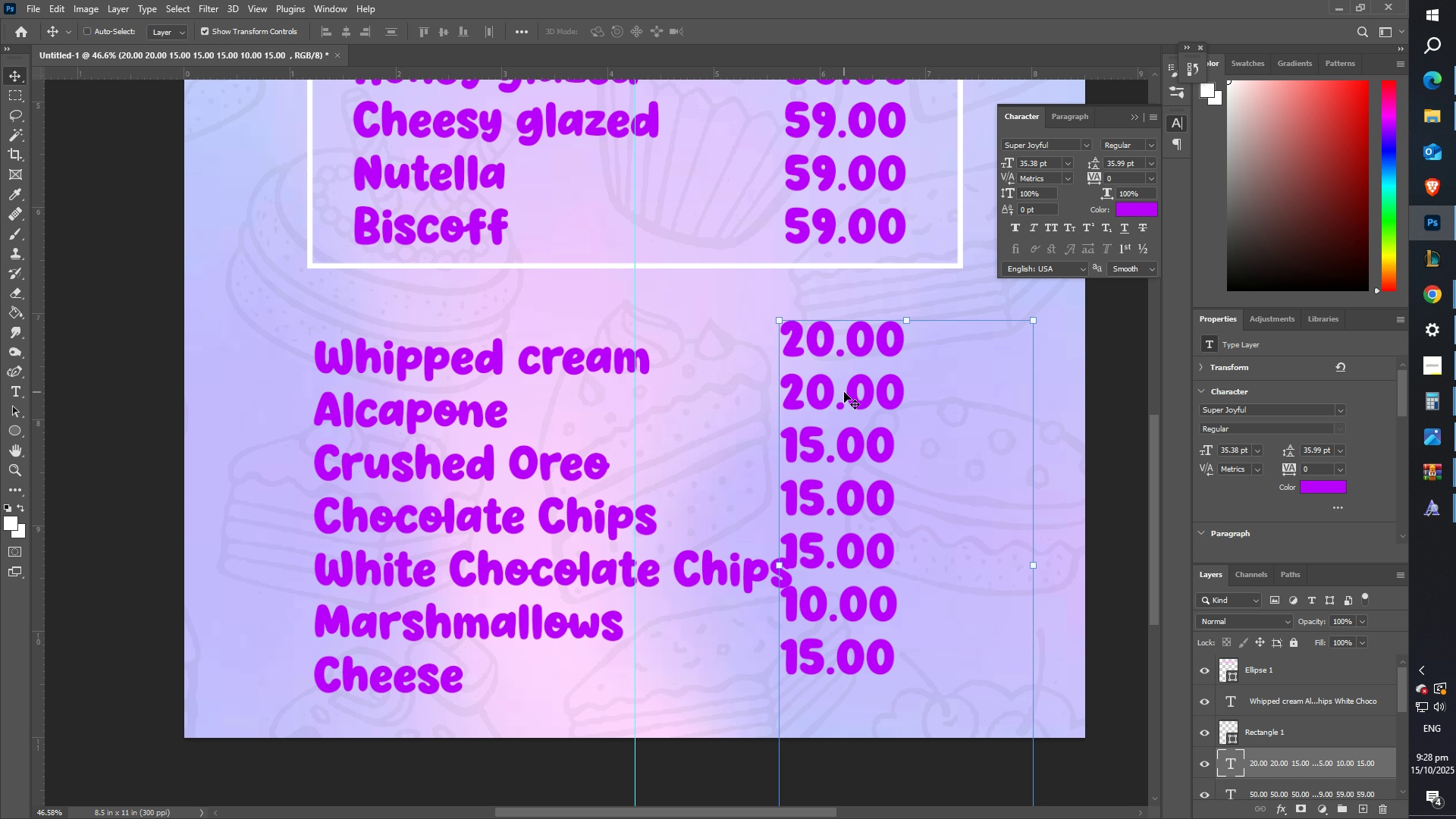 
wait(148.55)
 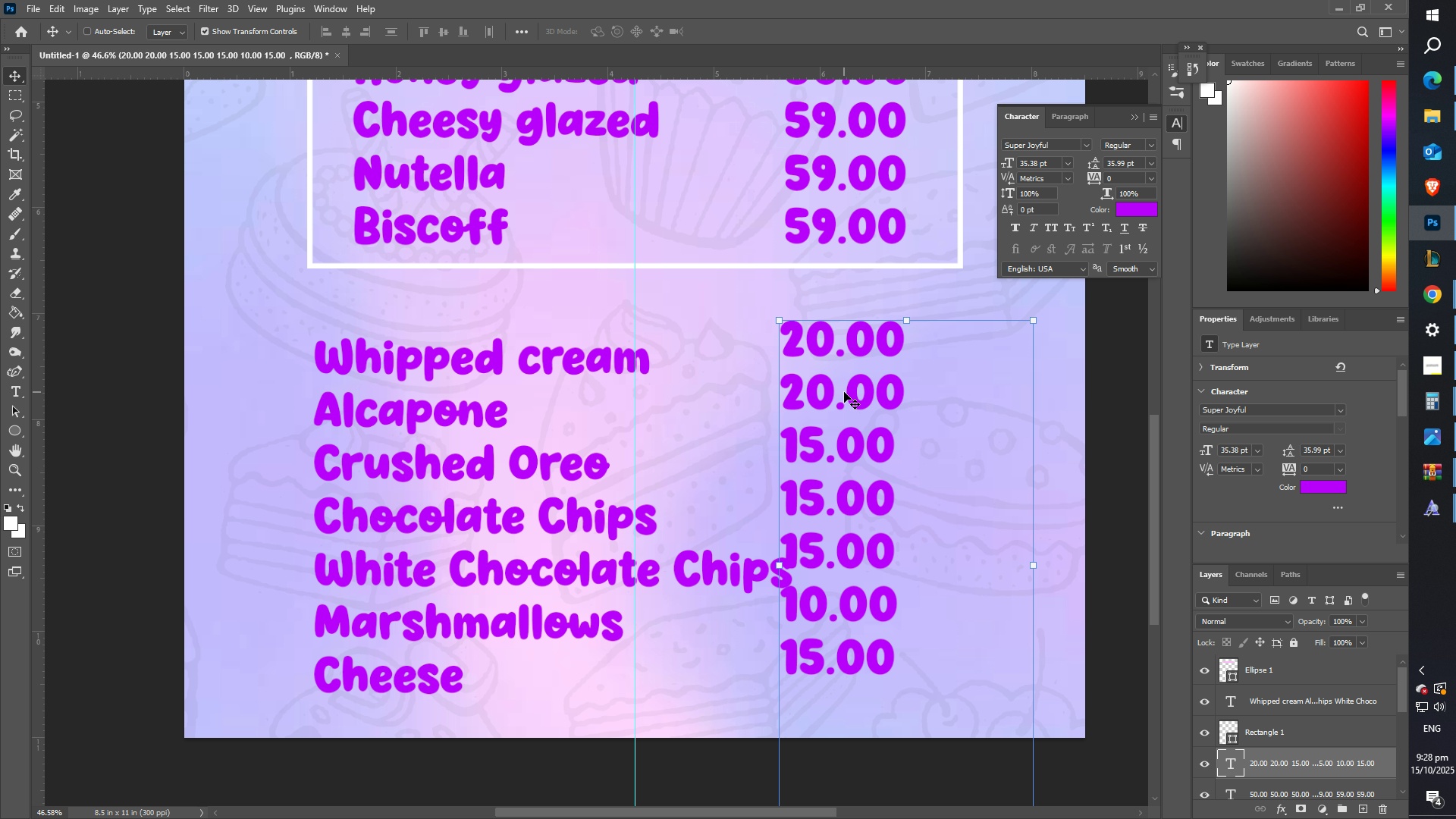 
scroll: coordinate [822, 324], scroll_direction: up, amount: 37.0
 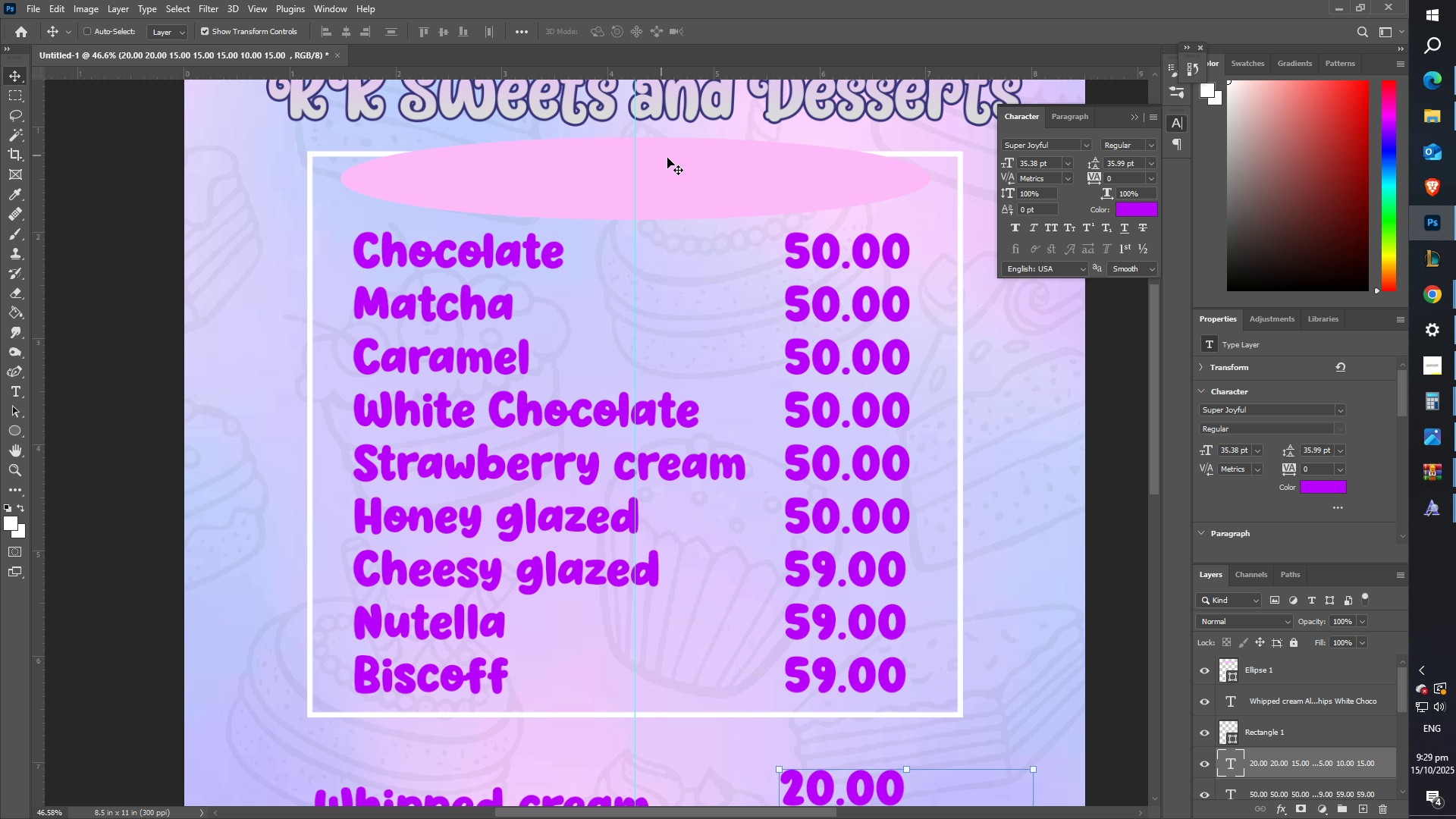 
type(twa)
key(Backspace)
key(Backspace)
key(Backspace)
key(Backspace)
 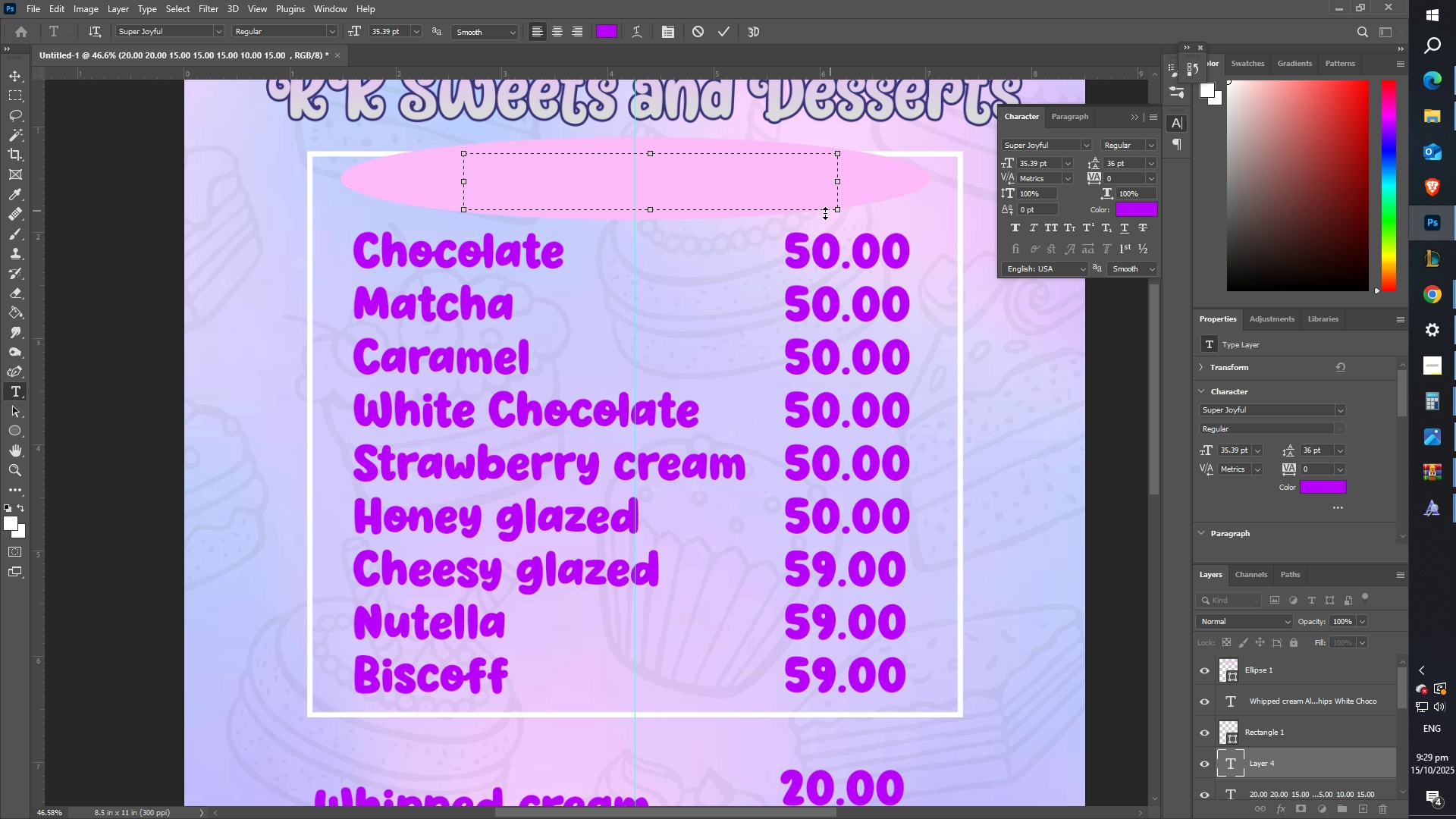 
left_click_drag(start_coordinate=[459, 154], to_coordinate=[836, 209])
 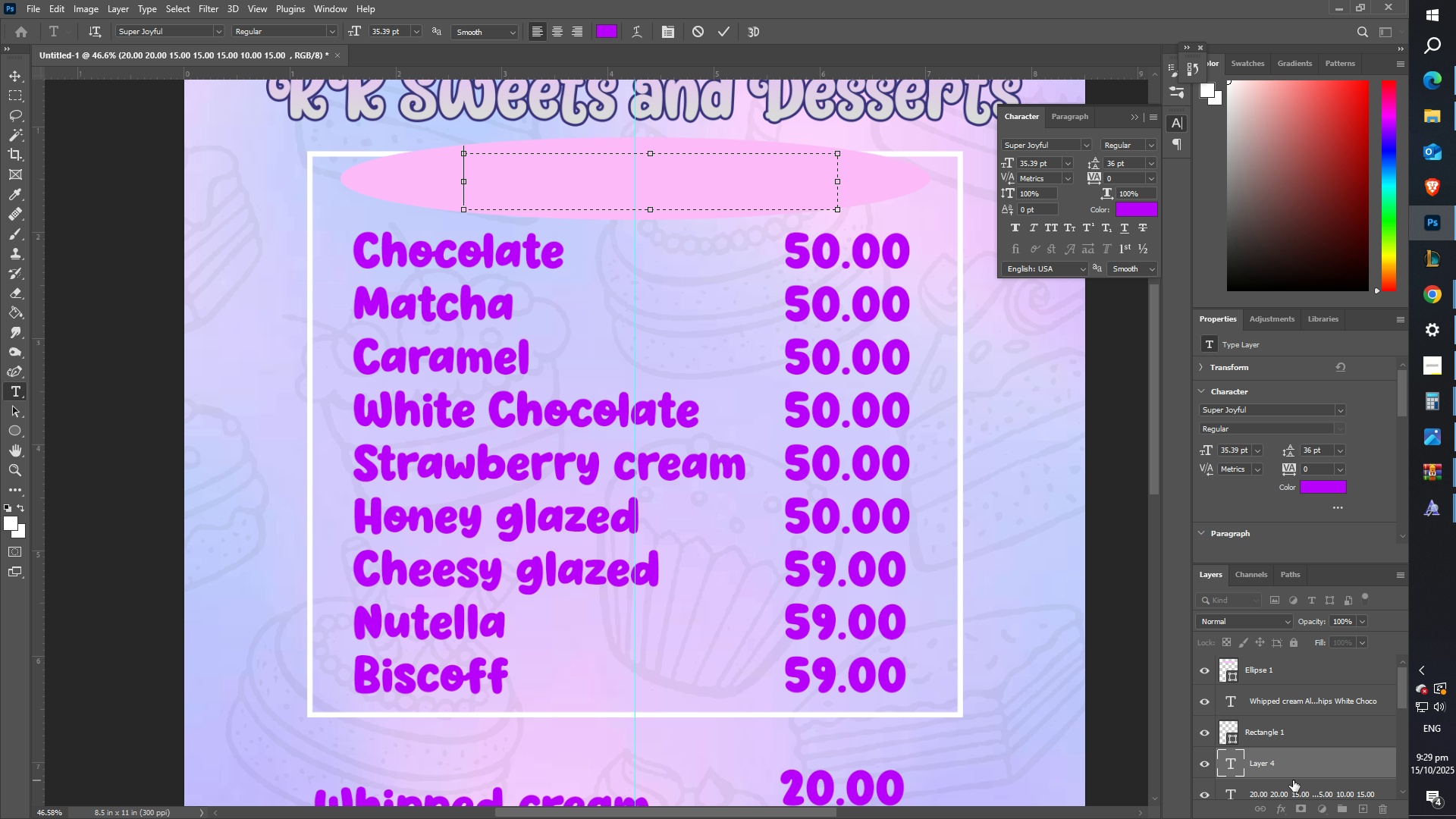 
left_click_drag(start_coordinate=[648, 215], to_coordinate=[650, 294])
 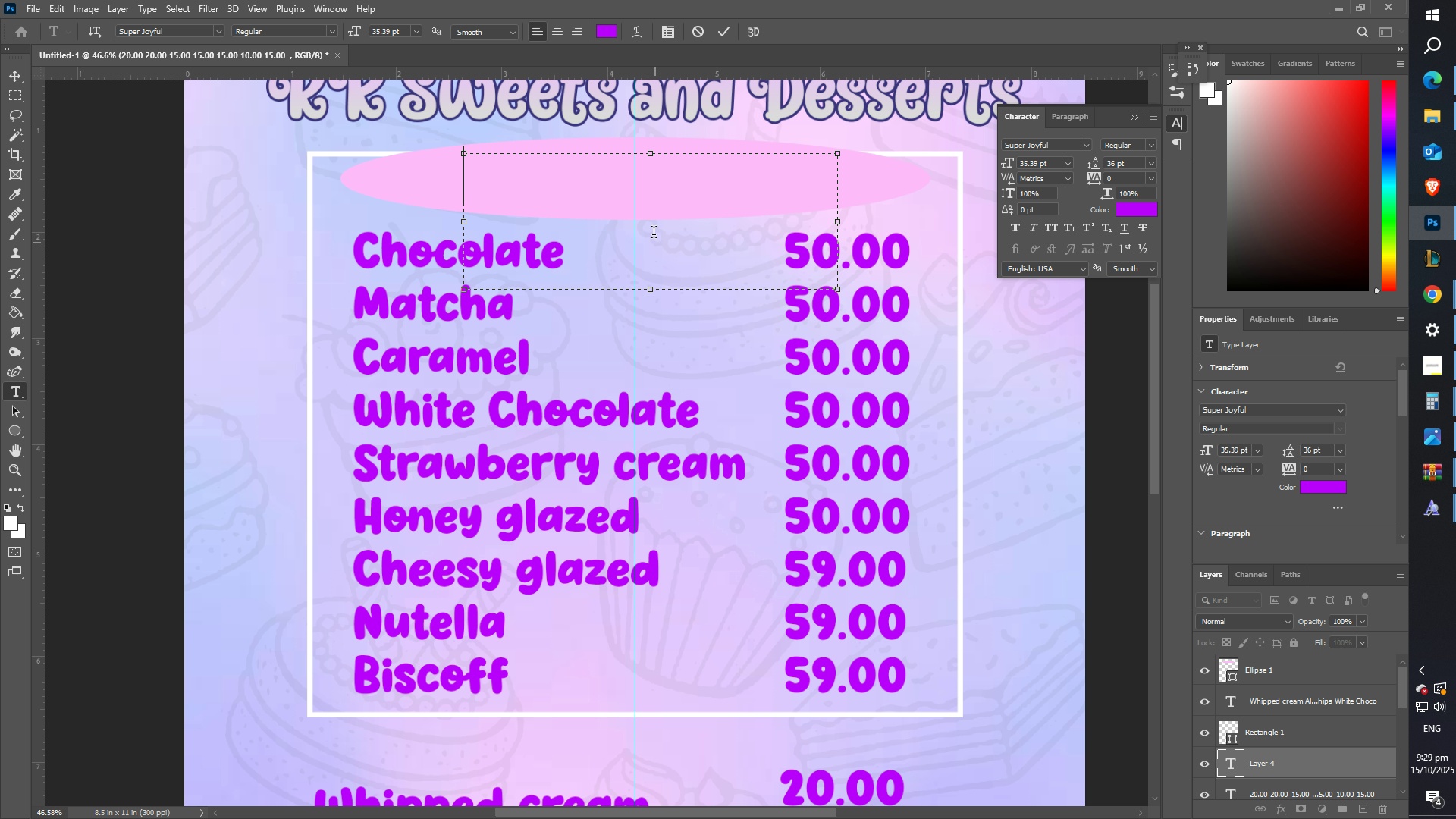 
type(Wa)
 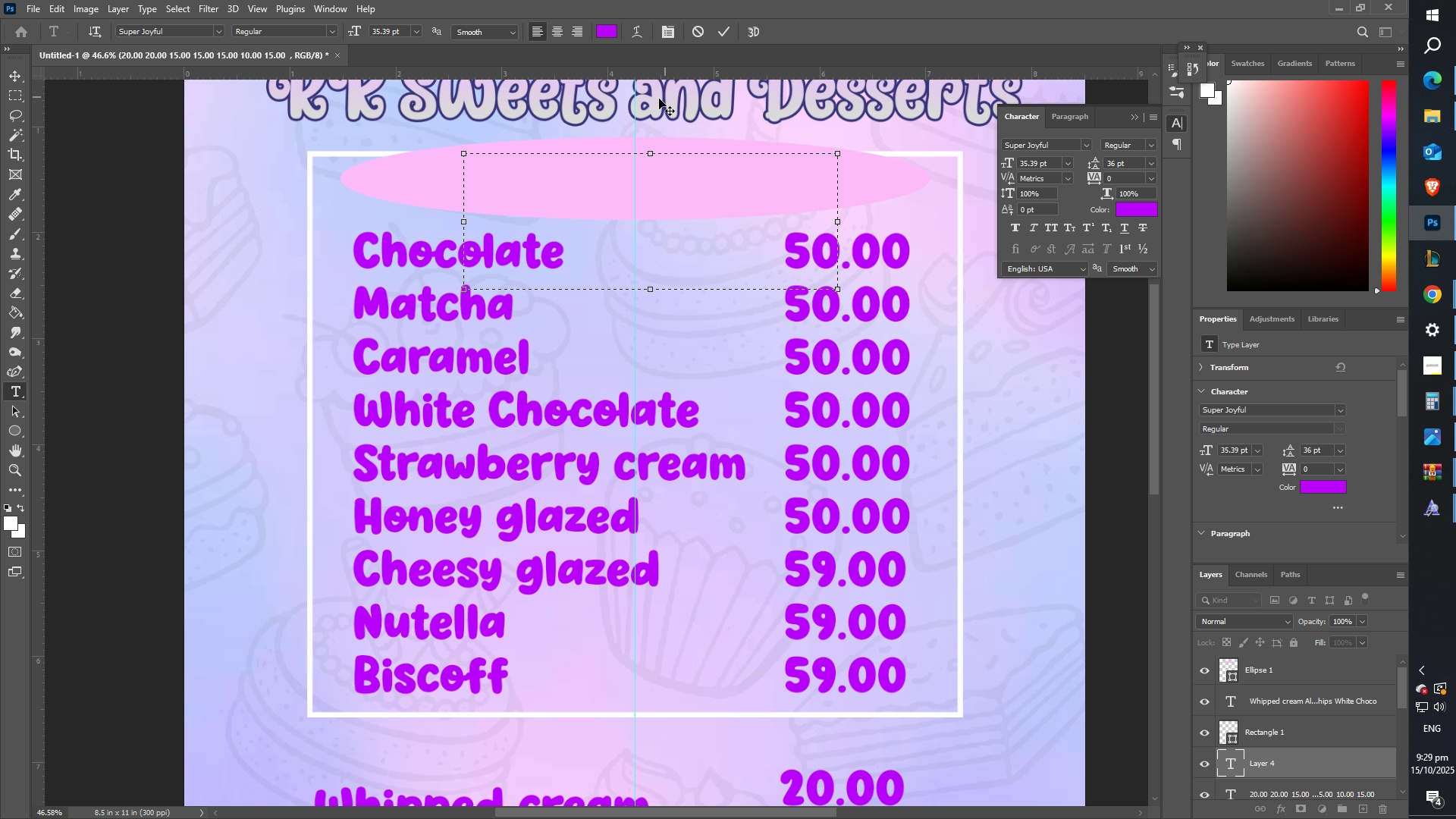 
key(Control+ControlLeft)
 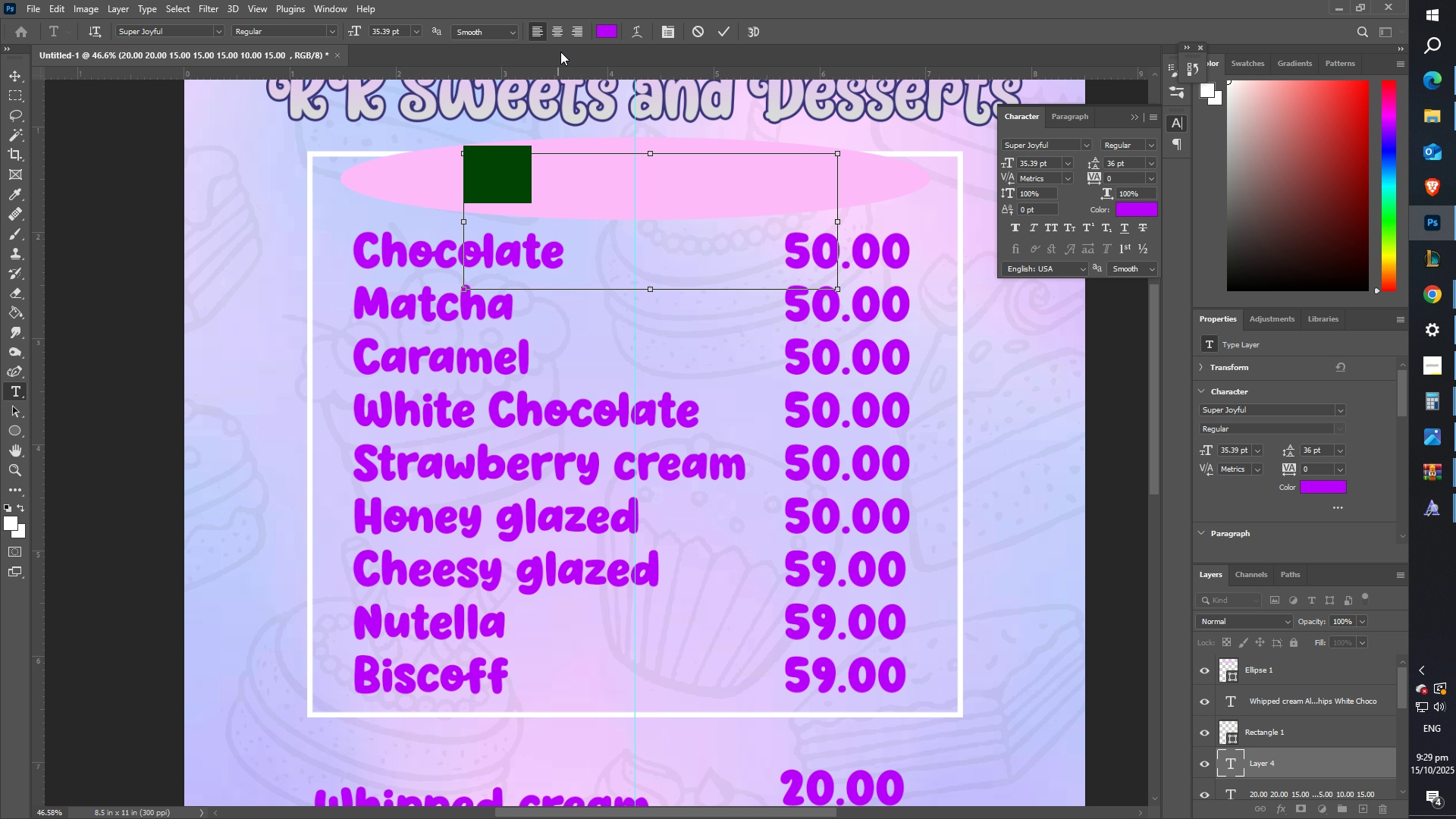 
key(Control+A)
 